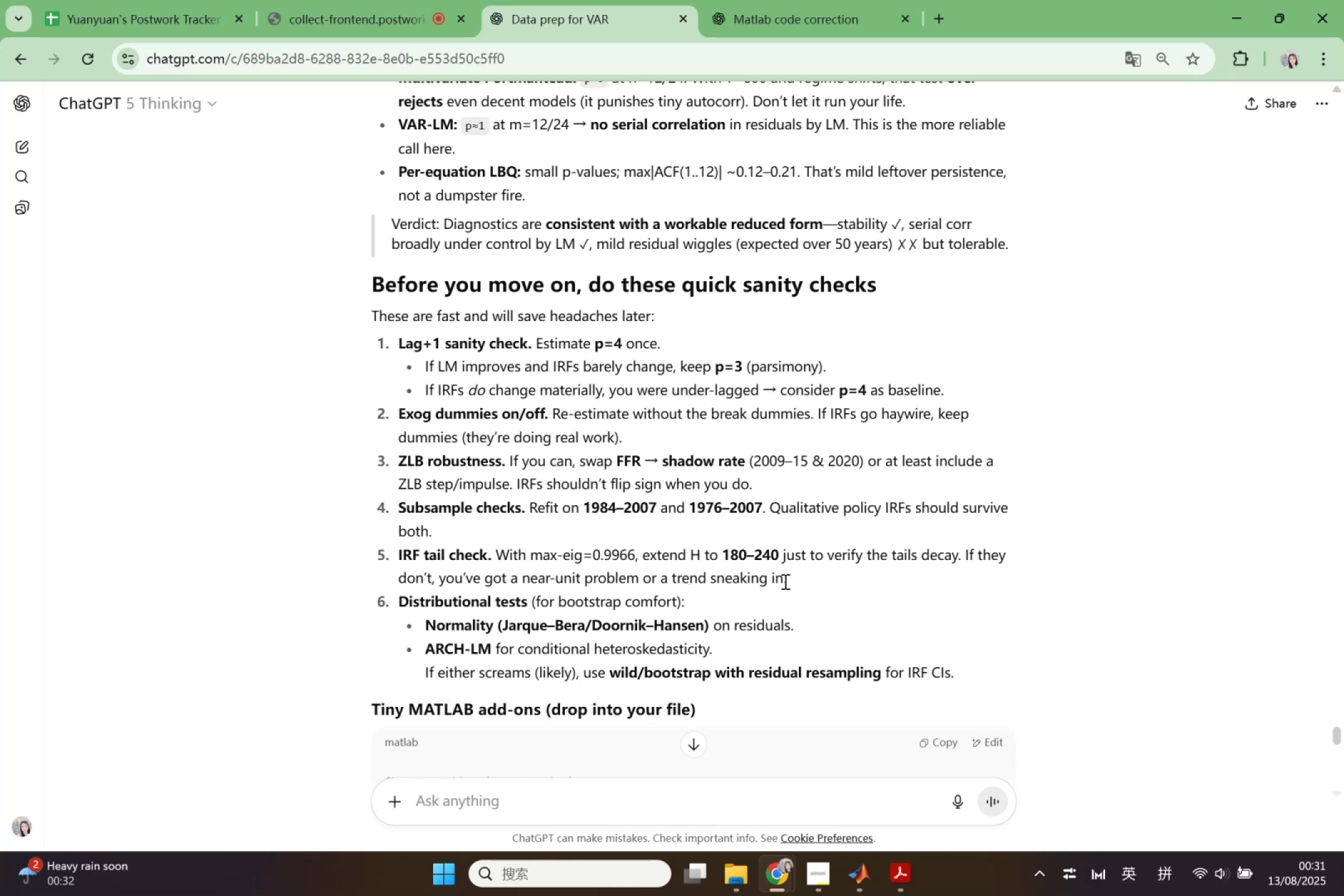 
wait(22.1)
 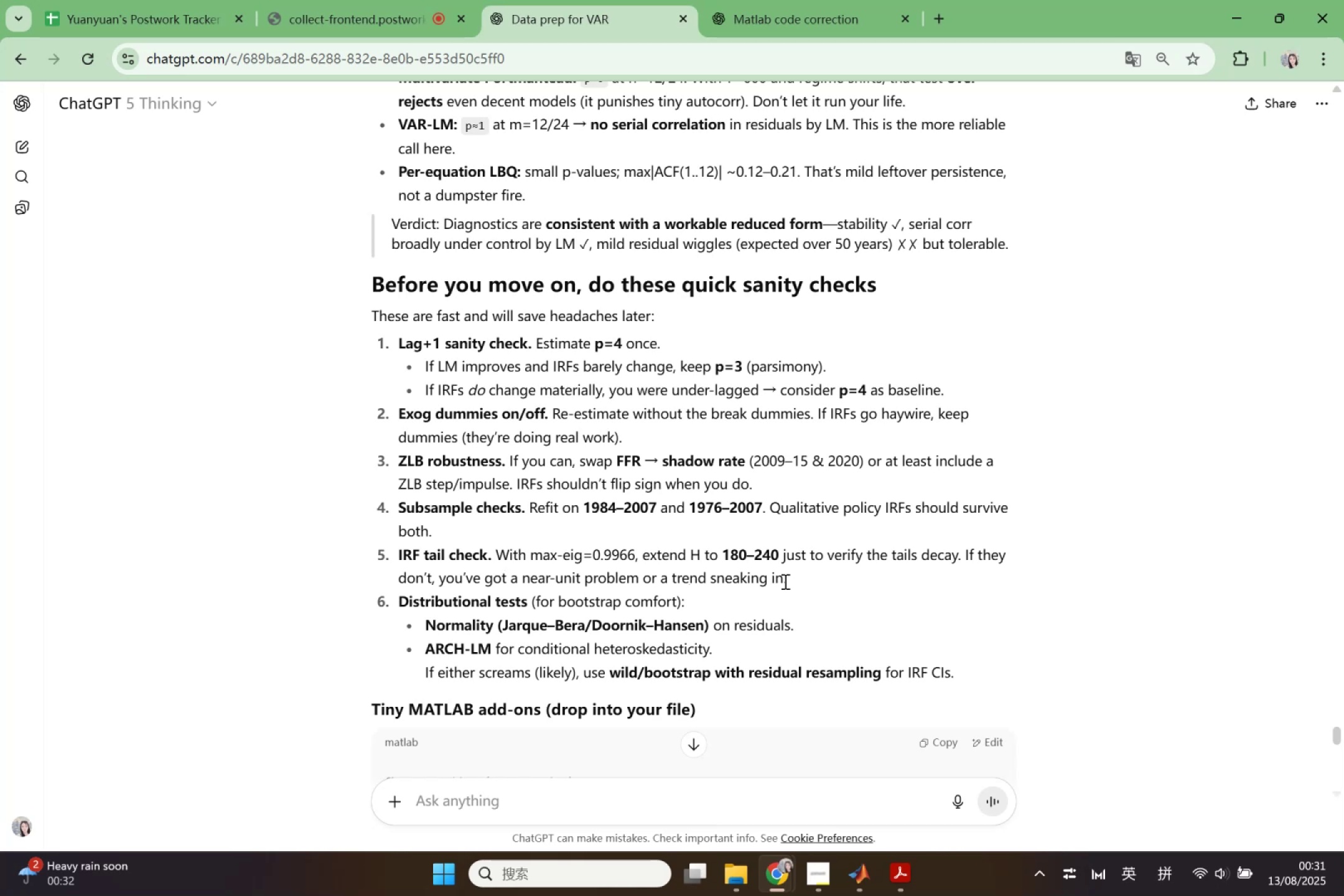 
scroll: coordinate [784, 581], scroll_direction: down, amount: 2.0
 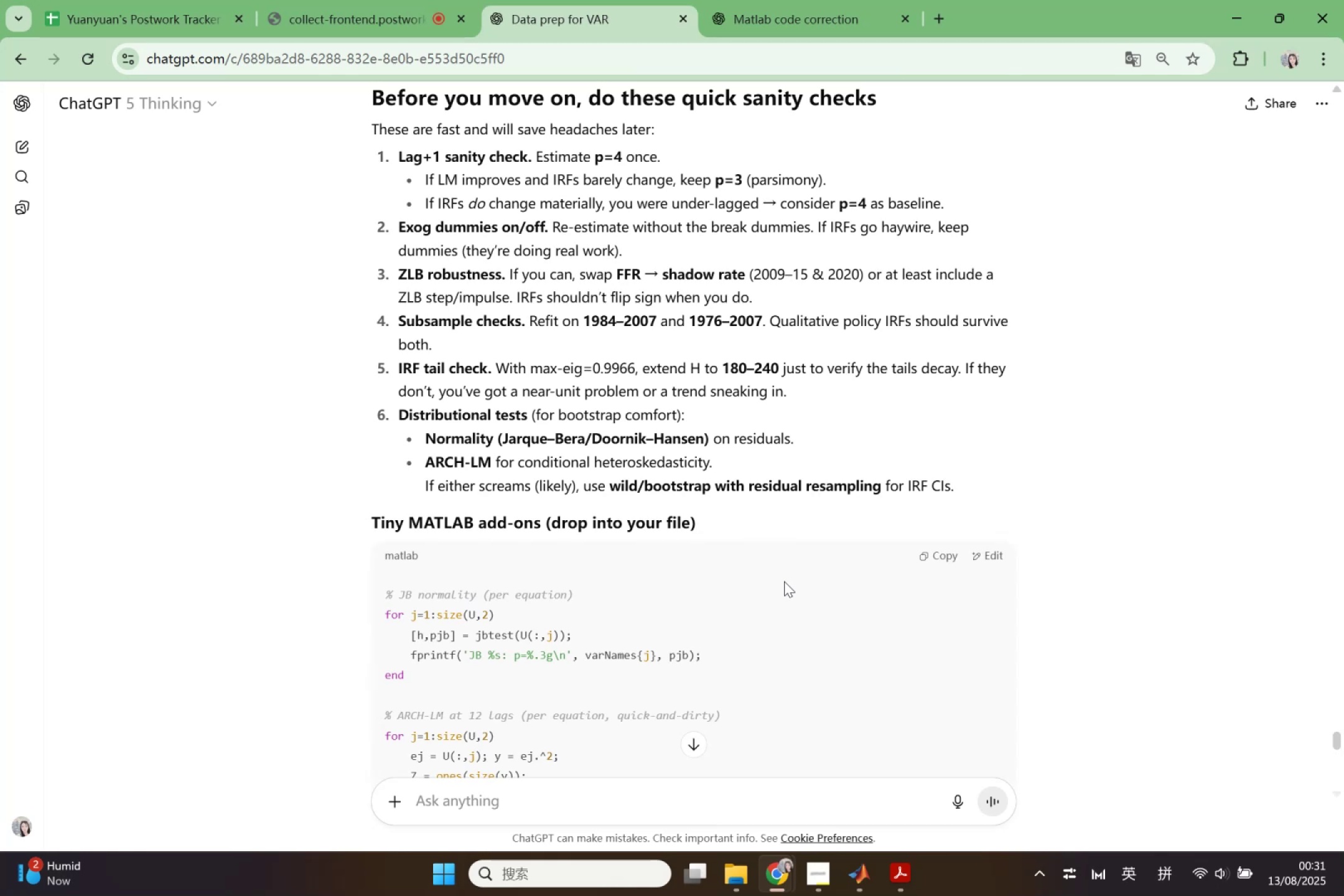 
wait(10.59)
 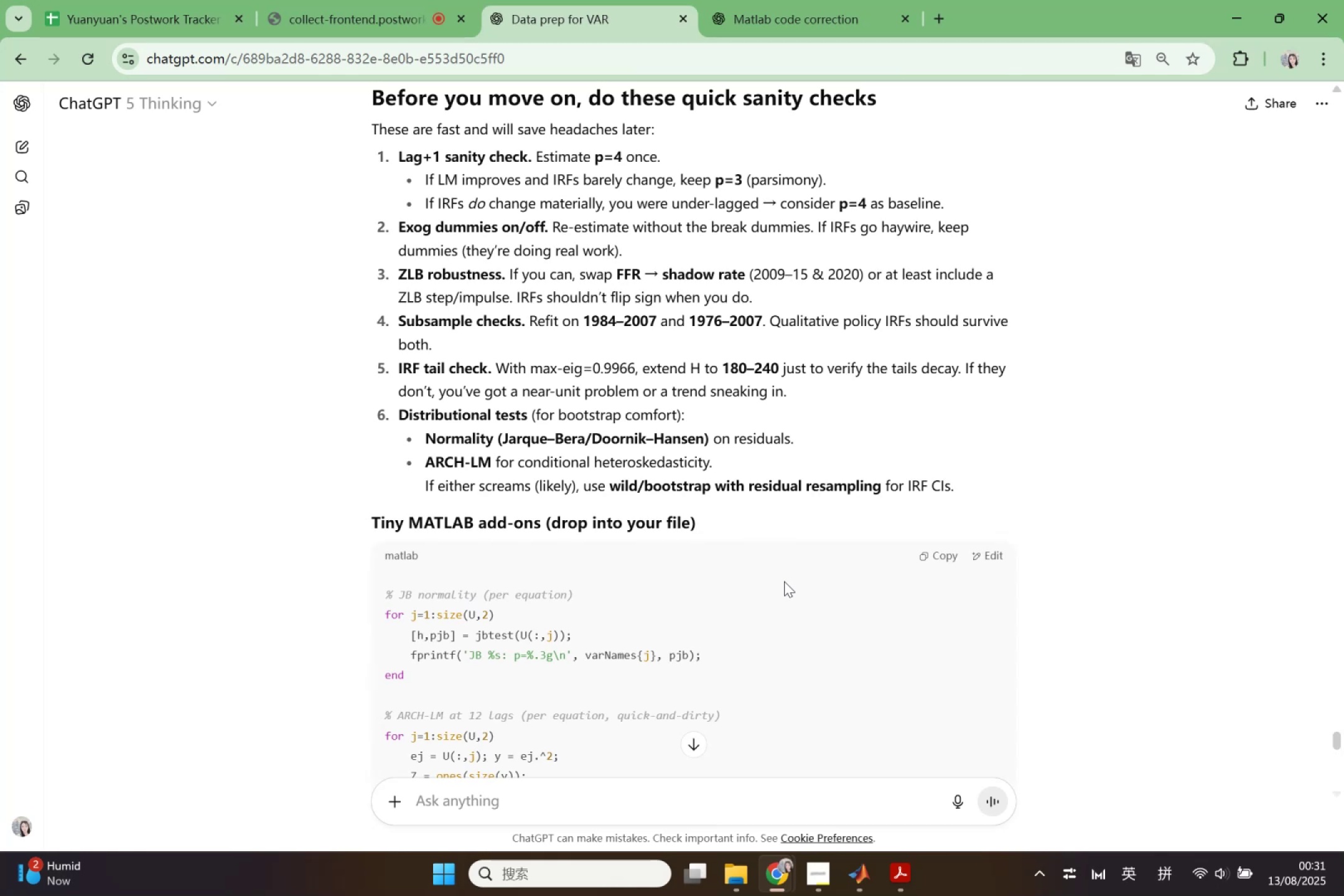 
scroll: coordinate [784, 581], scroll_direction: down, amount: 5.0
 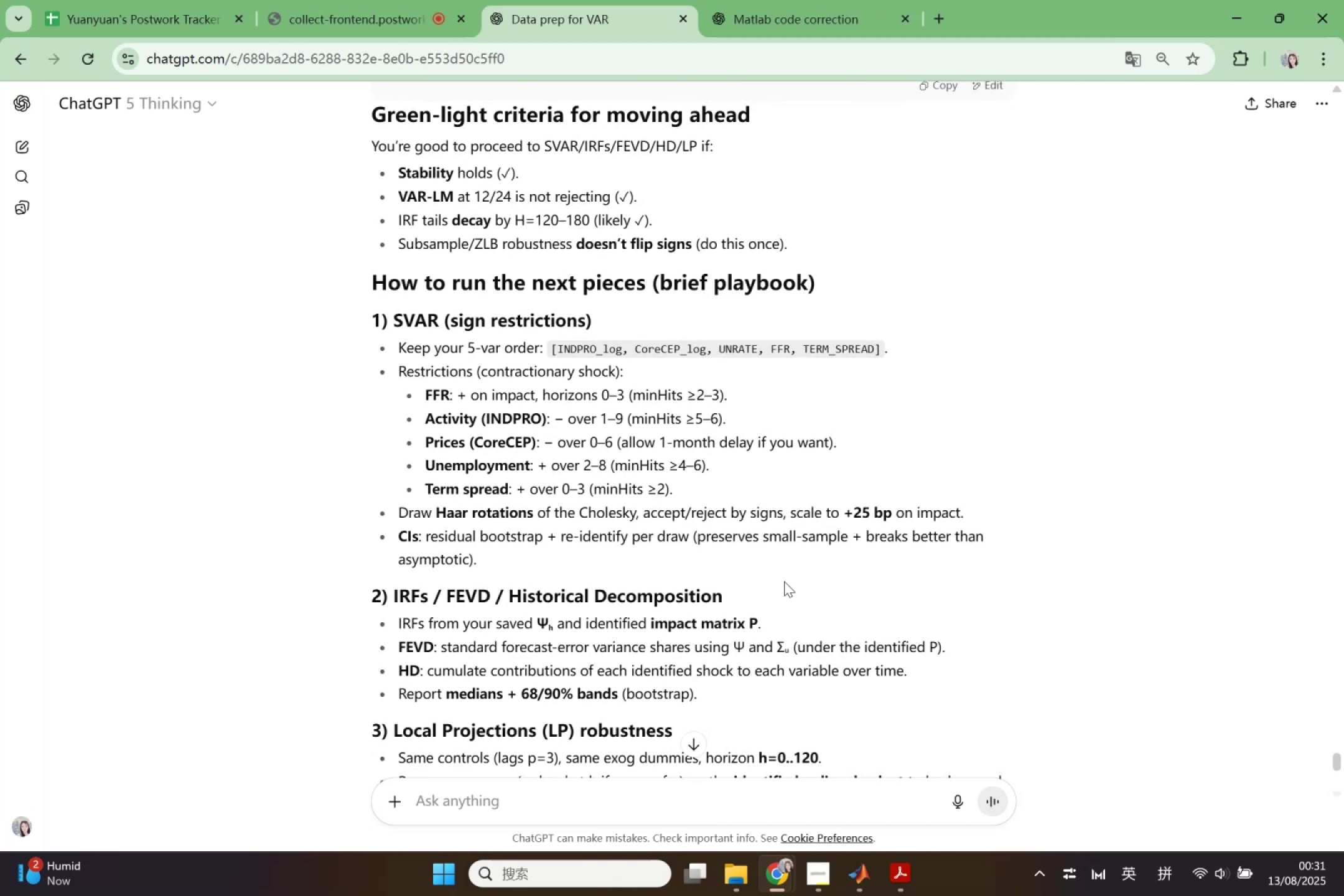 
wait(7.89)
 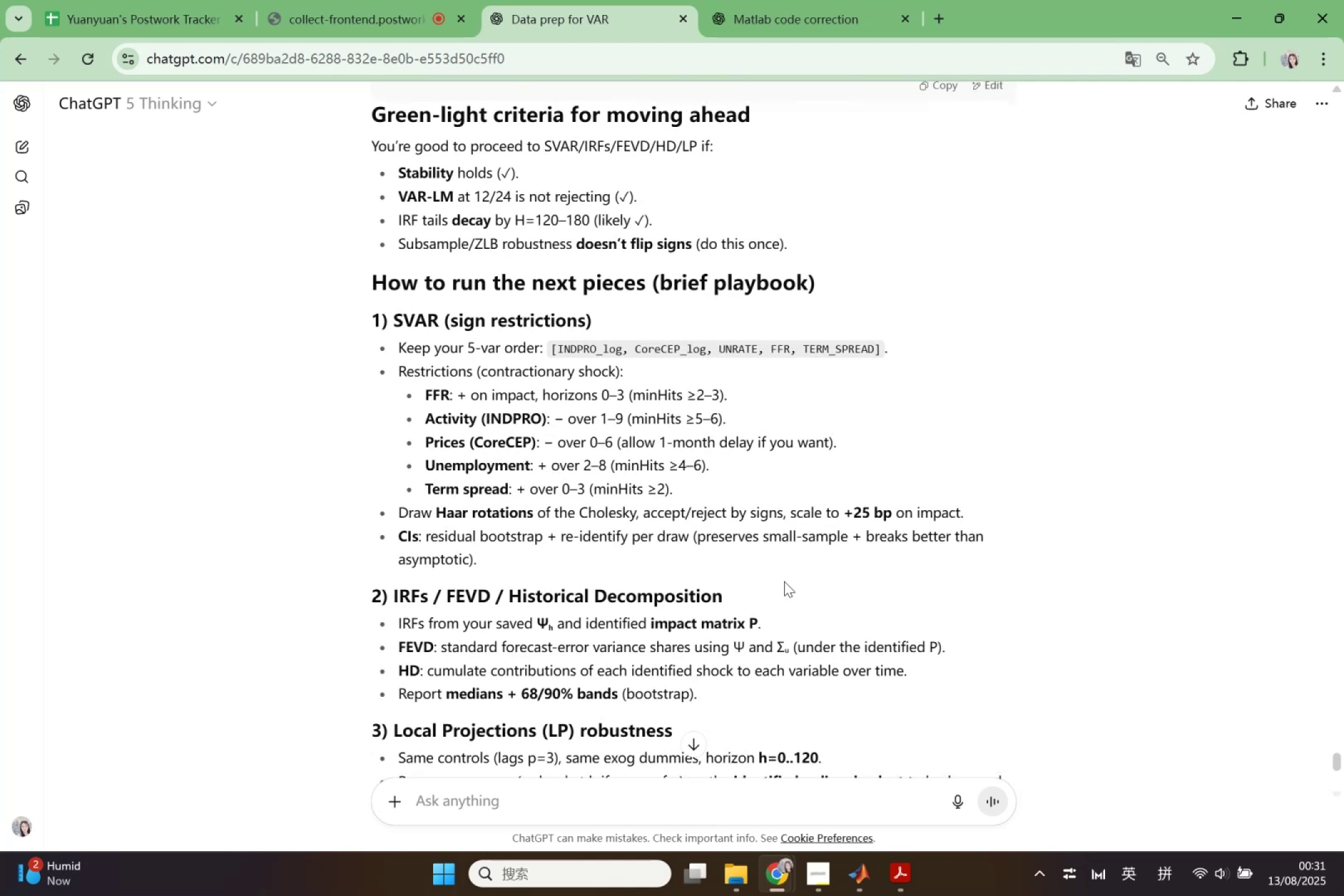 
scroll: coordinate [784, 581], scroll_direction: down, amount: 6.0
 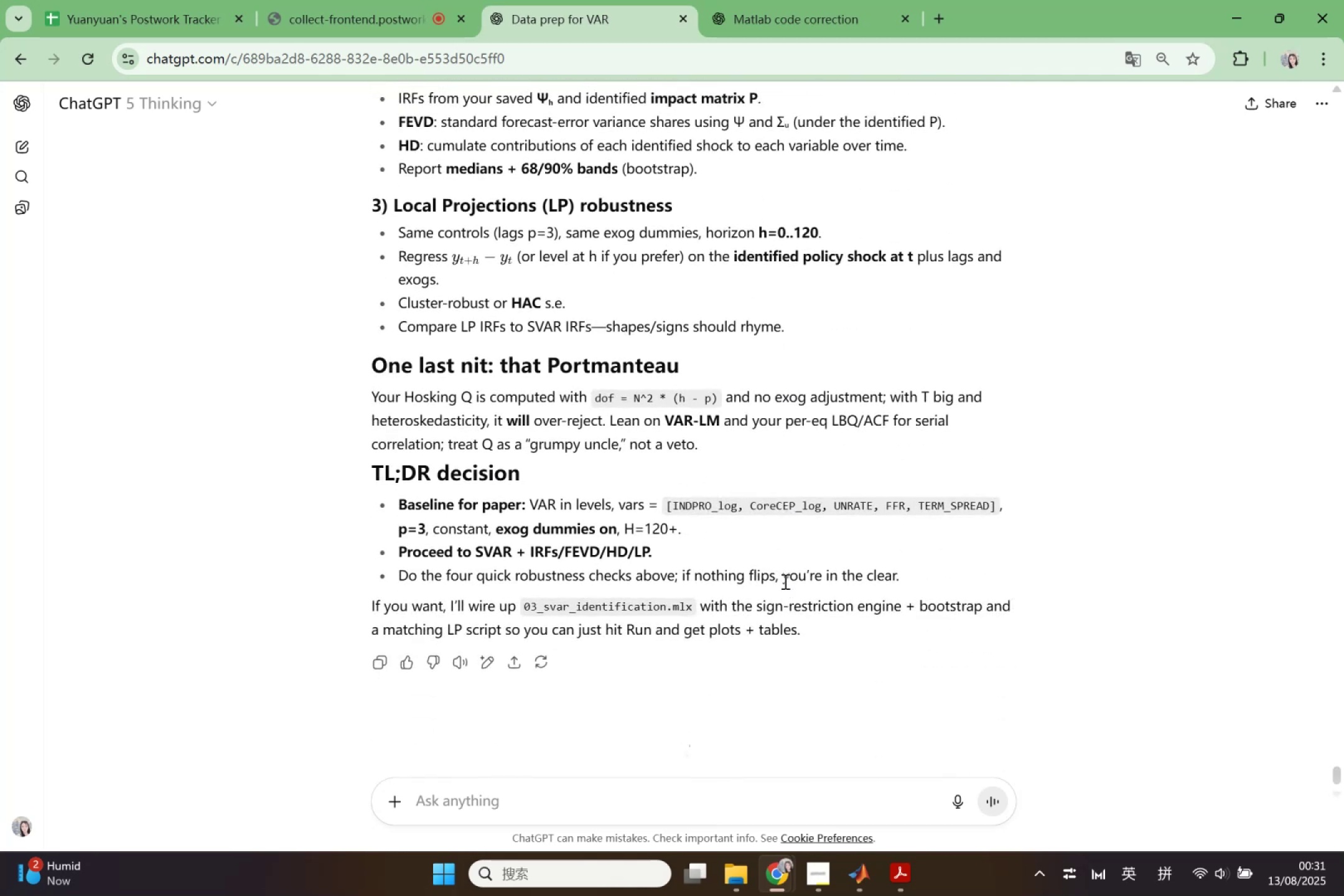 
scroll: coordinate [784, 581], scroll_direction: up, amount: 18.0
 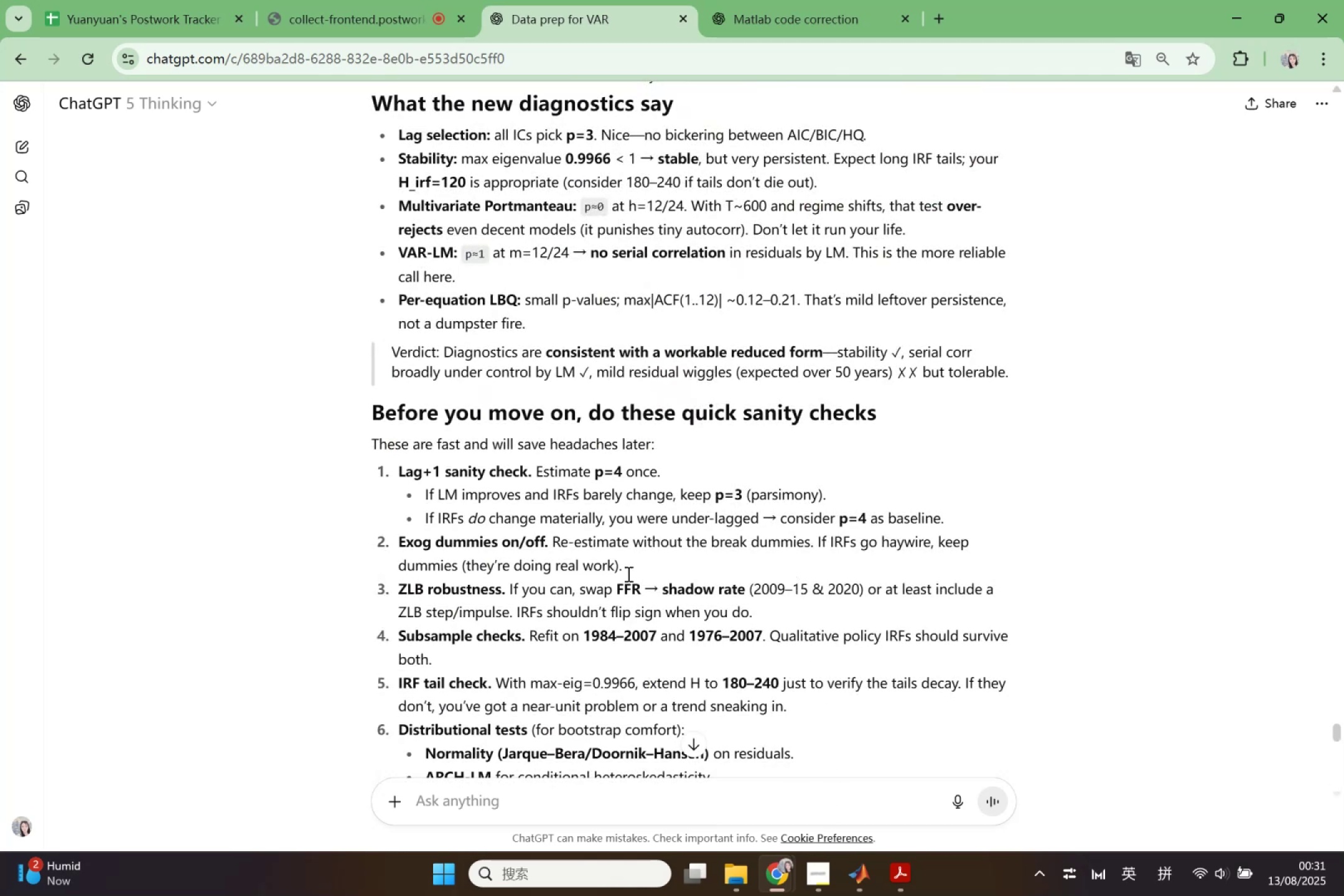 
wait(8.08)
 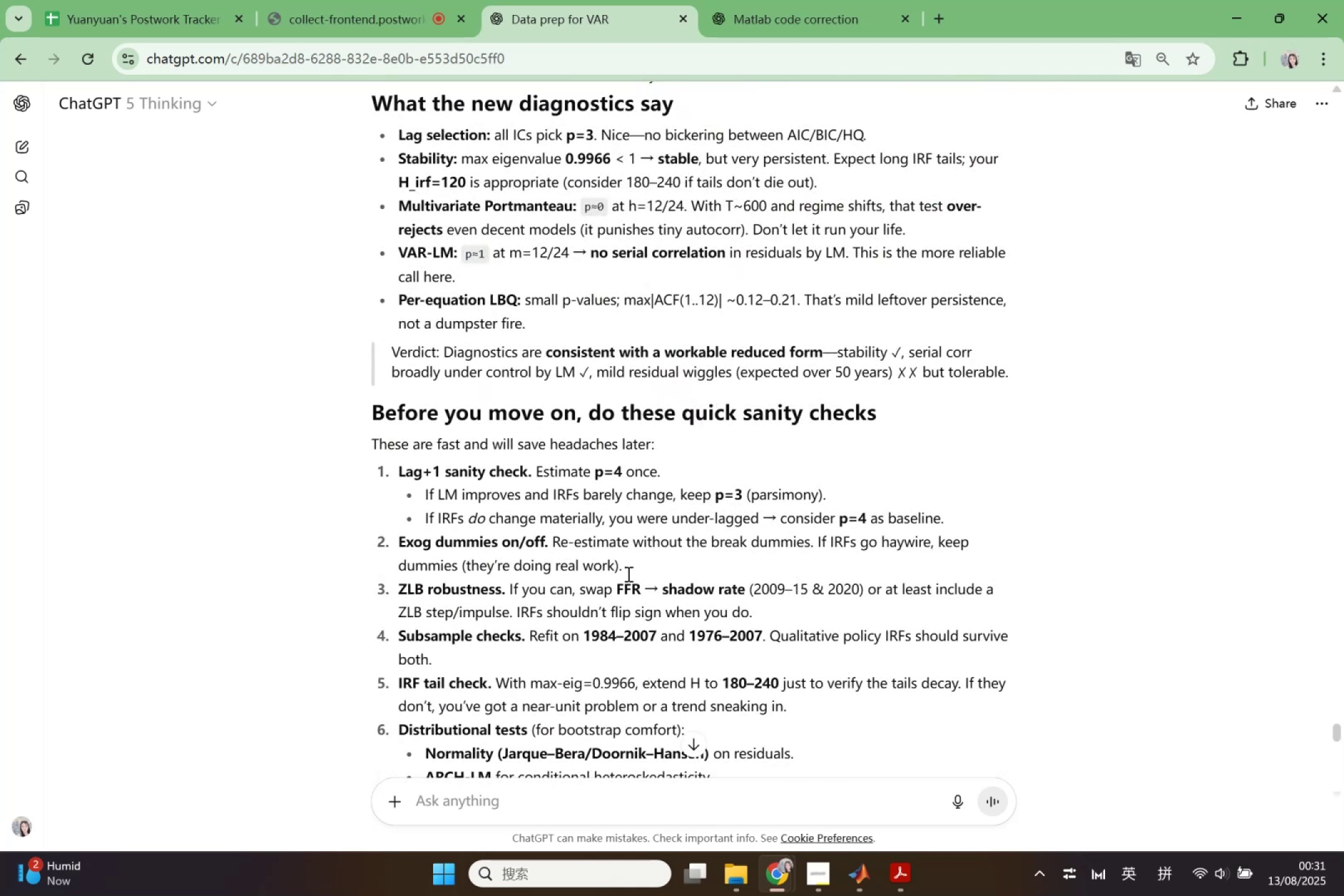 
left_click_drag(start_coordinate=[689, 506], to_coordinate=[778, 507])
 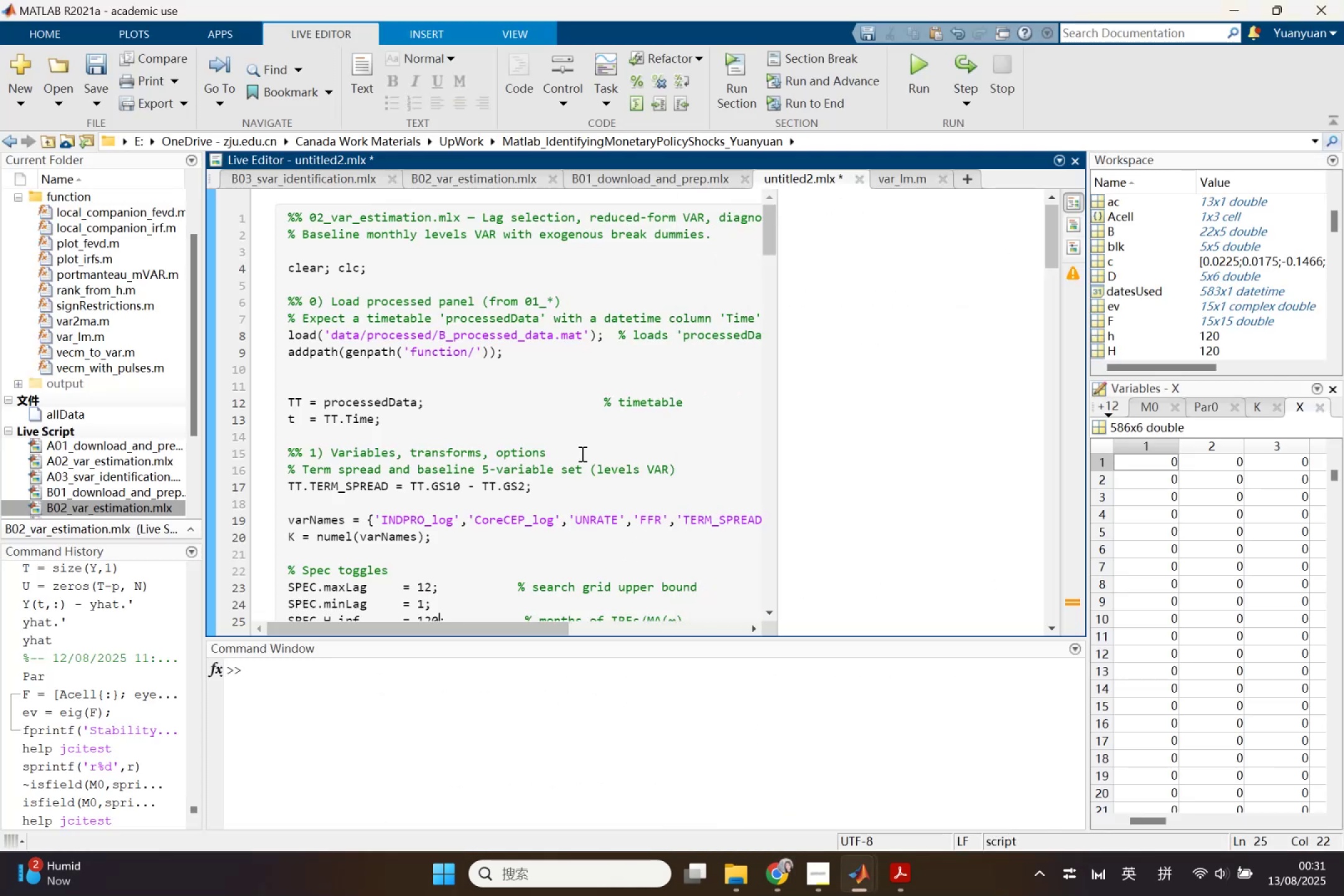 
scroll: coordinate [569, 462], scroll_direction: down, amount: 9.0
 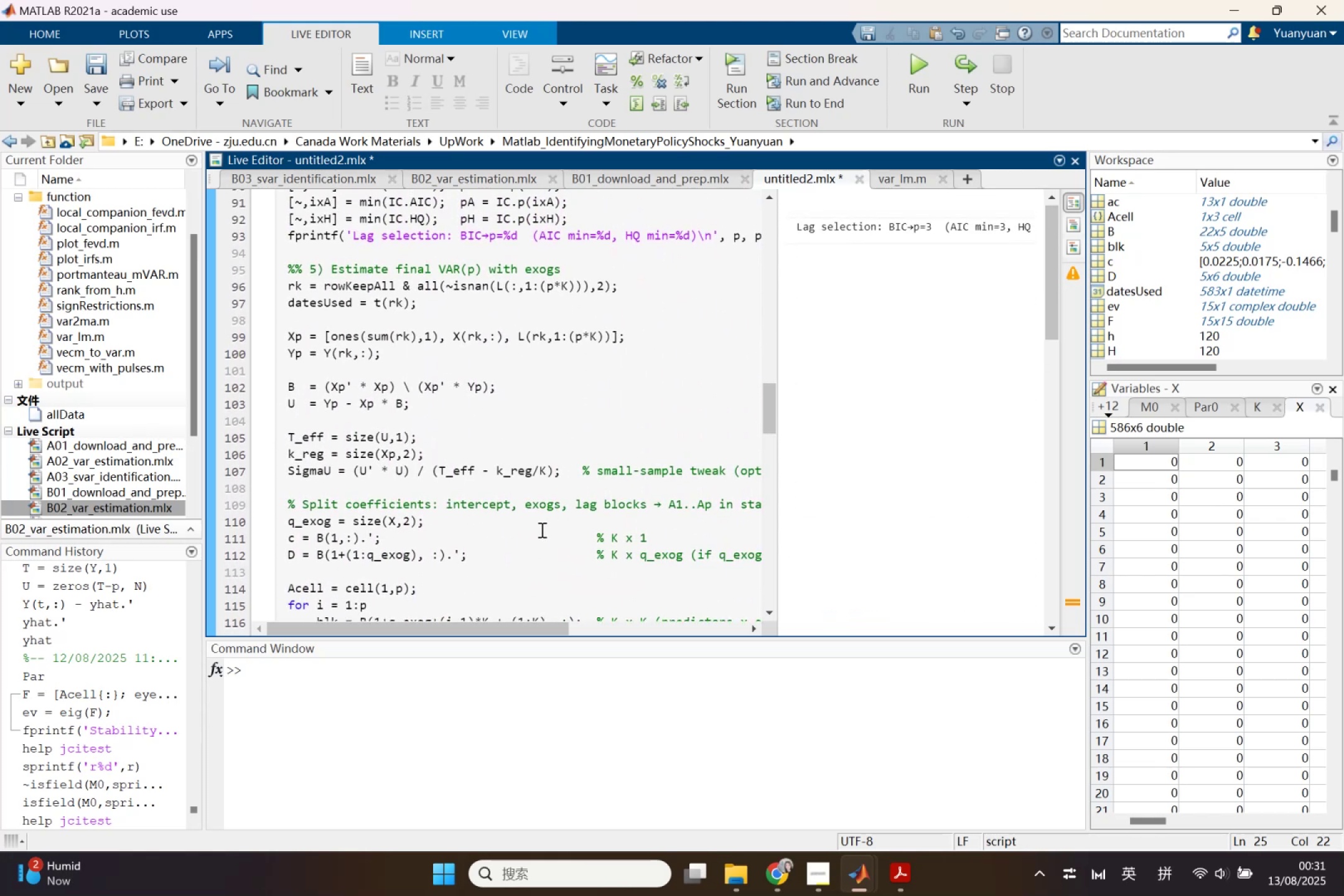 
left_click_drag(start_coordinate=[506, 633], to_coordinate=[465, 643])
 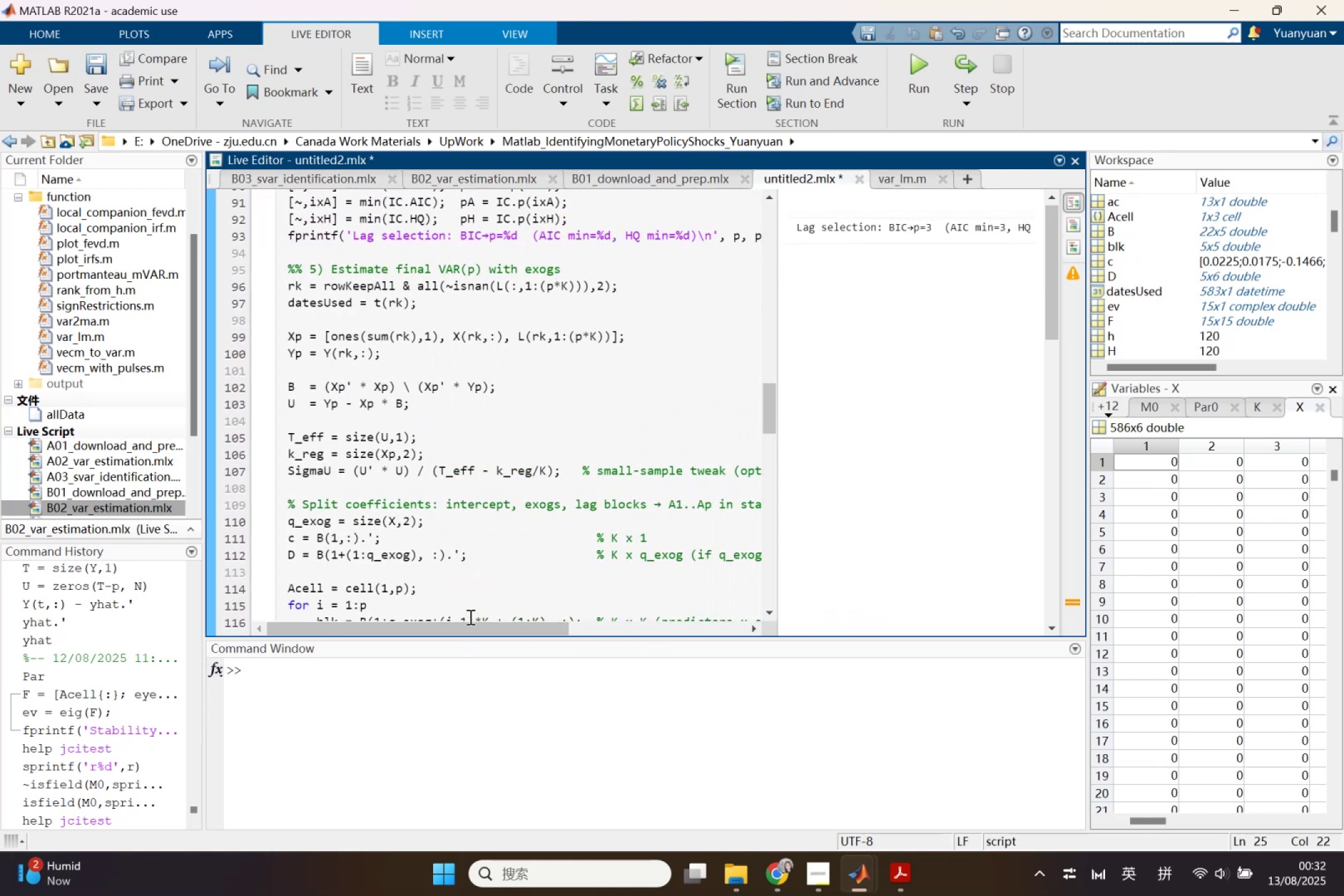 
scroll: coordinate [470, 598], scroll_direction: down, amount: 3.0
 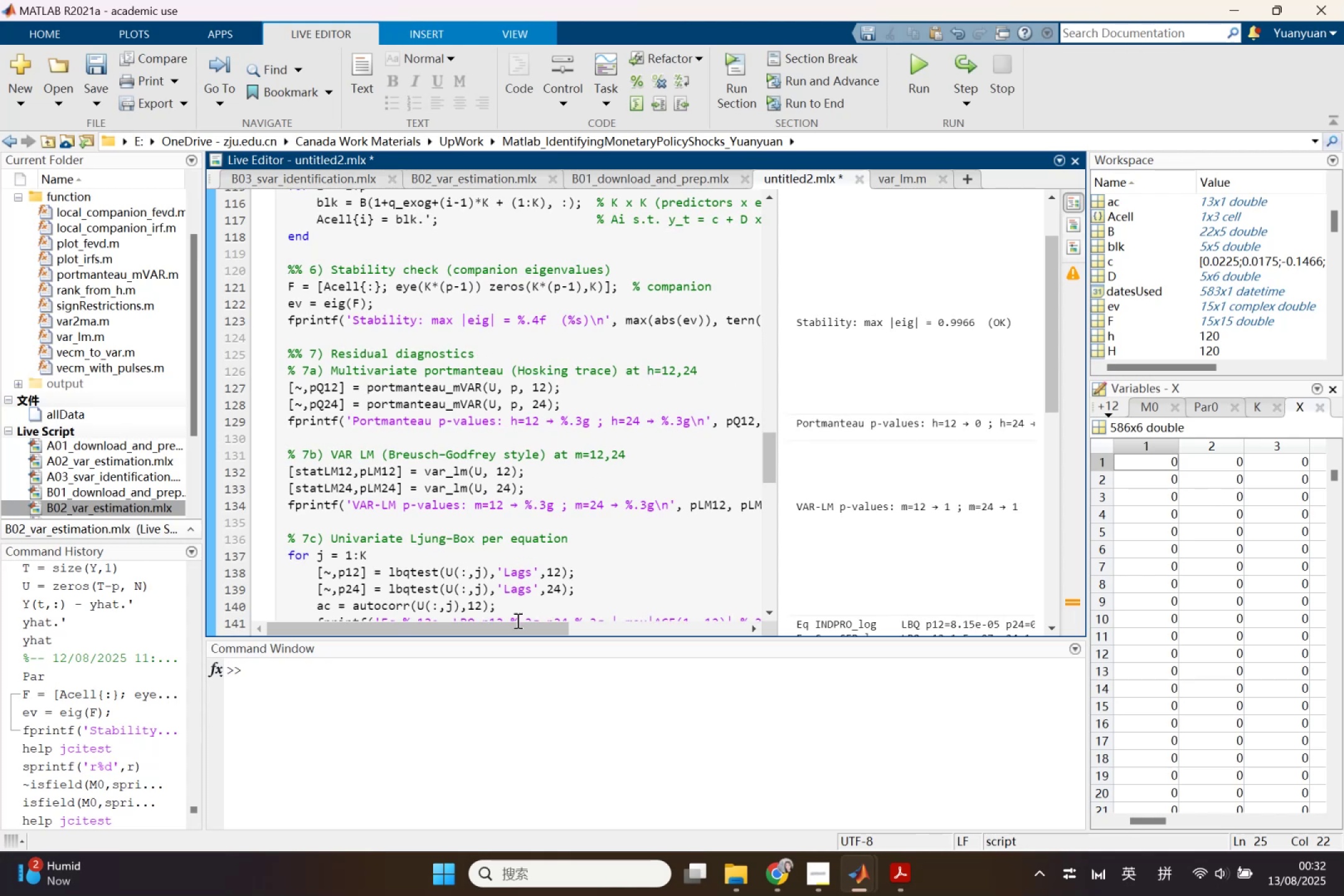 
wait(7.24)
 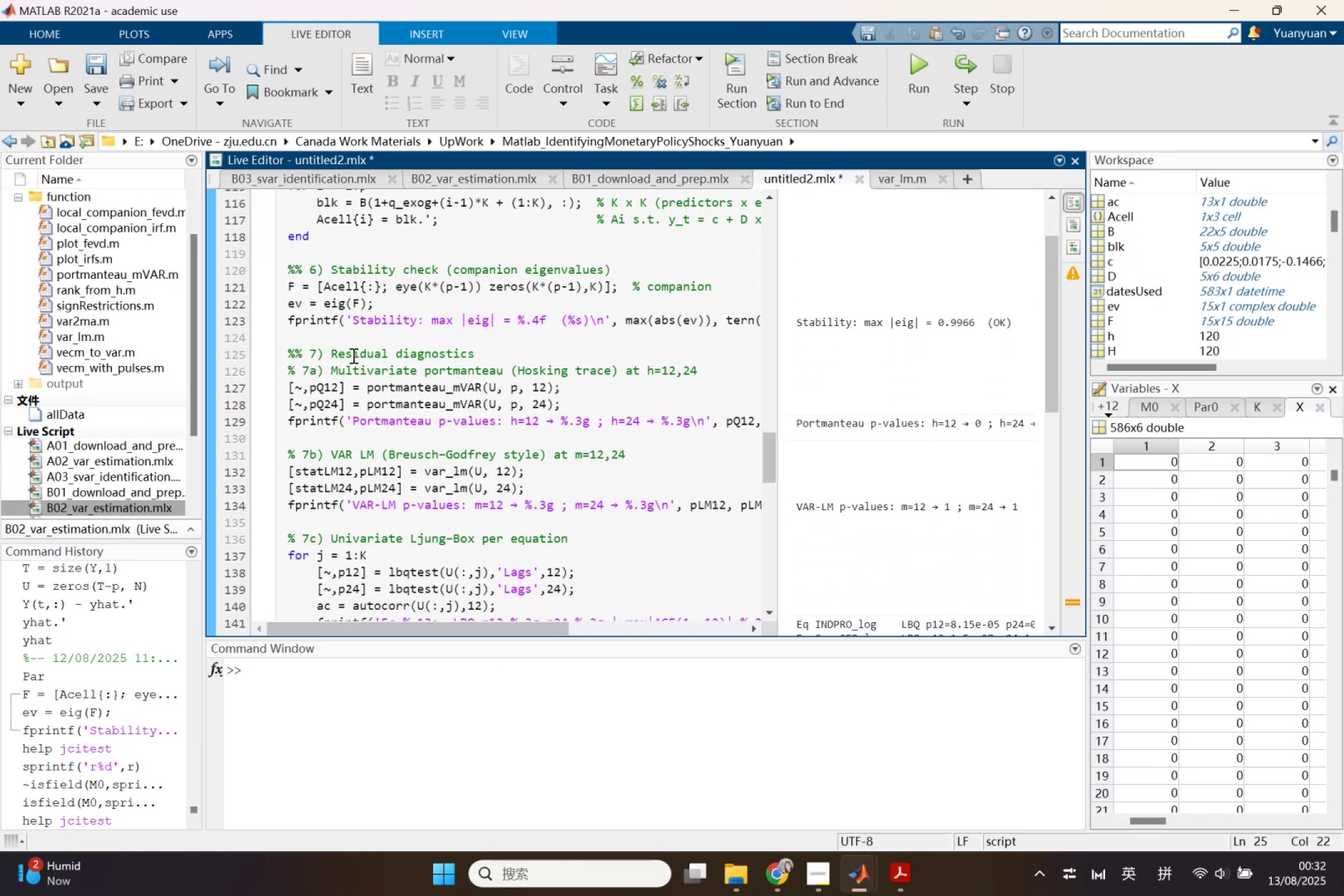 
scroll: coordinate [488, 559], scroll_direction: down, amount: 2.0
 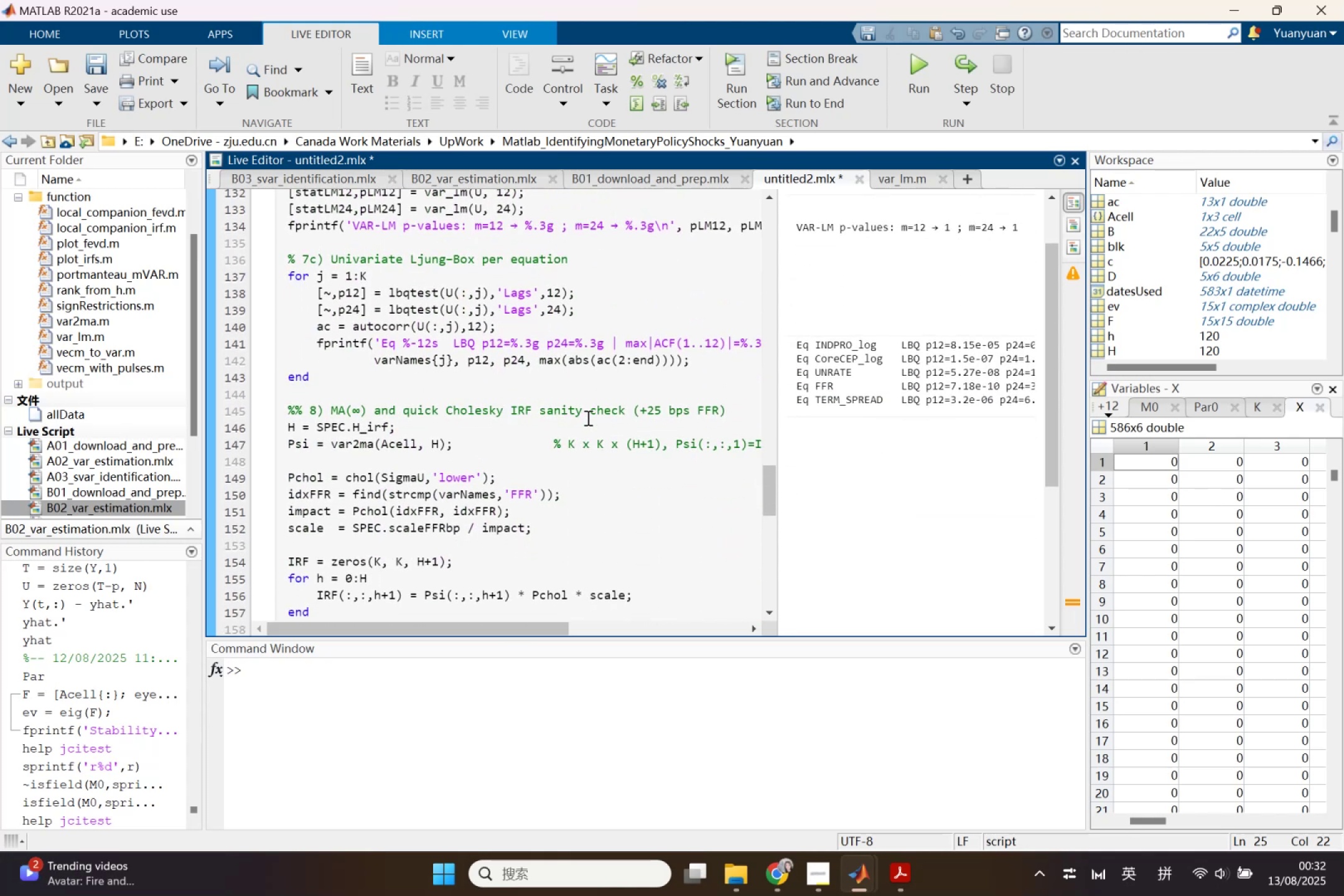 
wait(5.16)
 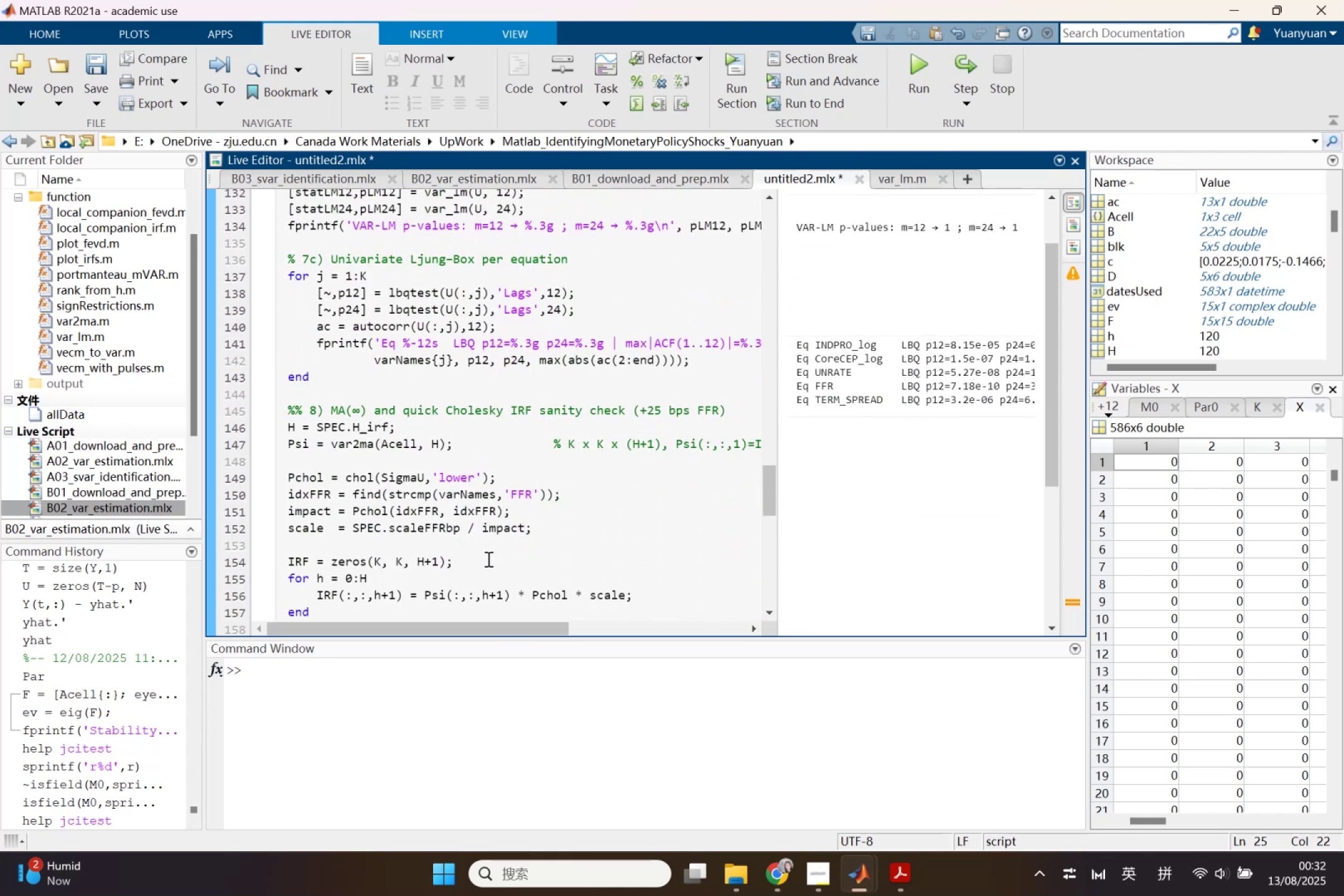 
scroll: coordinate [565, 515], scroll_direction: down, amount: 1.0
 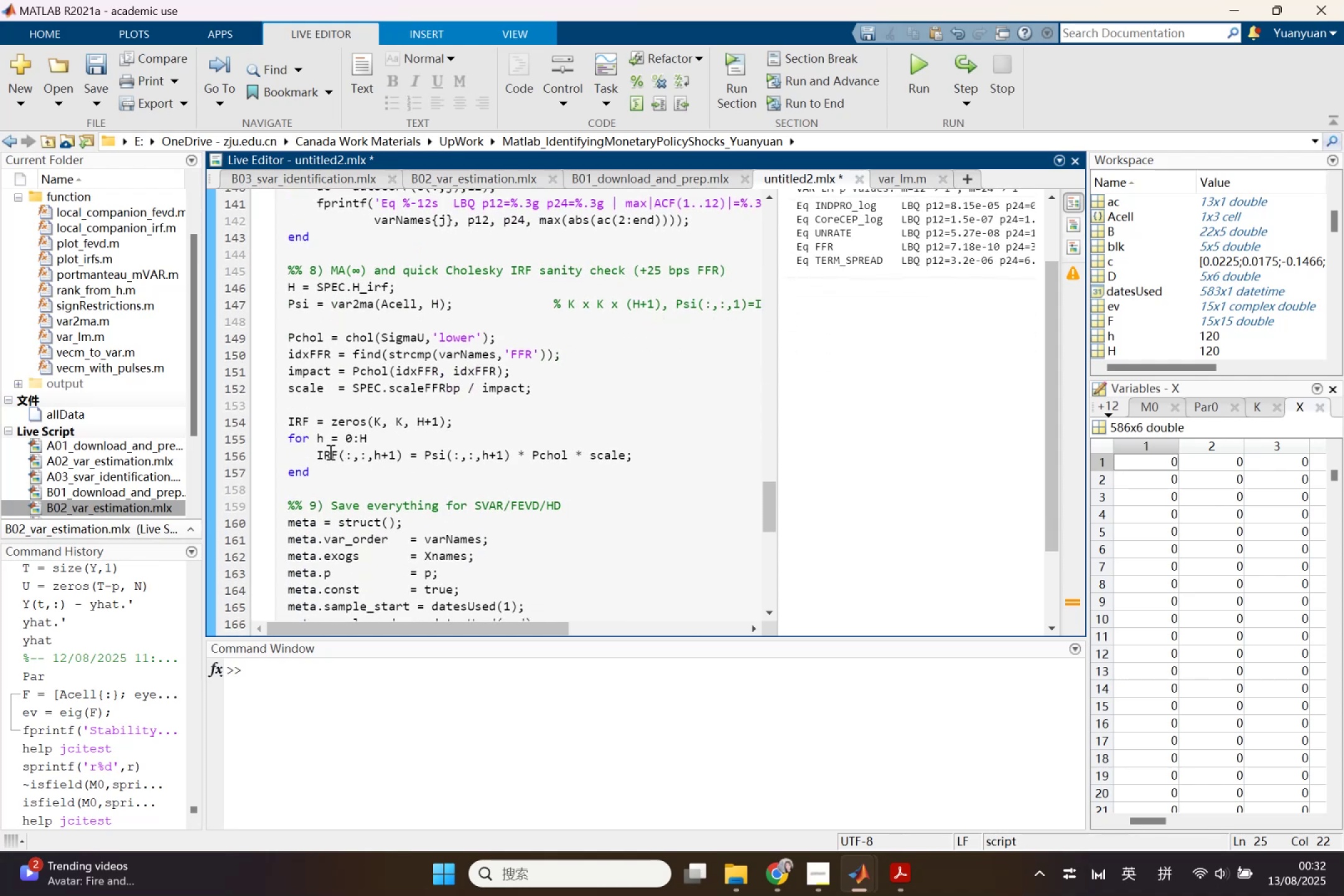 
left_click([327, 453])
 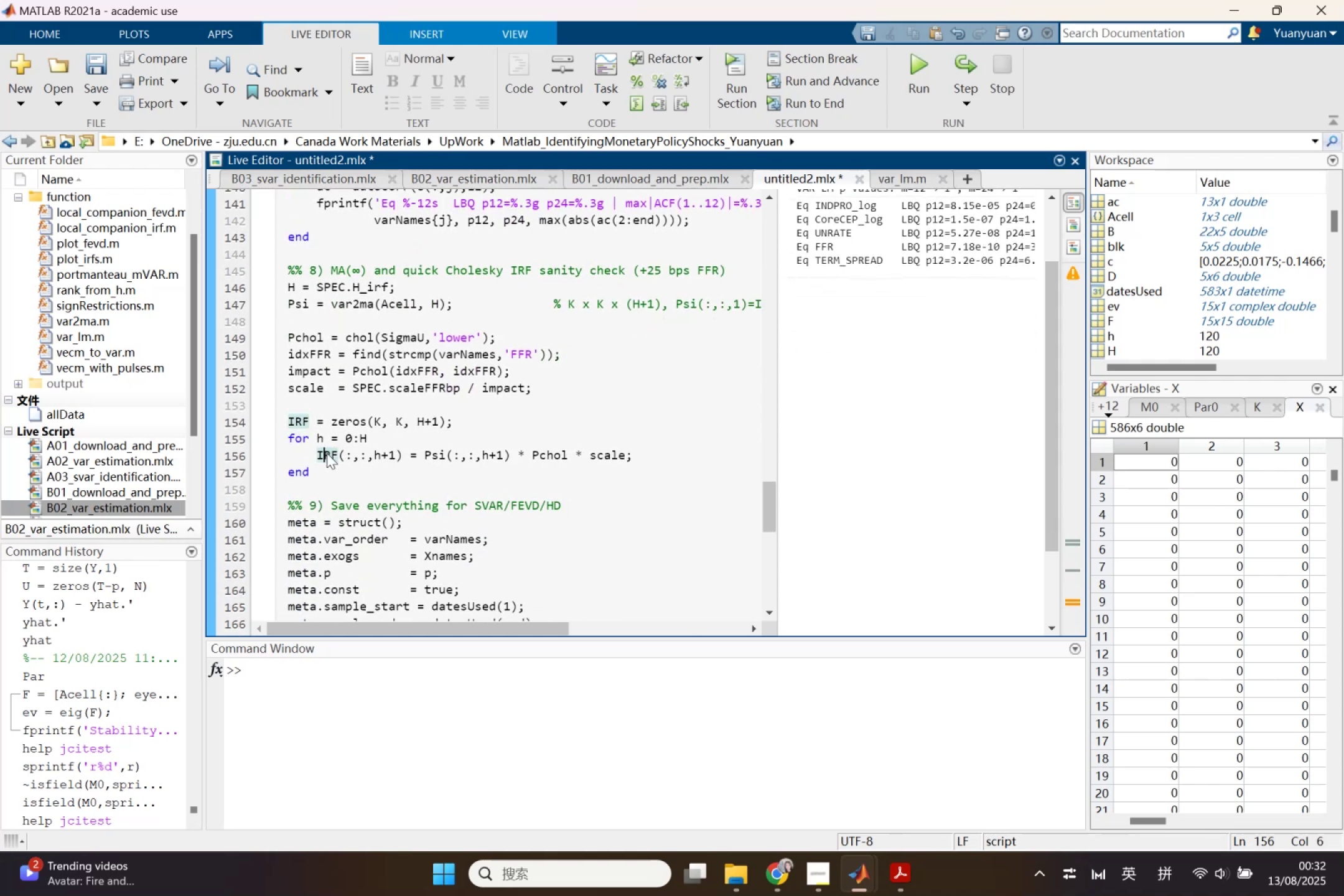 
scroll: coordinate [327, 455], scroll_direction: down, amount: 2.0
 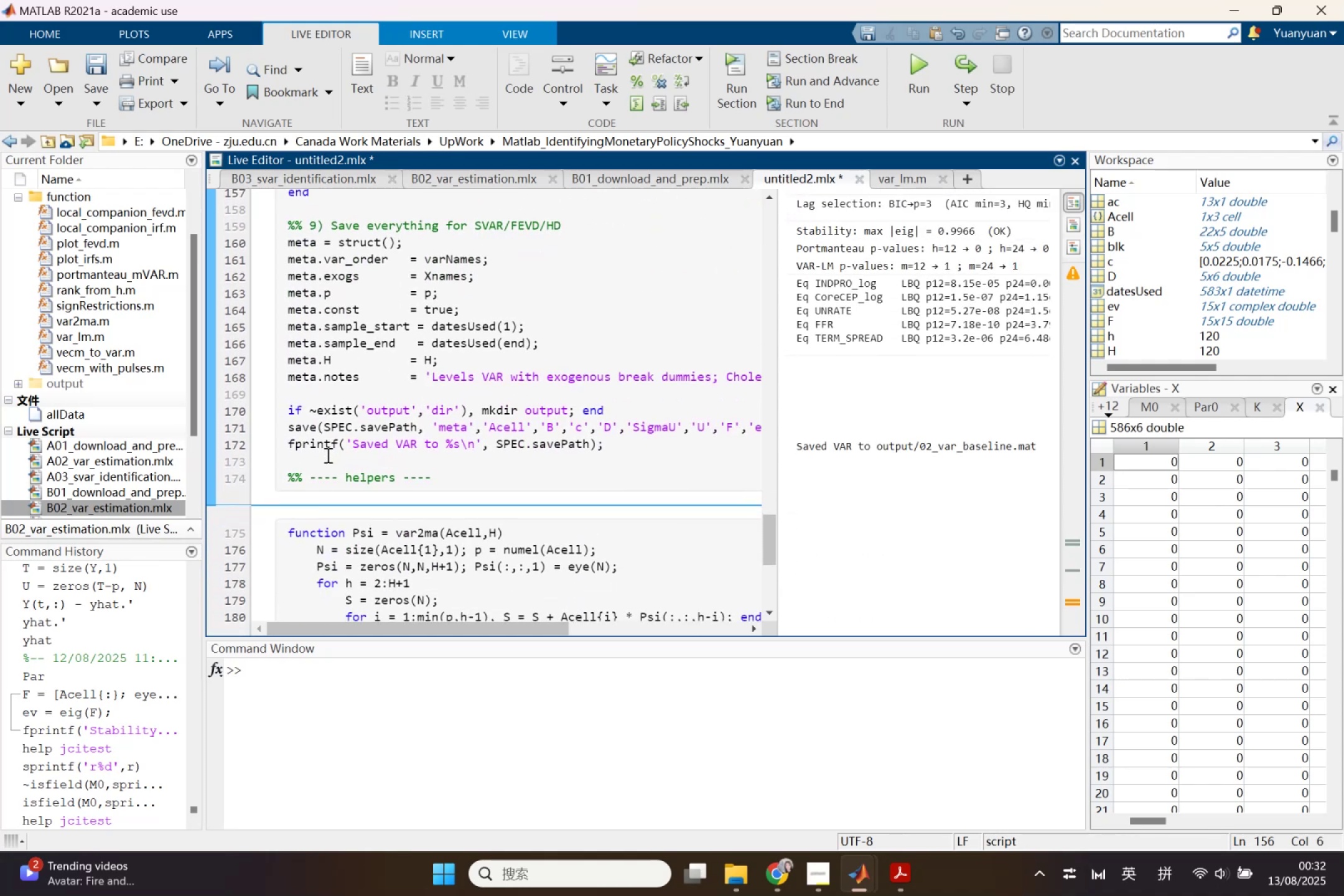 
scroll: coordinate [327, 455], scroll_direction: up, amount: 1.0
 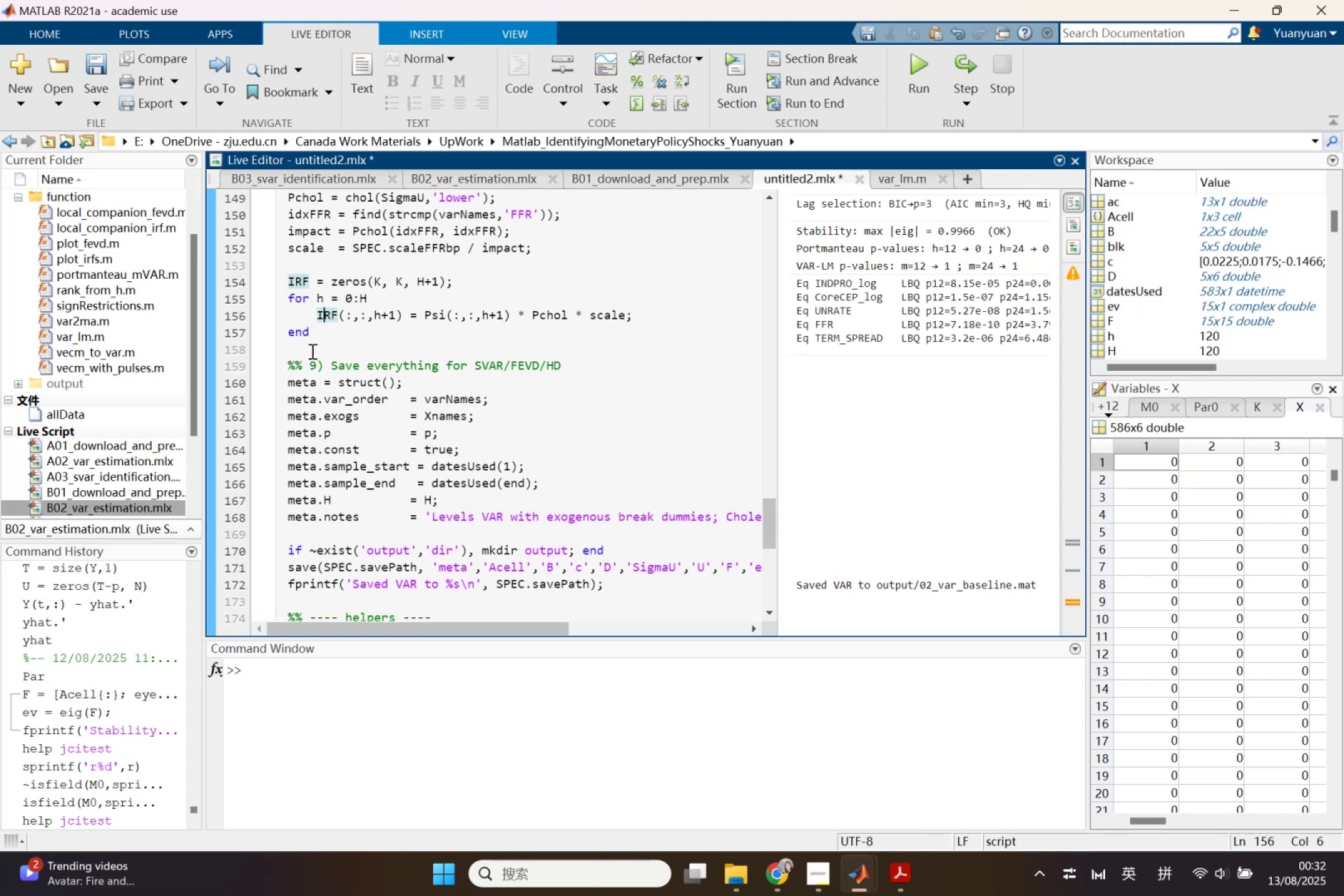 
left_click([307, 342])
 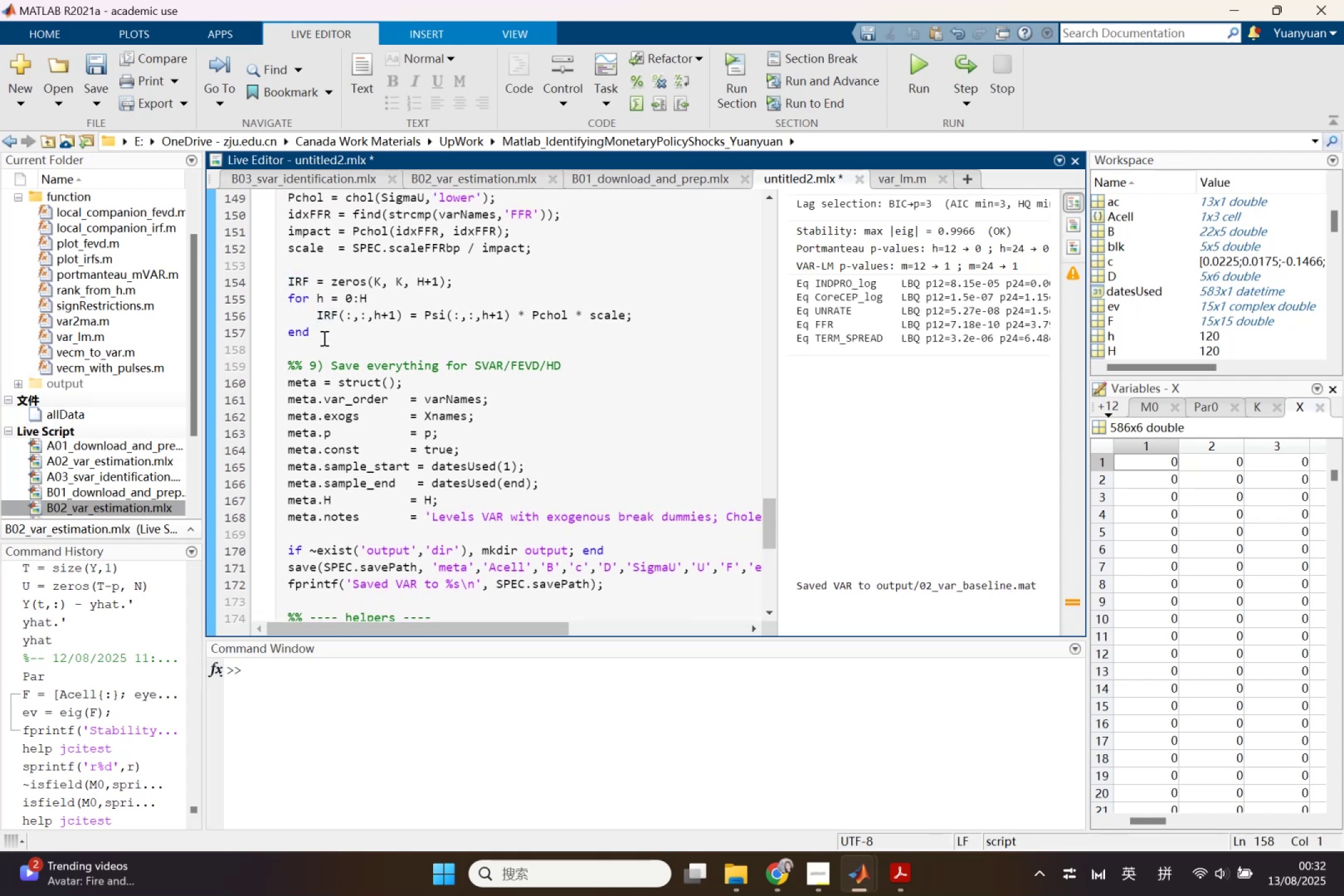 
key(Enter)
 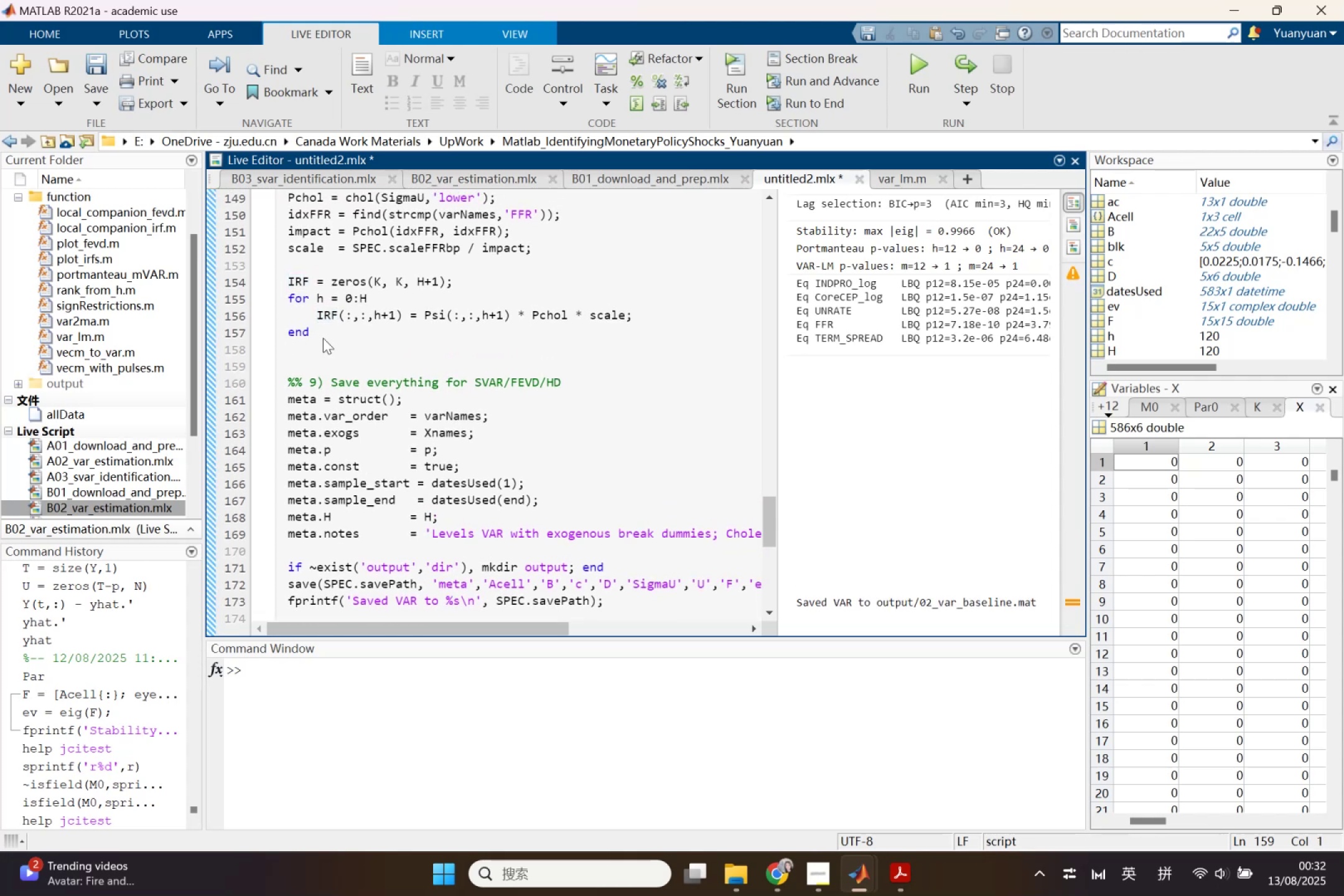 
wait(5.93)
 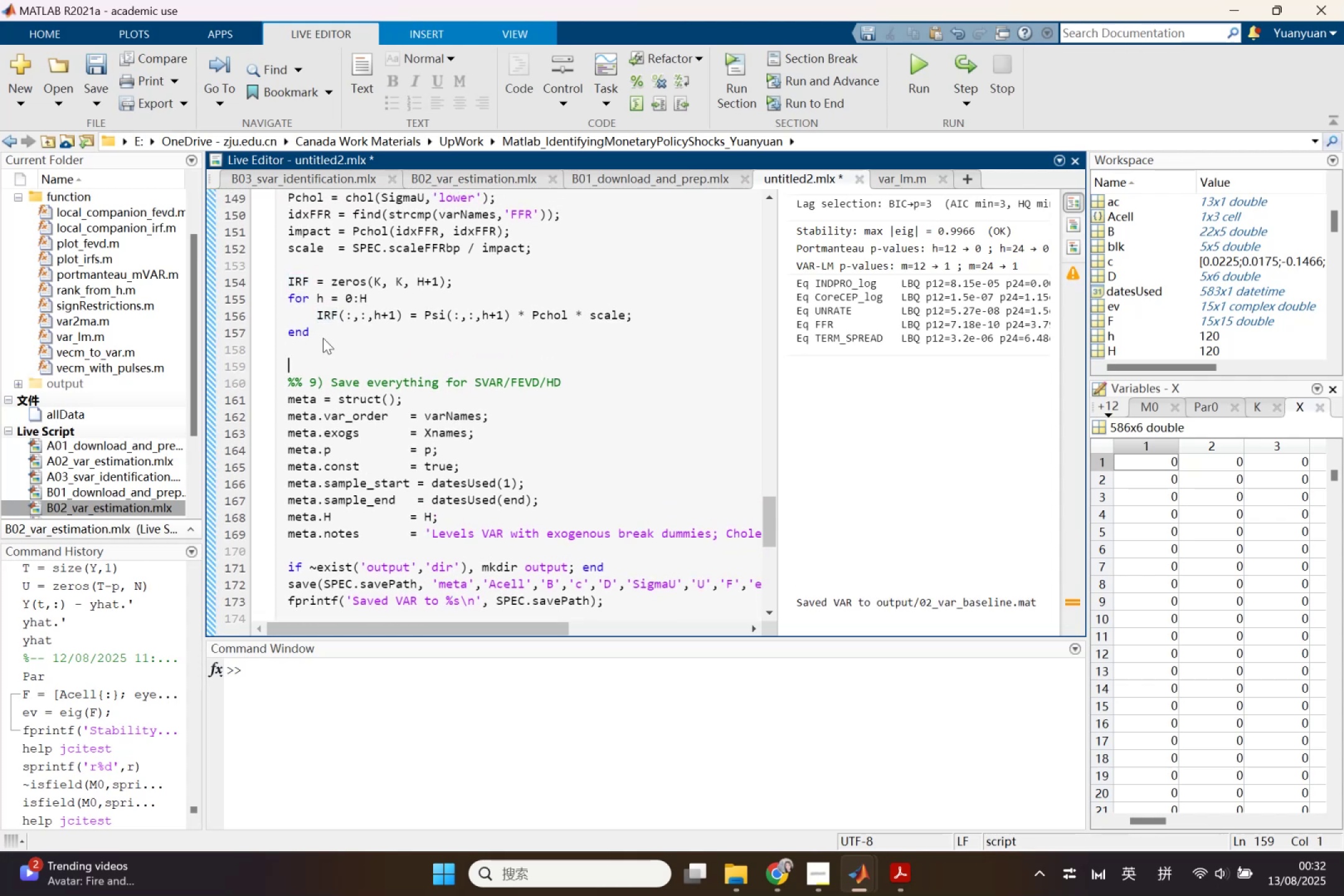 
scroll: coordinate [486, 371], scroll_direction: up, amount: 1.0
 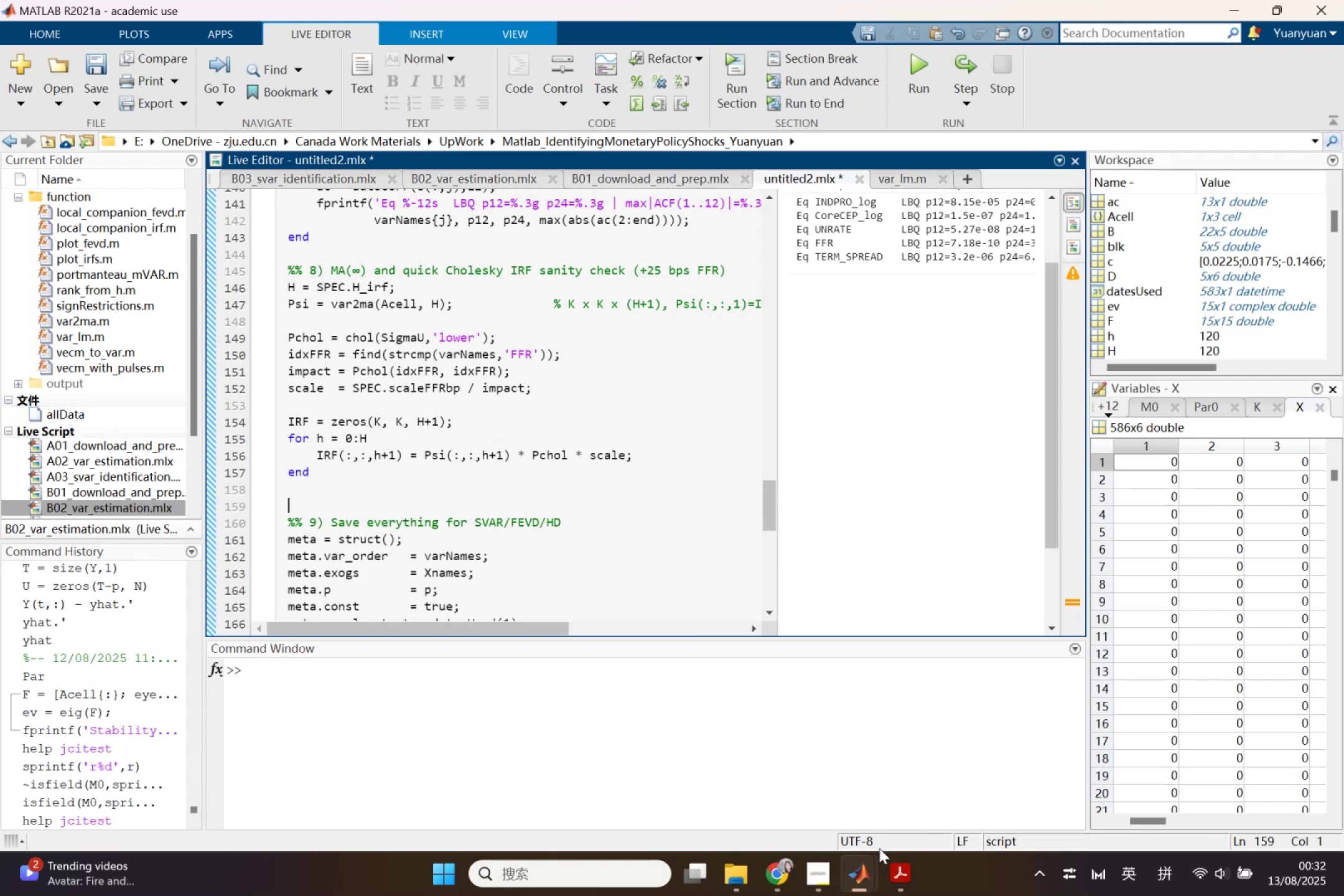 
left_click([882, 859])
 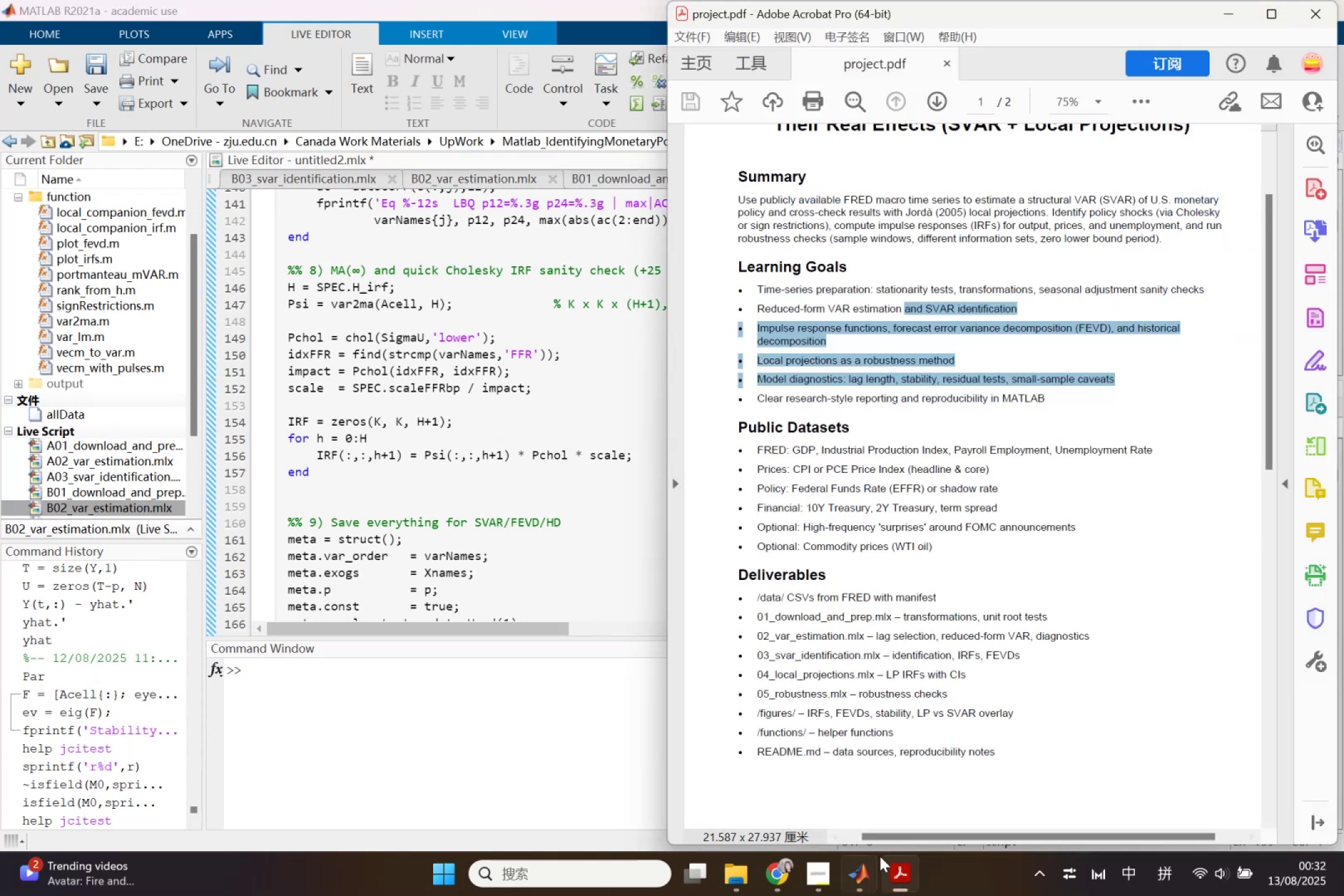 
left_click([895, 876])
 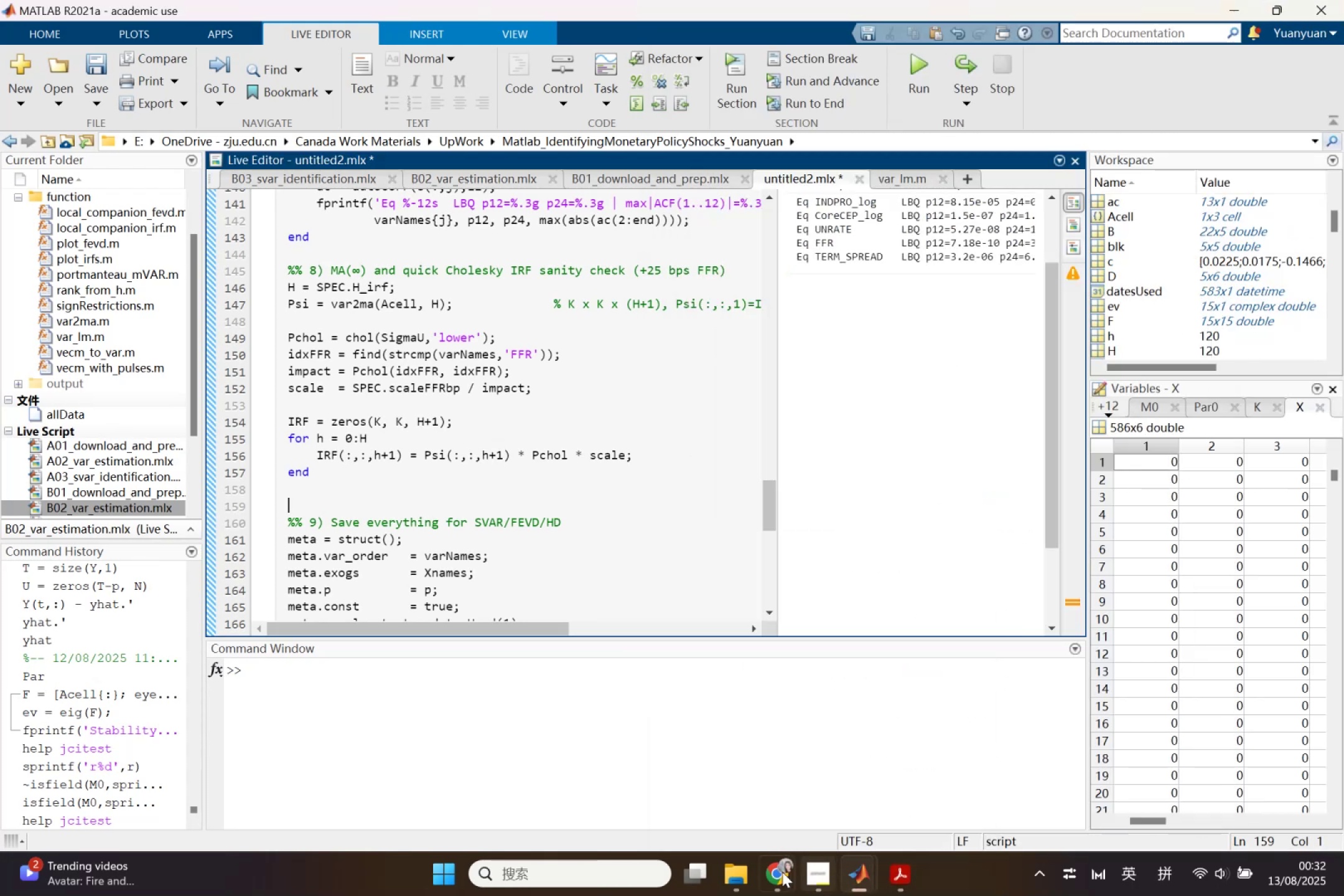 
left_click([779, 871])
 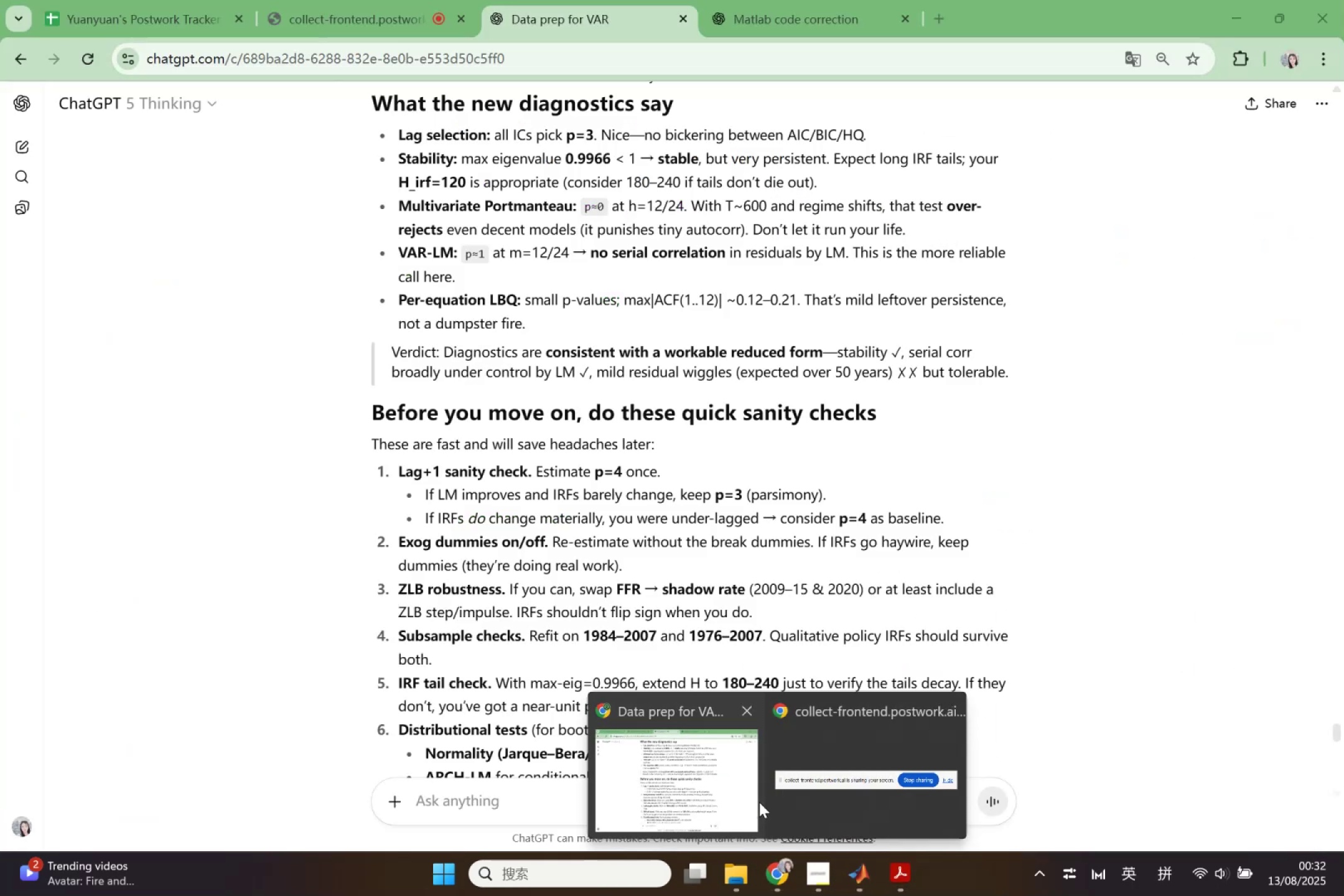 
left_click([759, 802])
 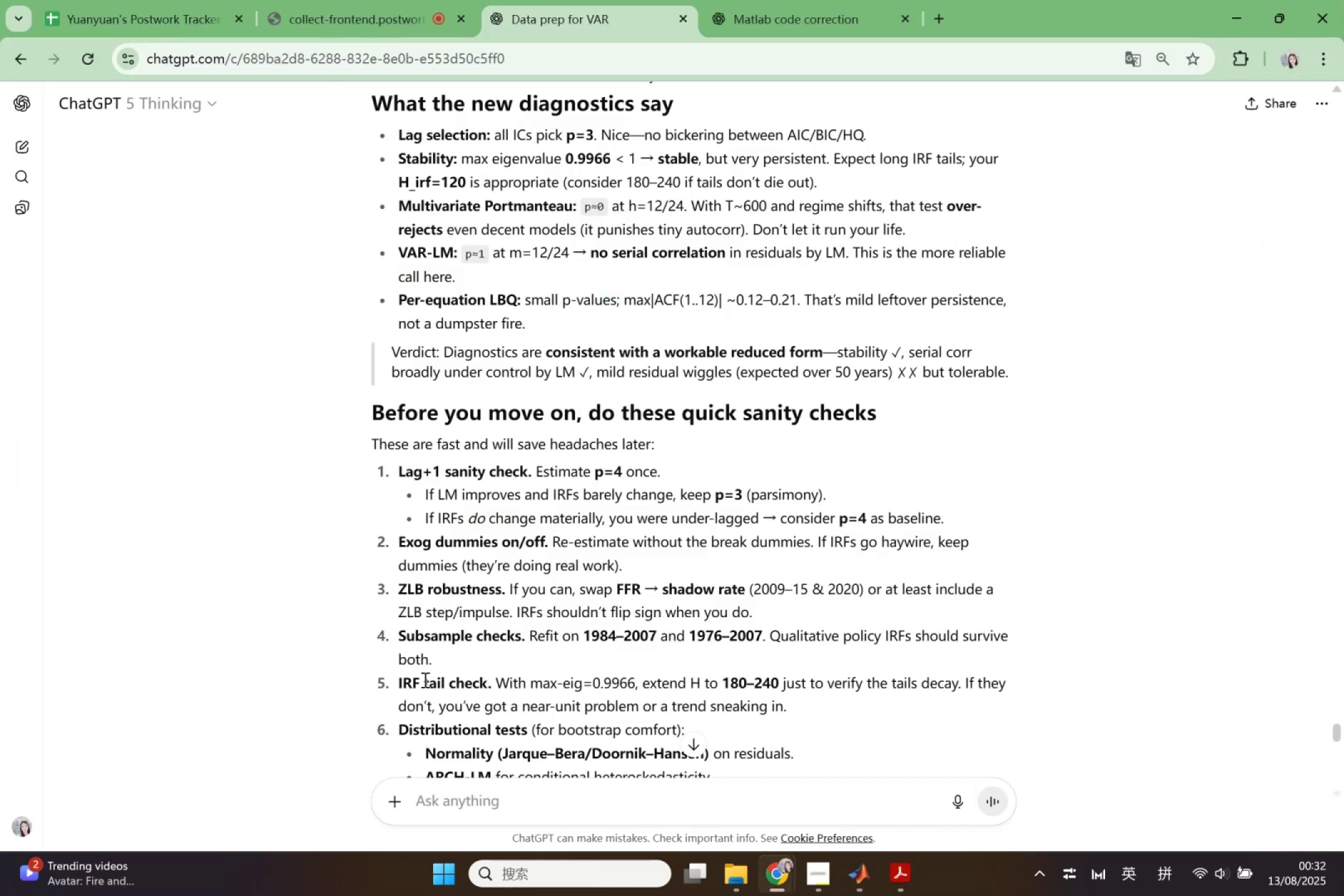 
left_click_drag(start_coordinate=[398, 679], to_coordinate=[805, 697])
 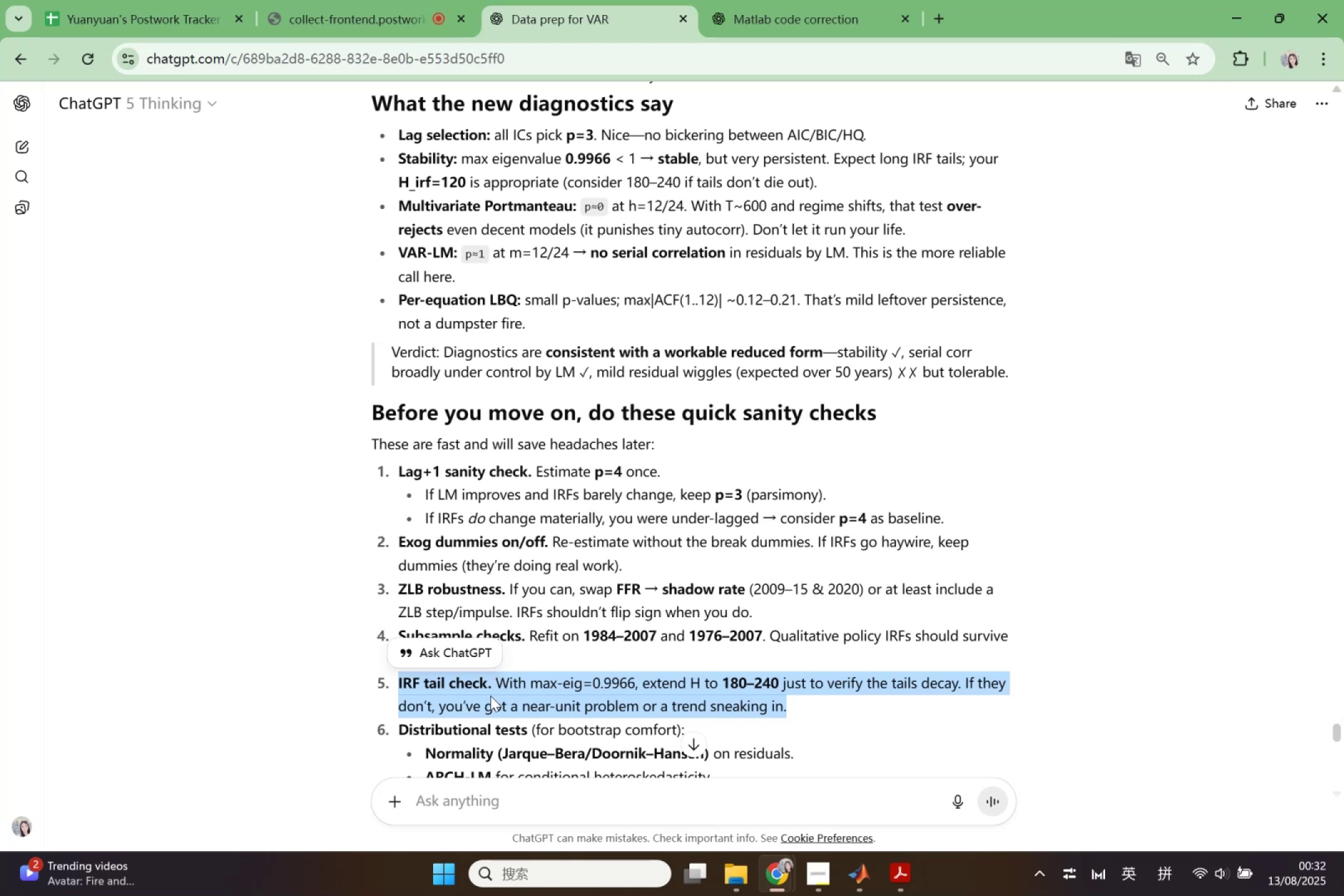 
wait(5.06)
 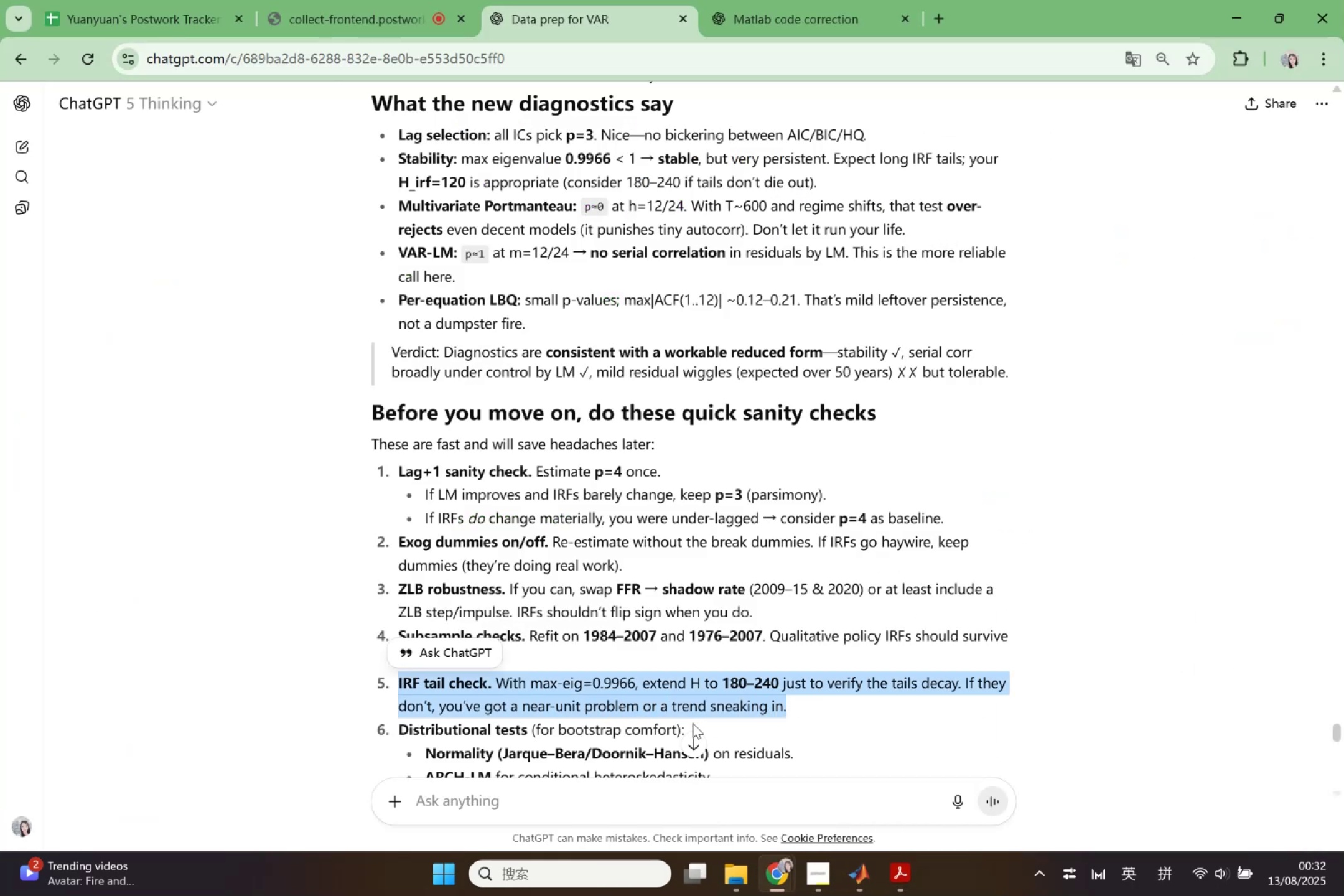 
left_click([773, 872])
 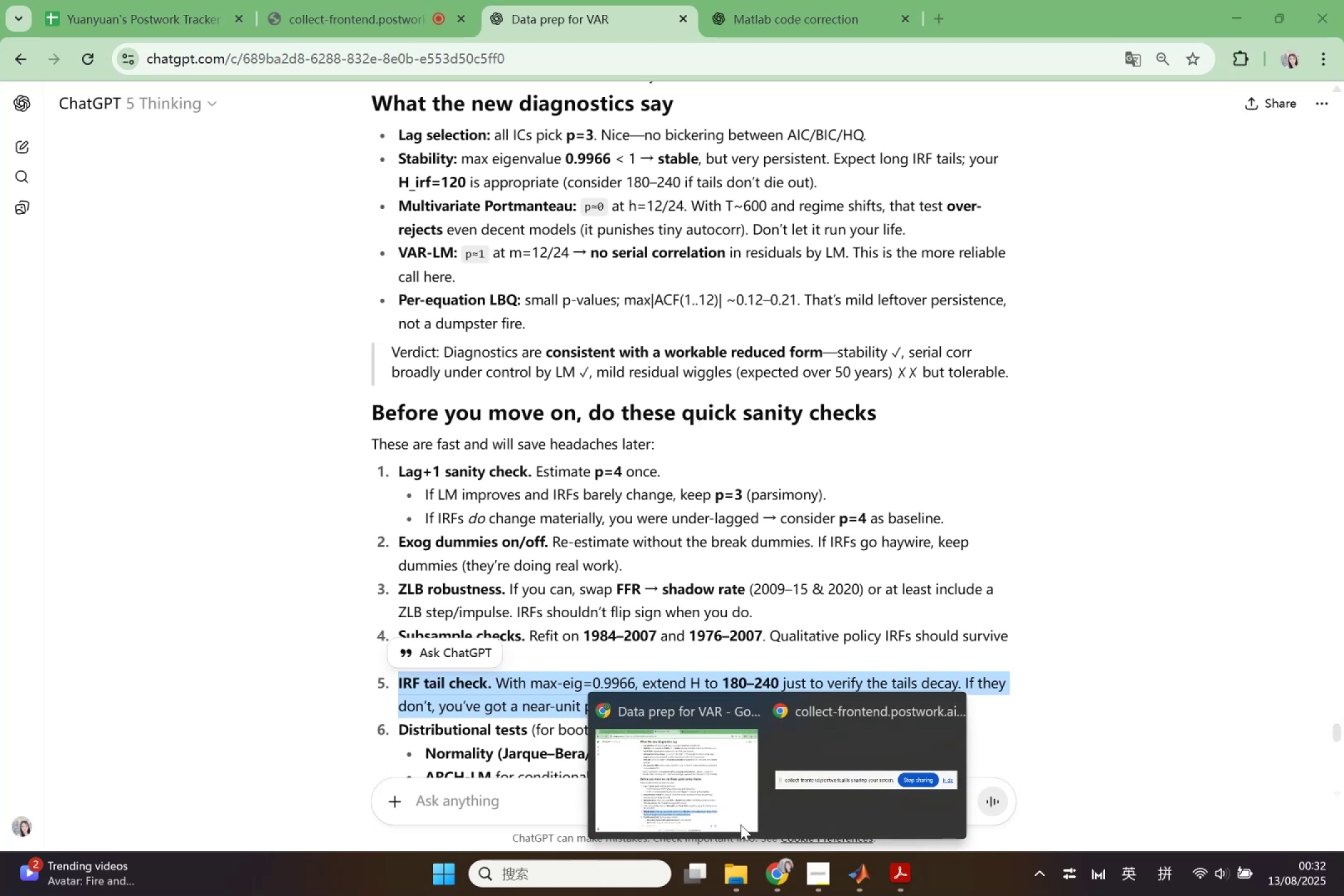 
left_click([700, 787])
 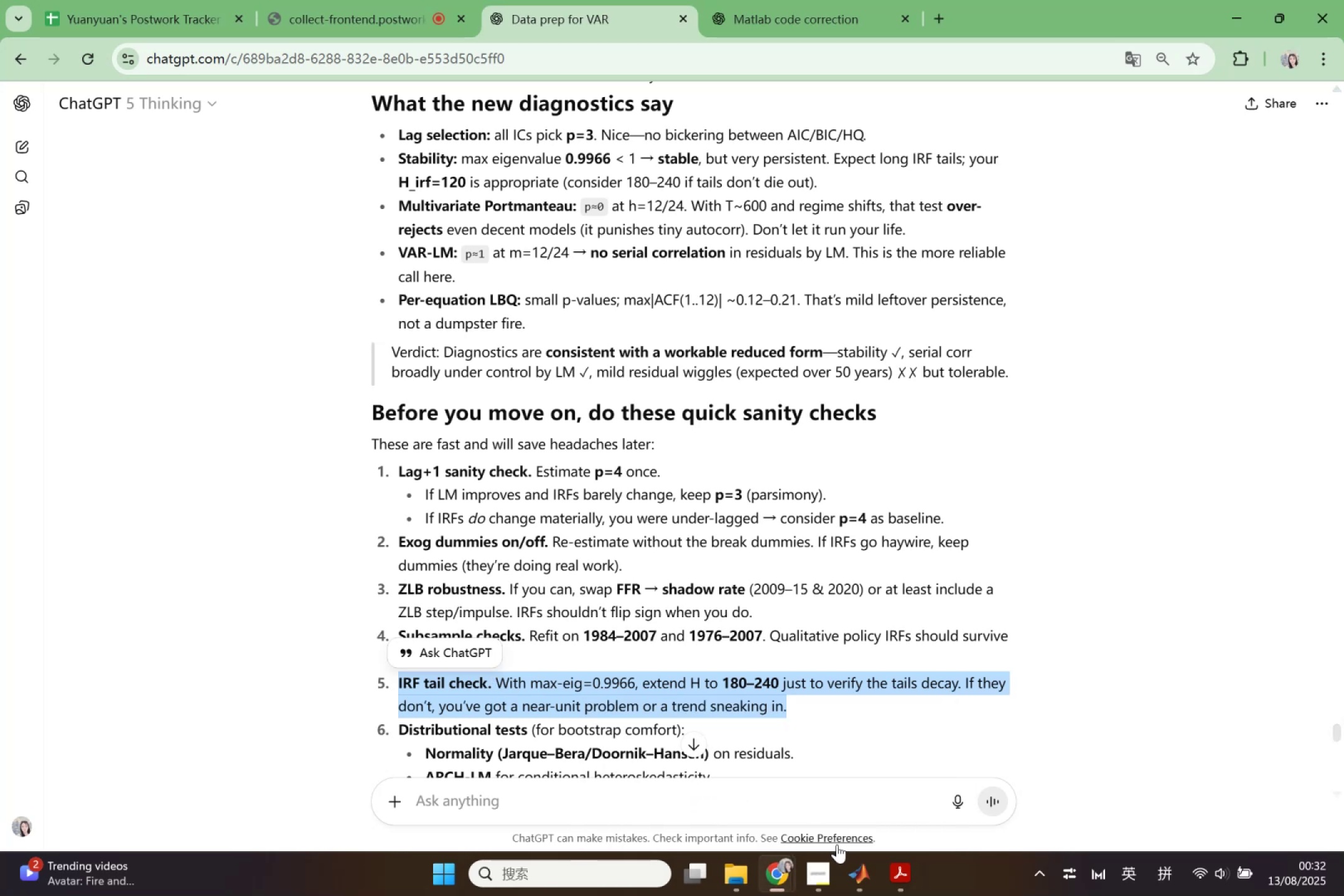 
left_click([856, 875])
 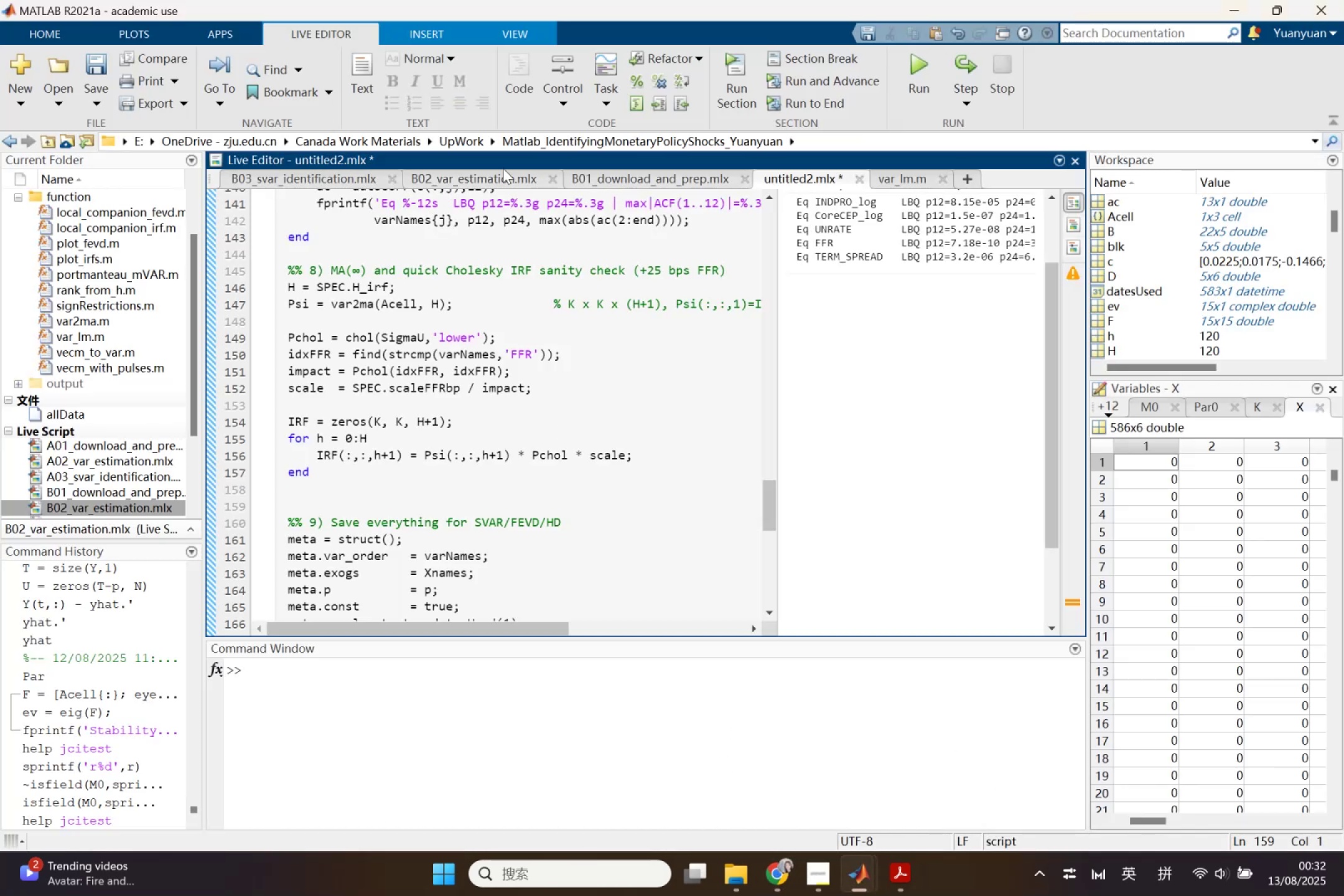 
left_click([324, 177])
 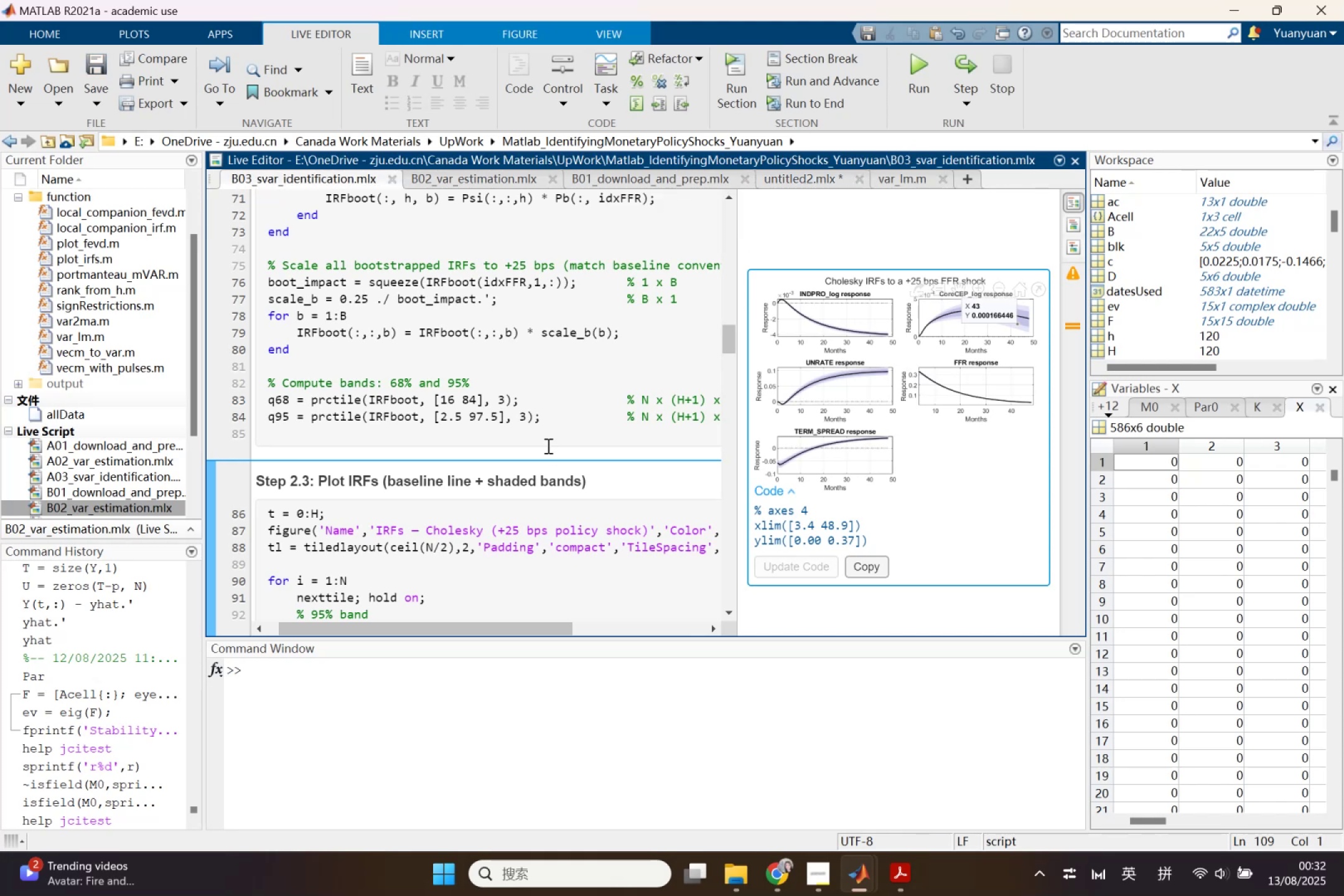 
scroll: coordinate [547, 446], scroll_direction: down, amount: 6.0
 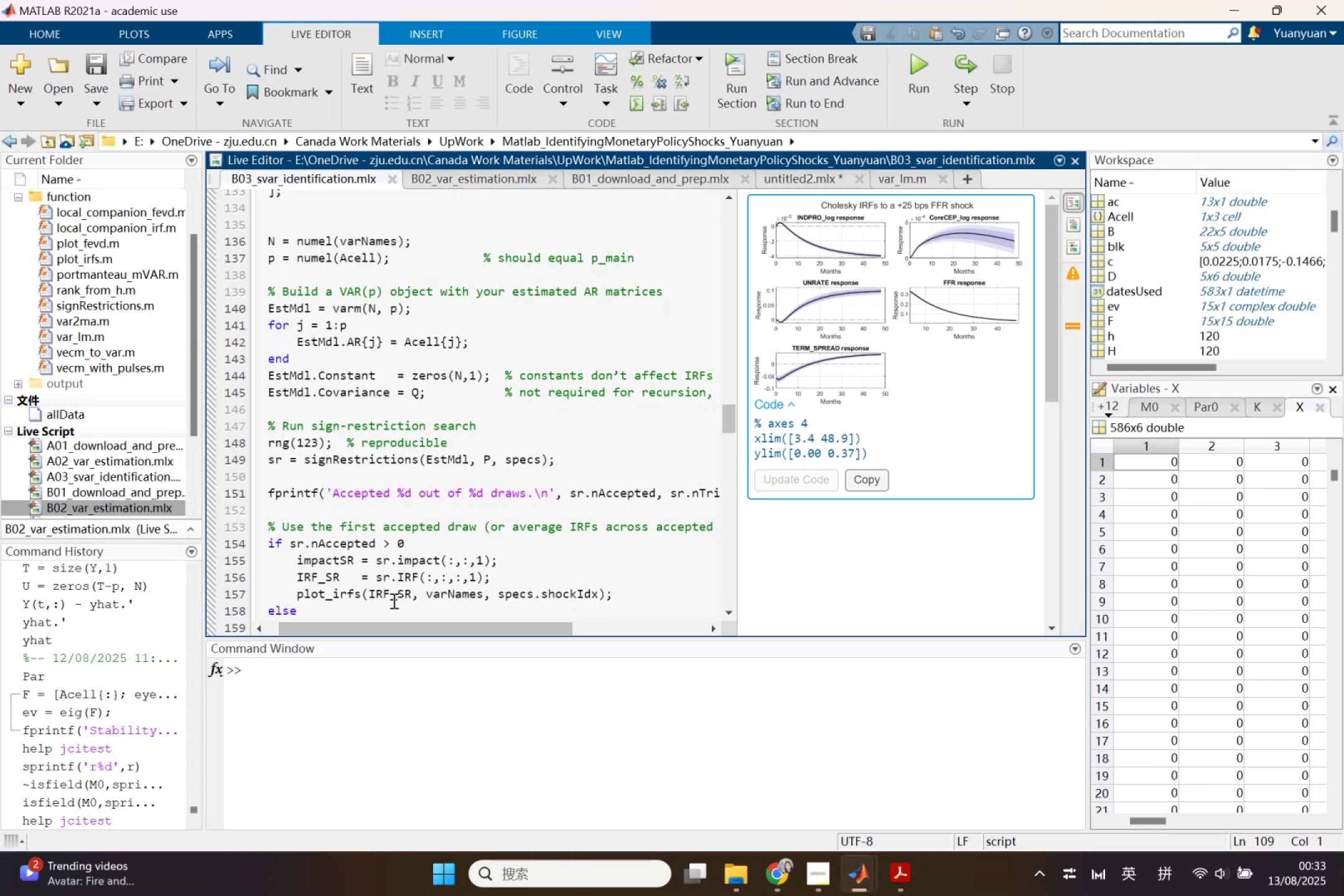 
left_click([473, 594])
 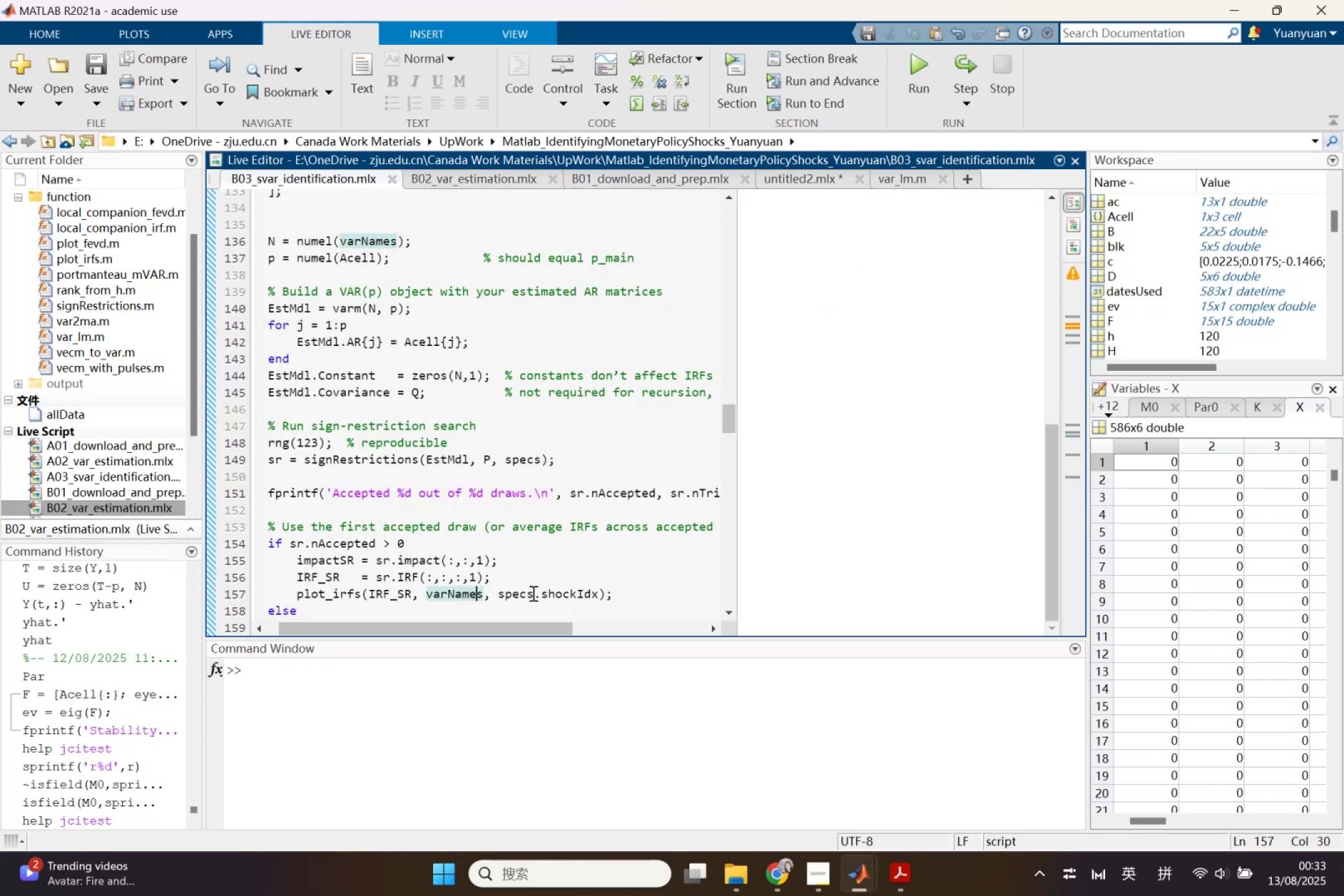 
left_click([532, 593])
 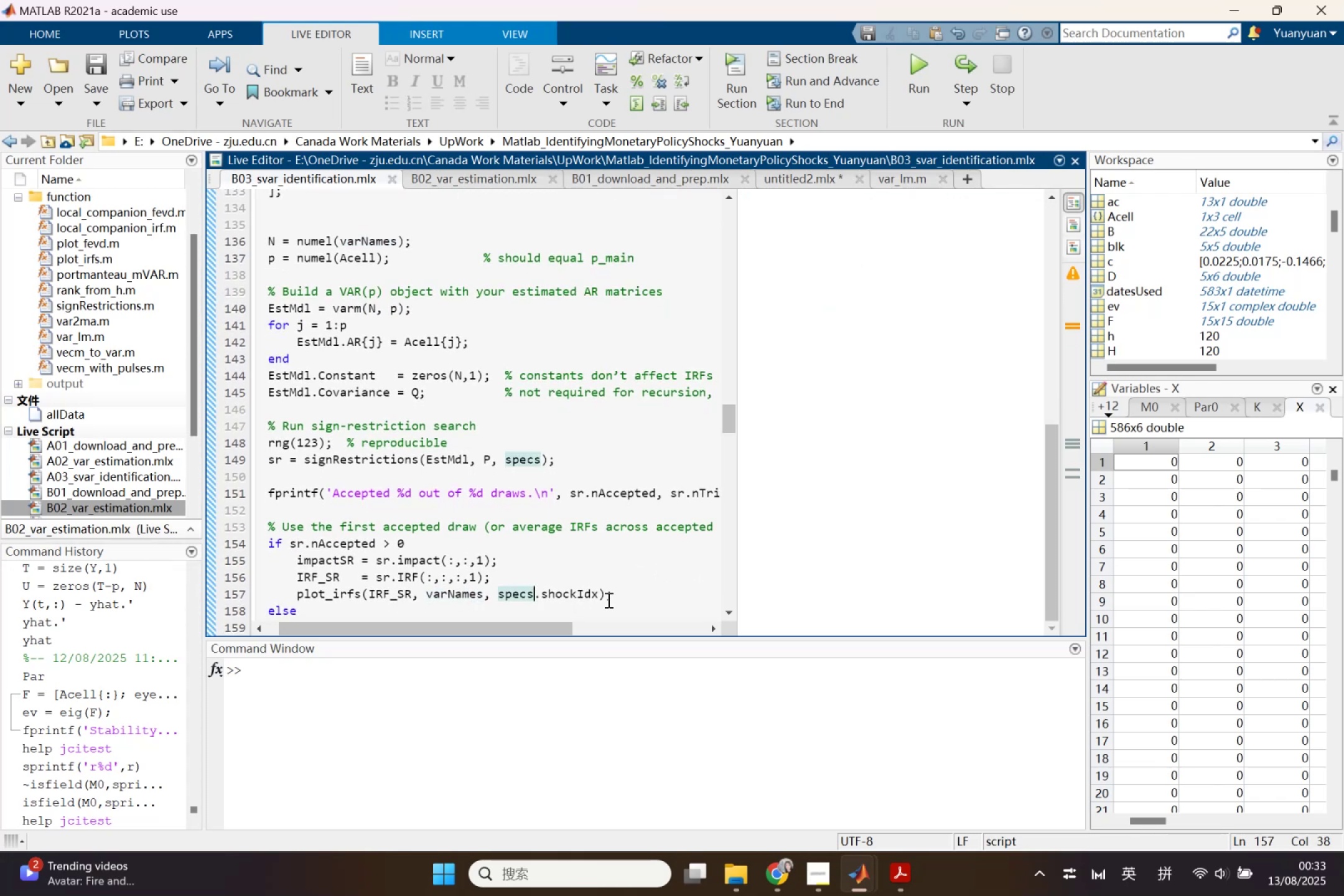 
left_click_drag(start_coordinate=[609, 600], to_coordinate=[309, 591])
 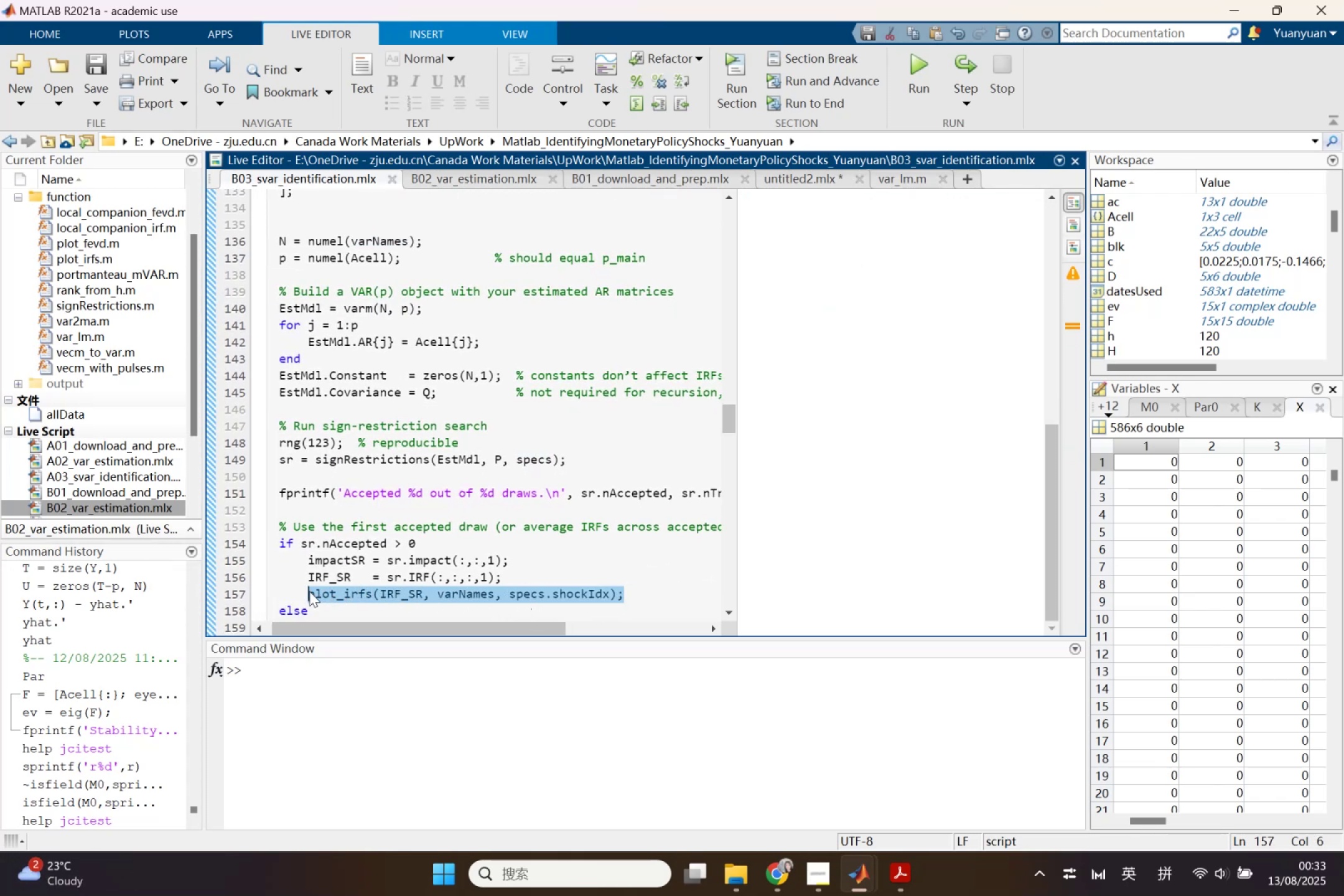 
key(Control+C)
 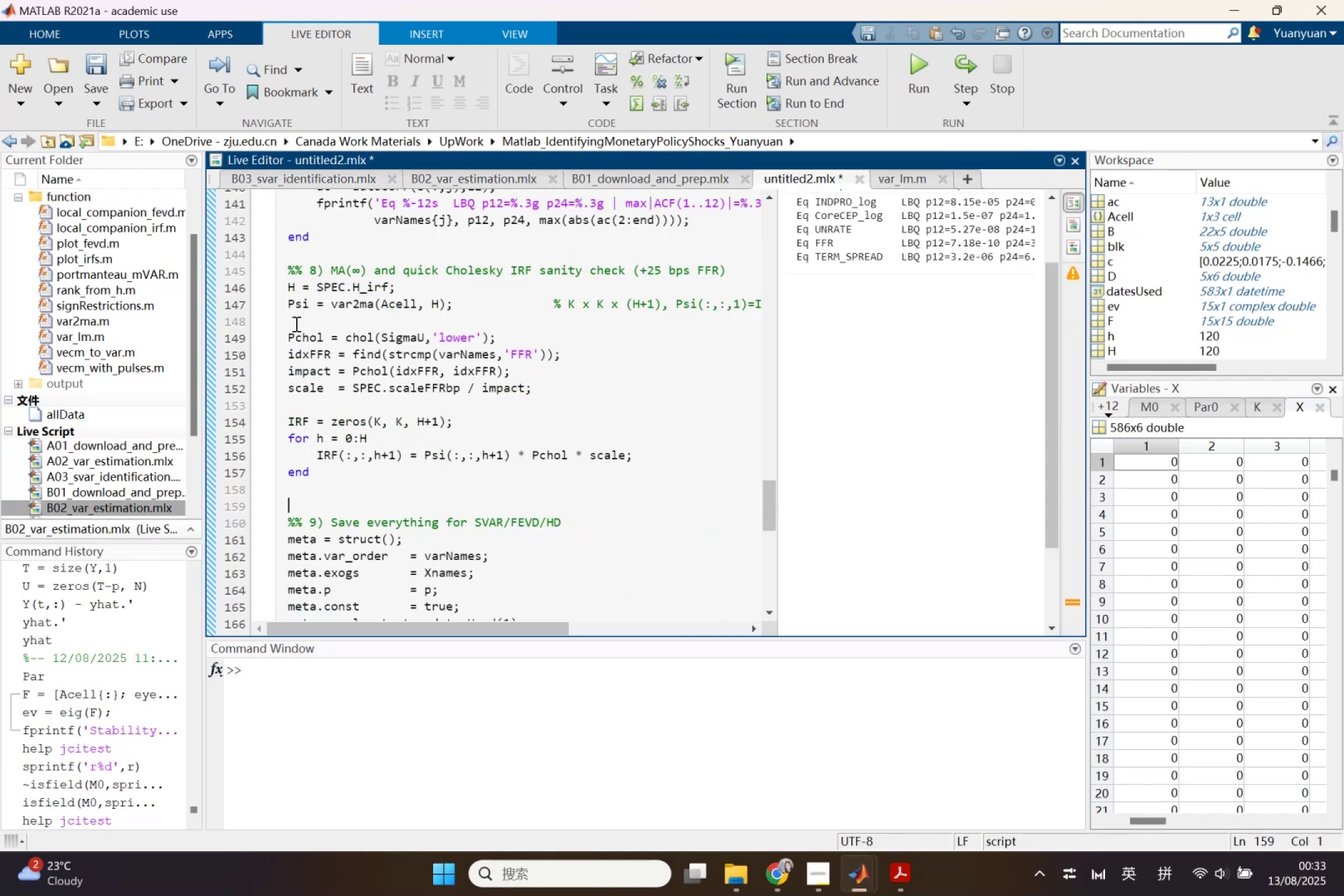 
wait(6.69)
 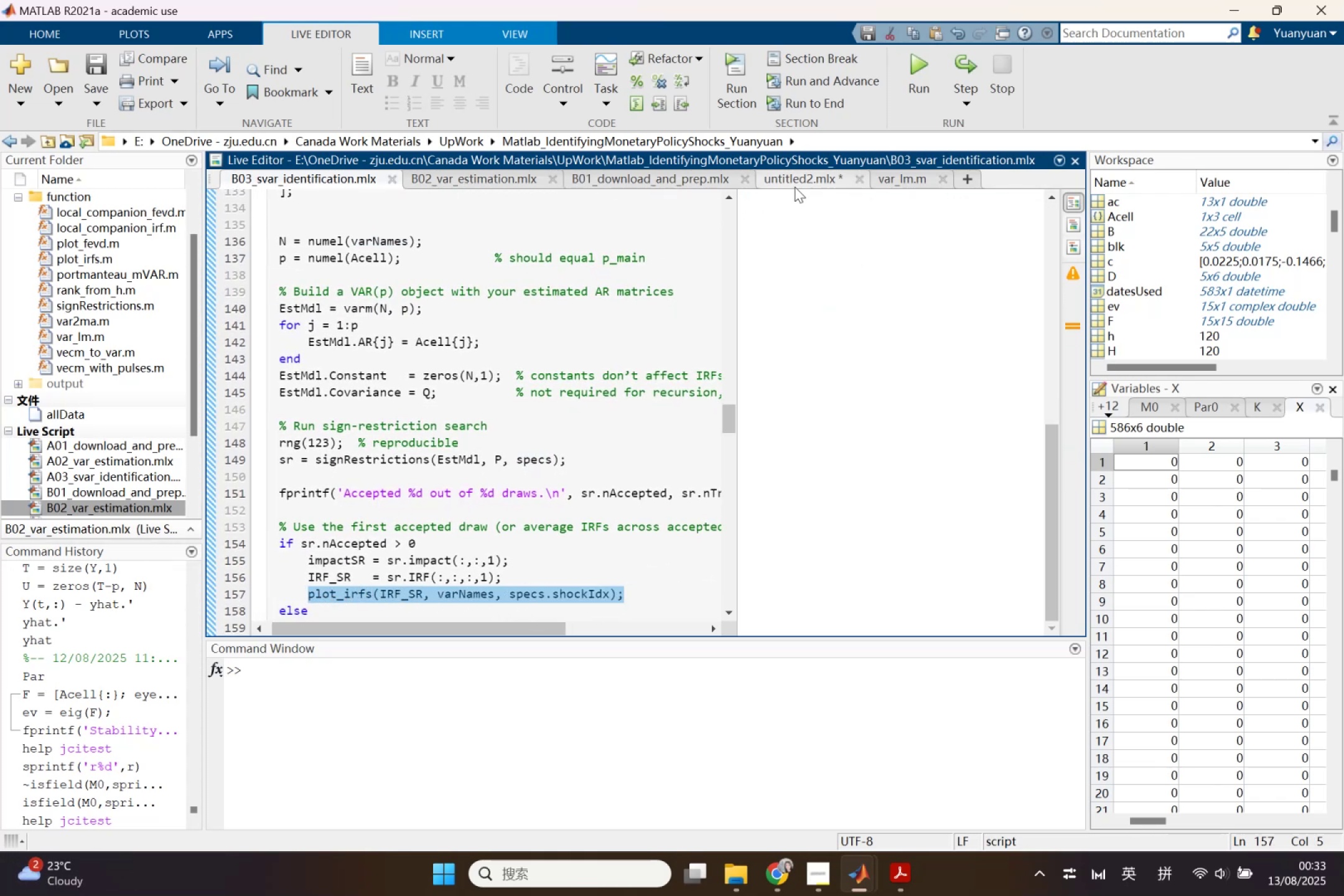 
key(Control+V)
 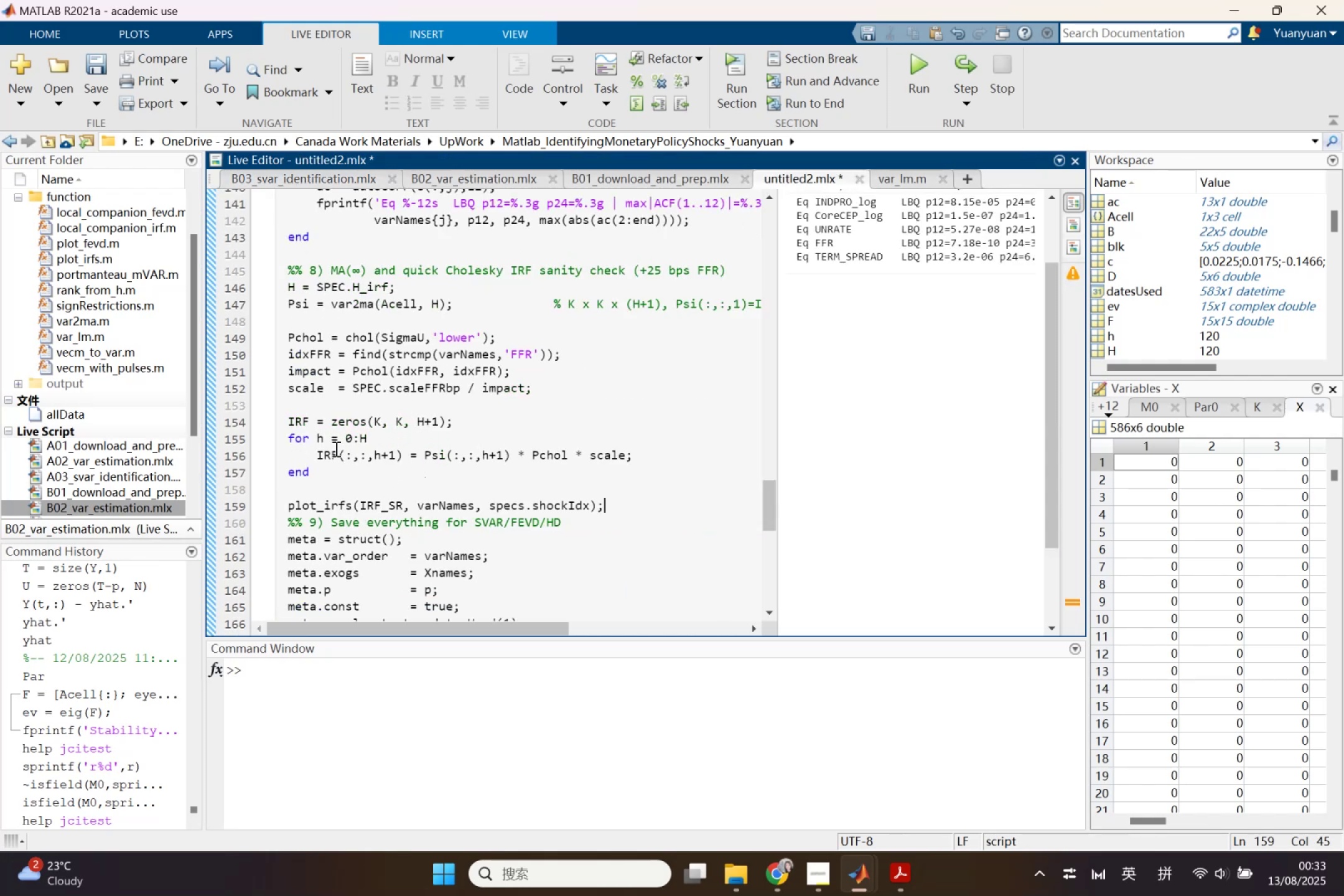 
double_click([332, 449])
 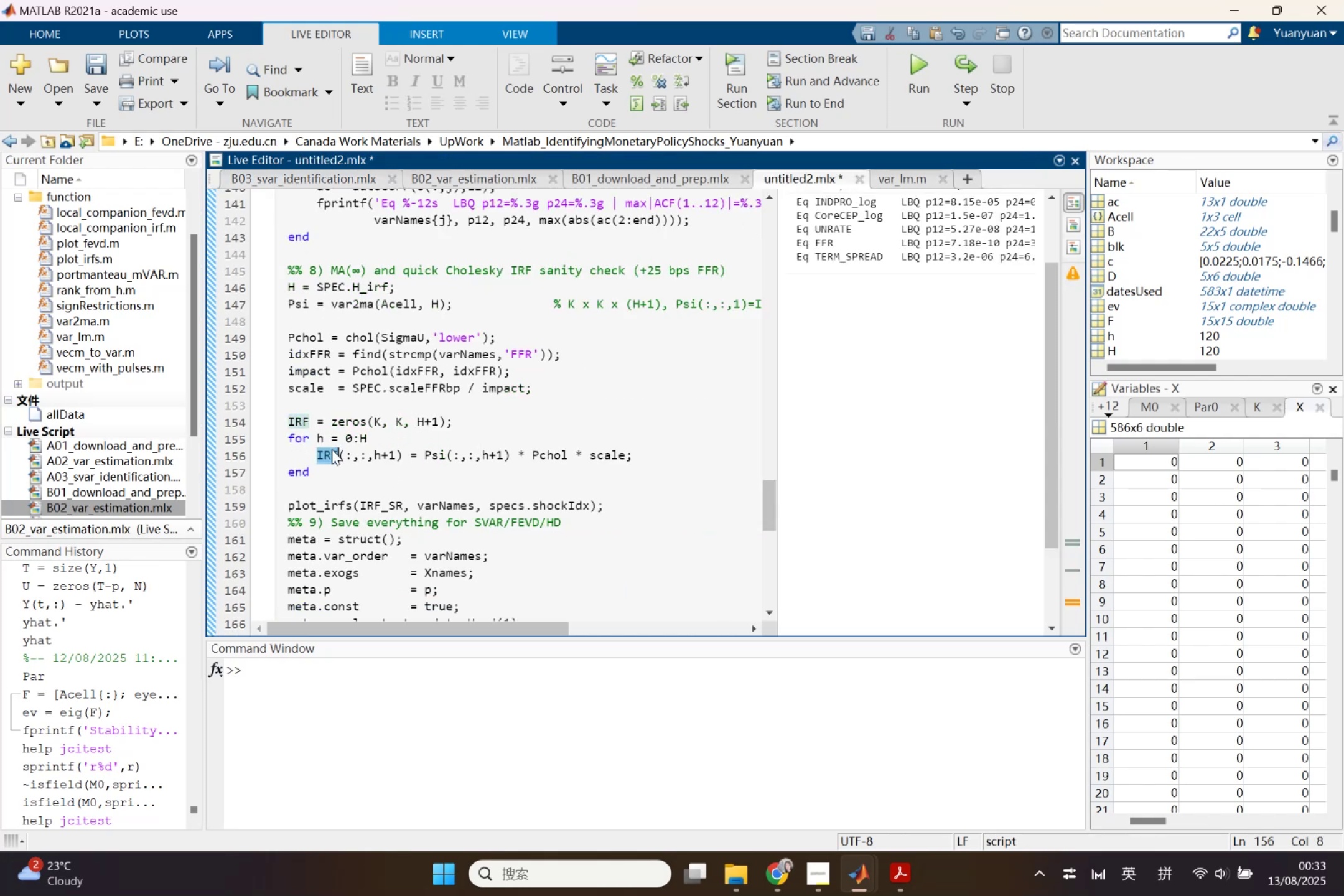 
key(Control+ControlLeft)
 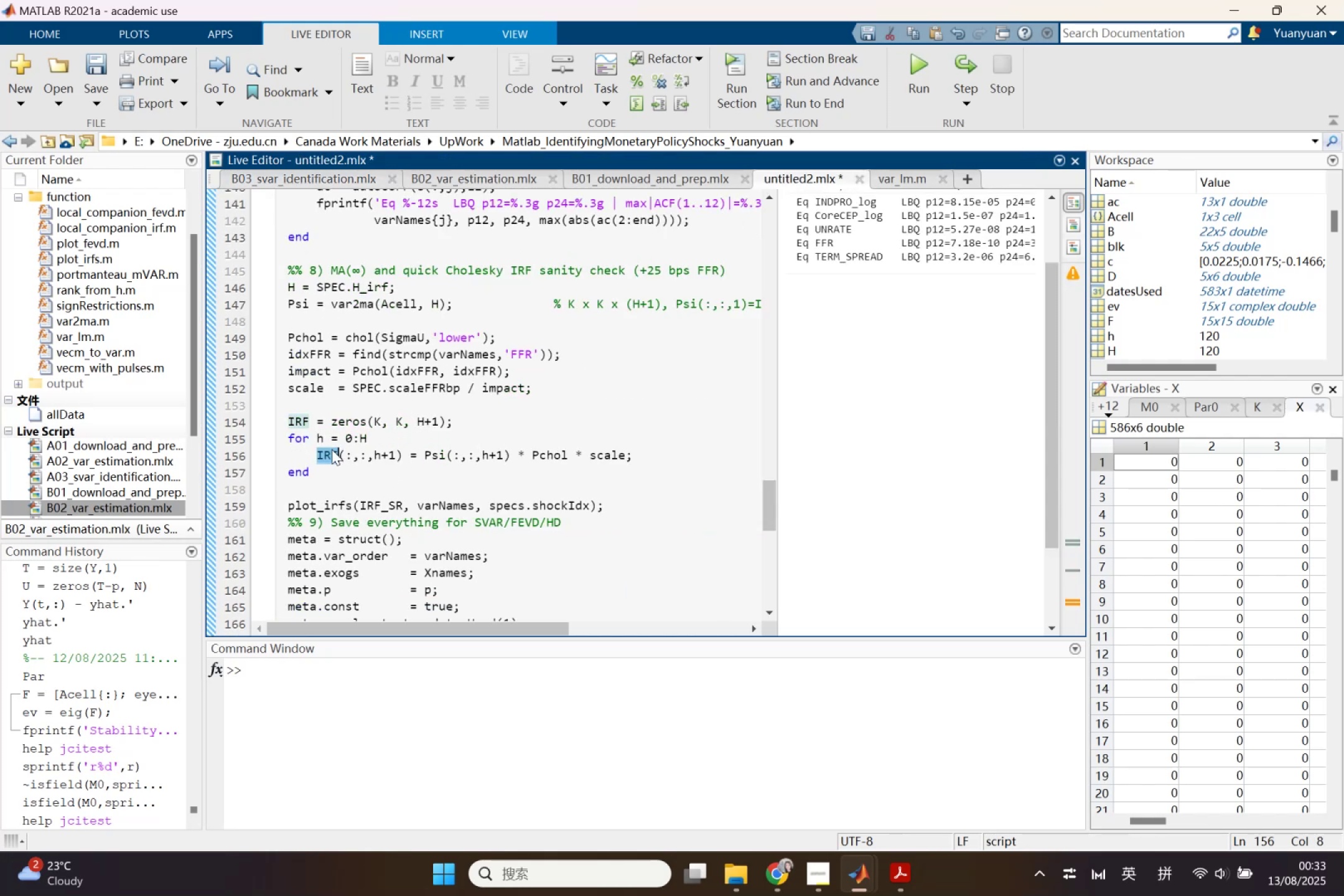 
key(Control+C)
 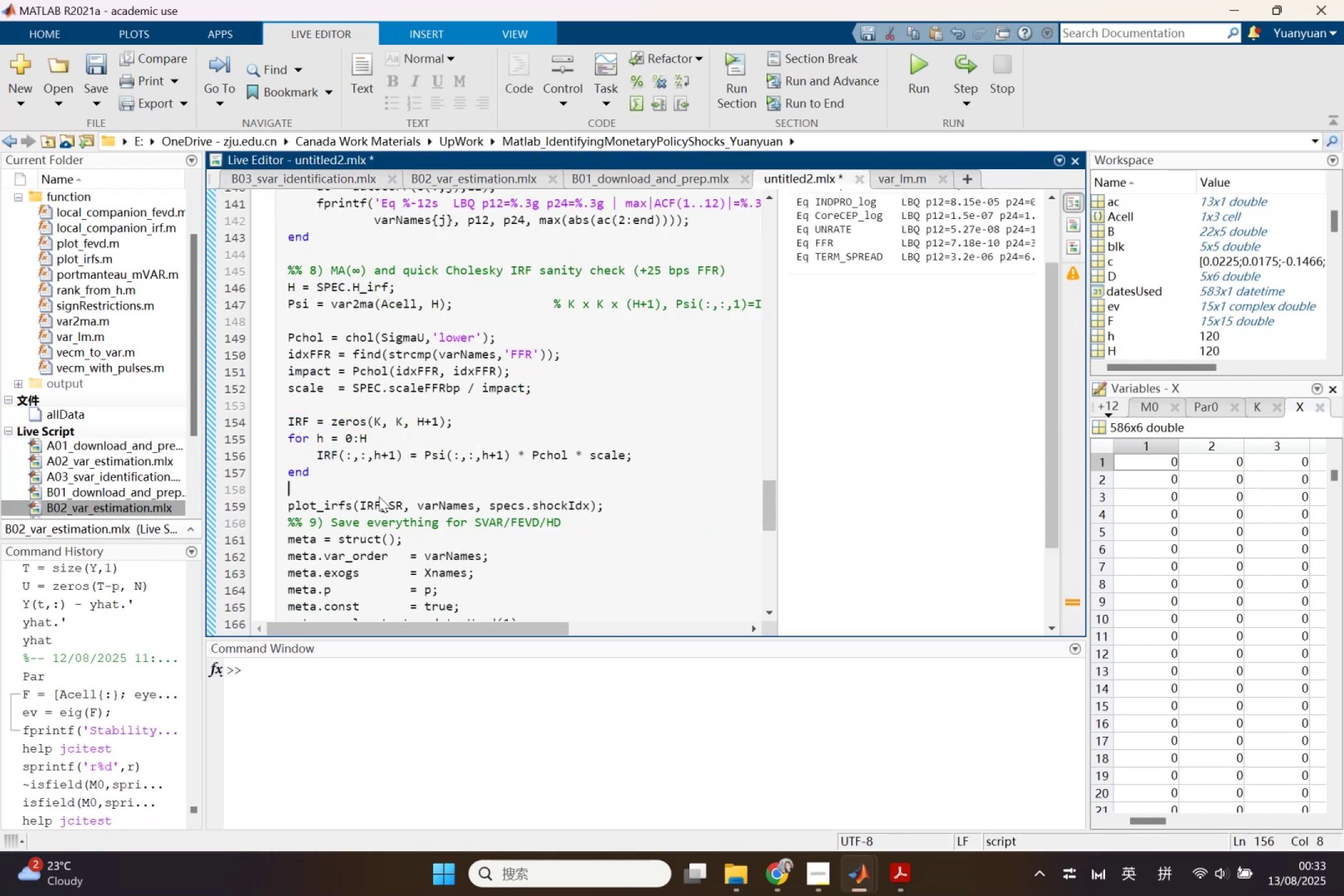 
double_click([379, 497])
 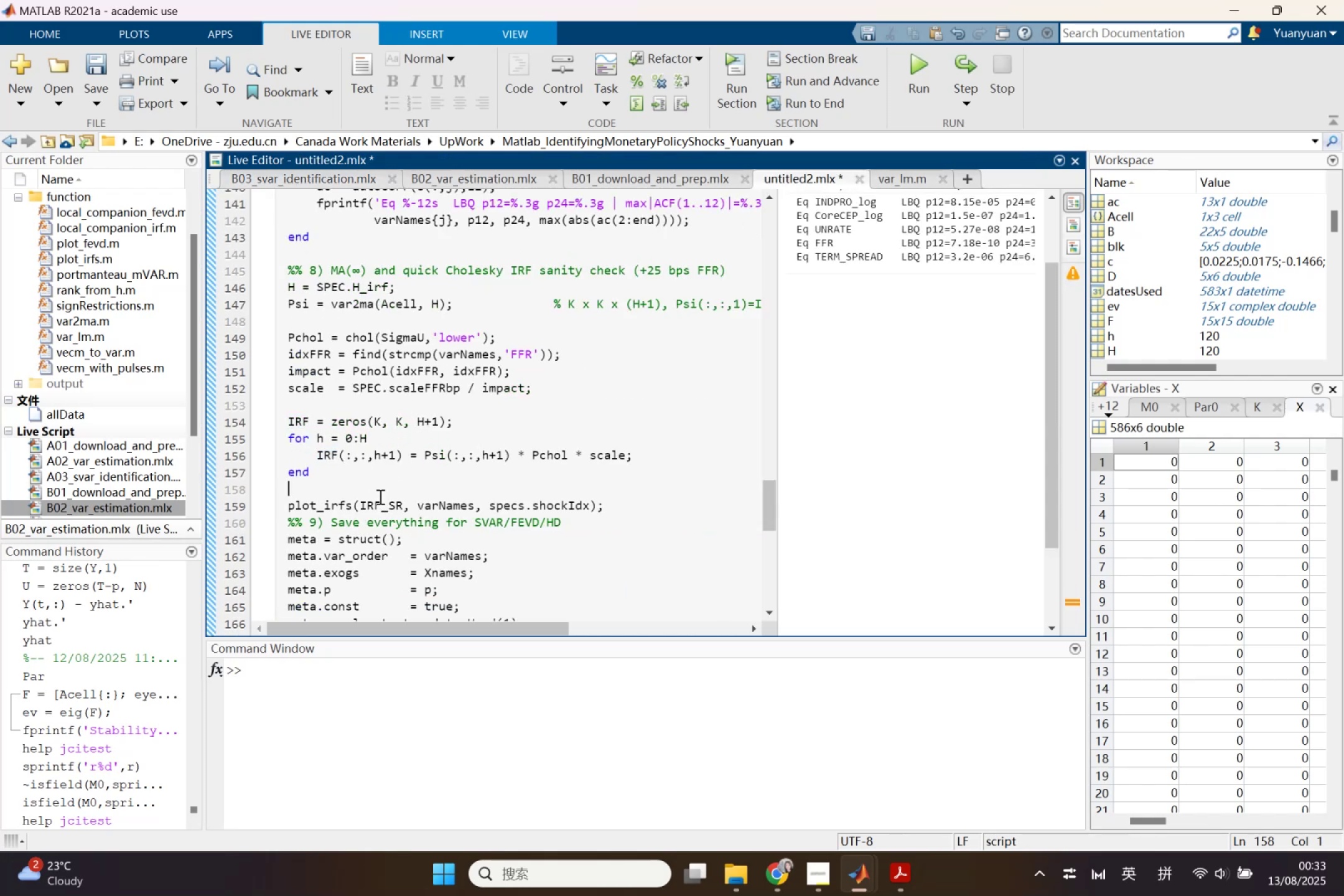 
key(Control+V)
 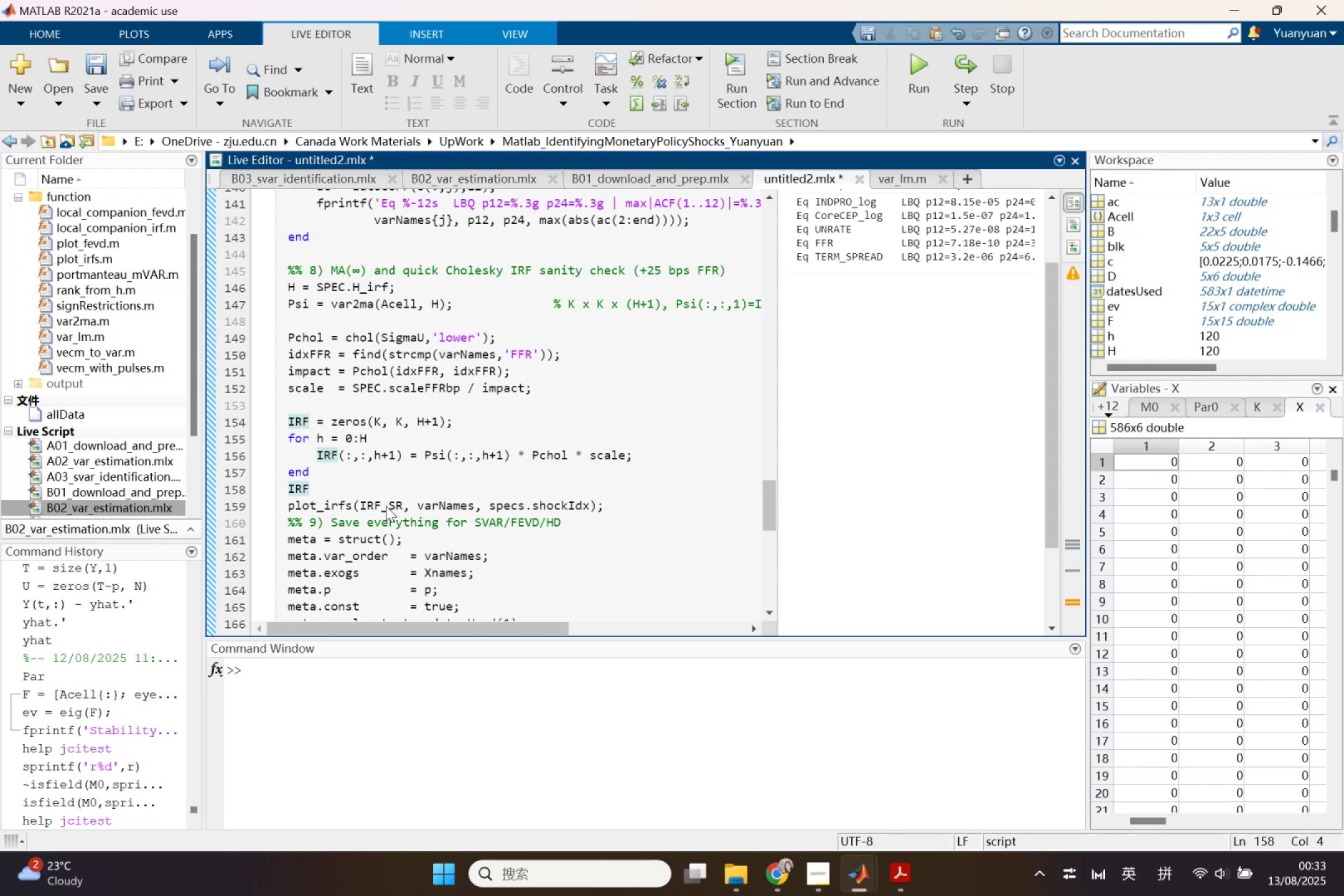 
key(Control+Z)
 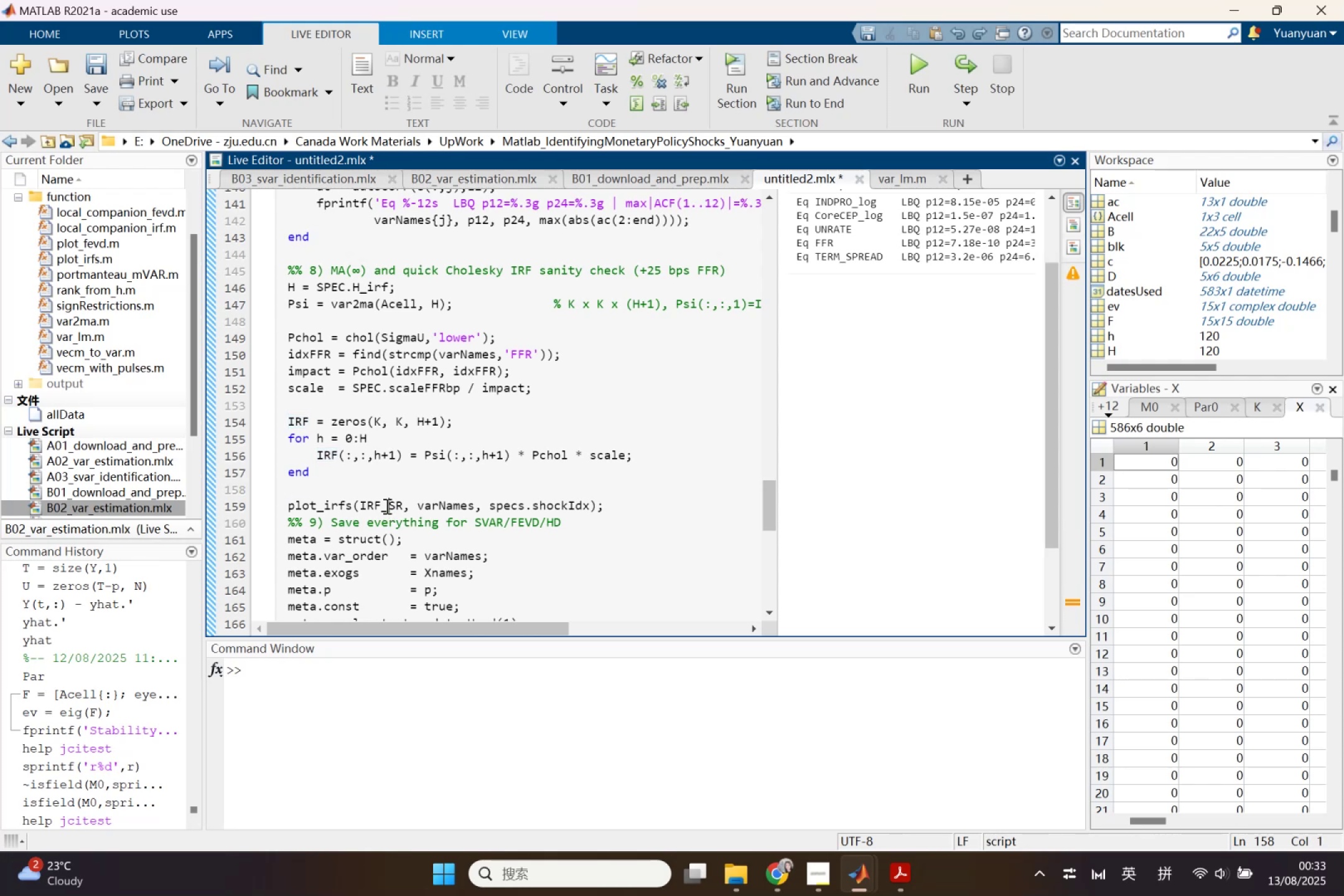 
double_click([386, 506])
 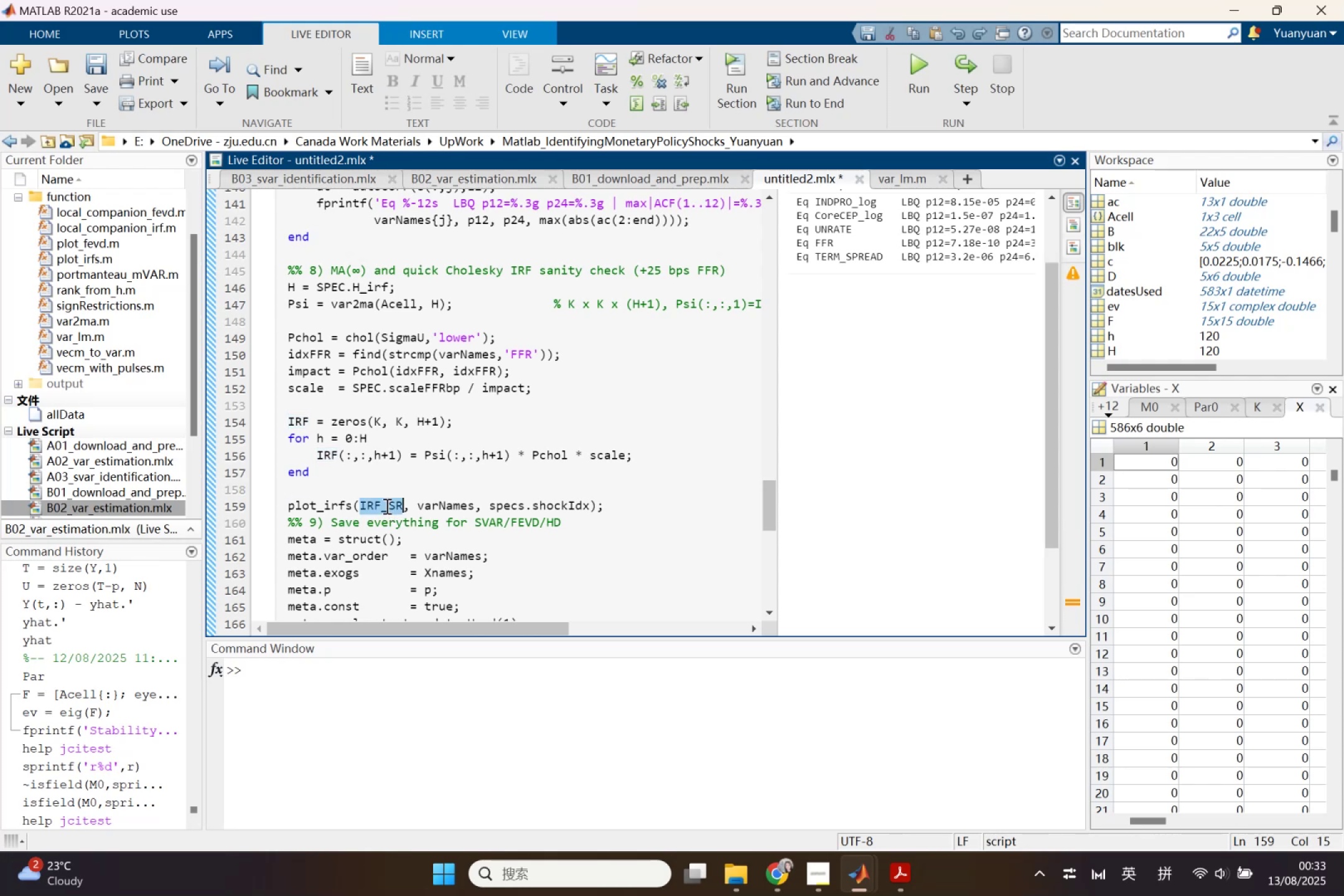 
key(Control+V)
 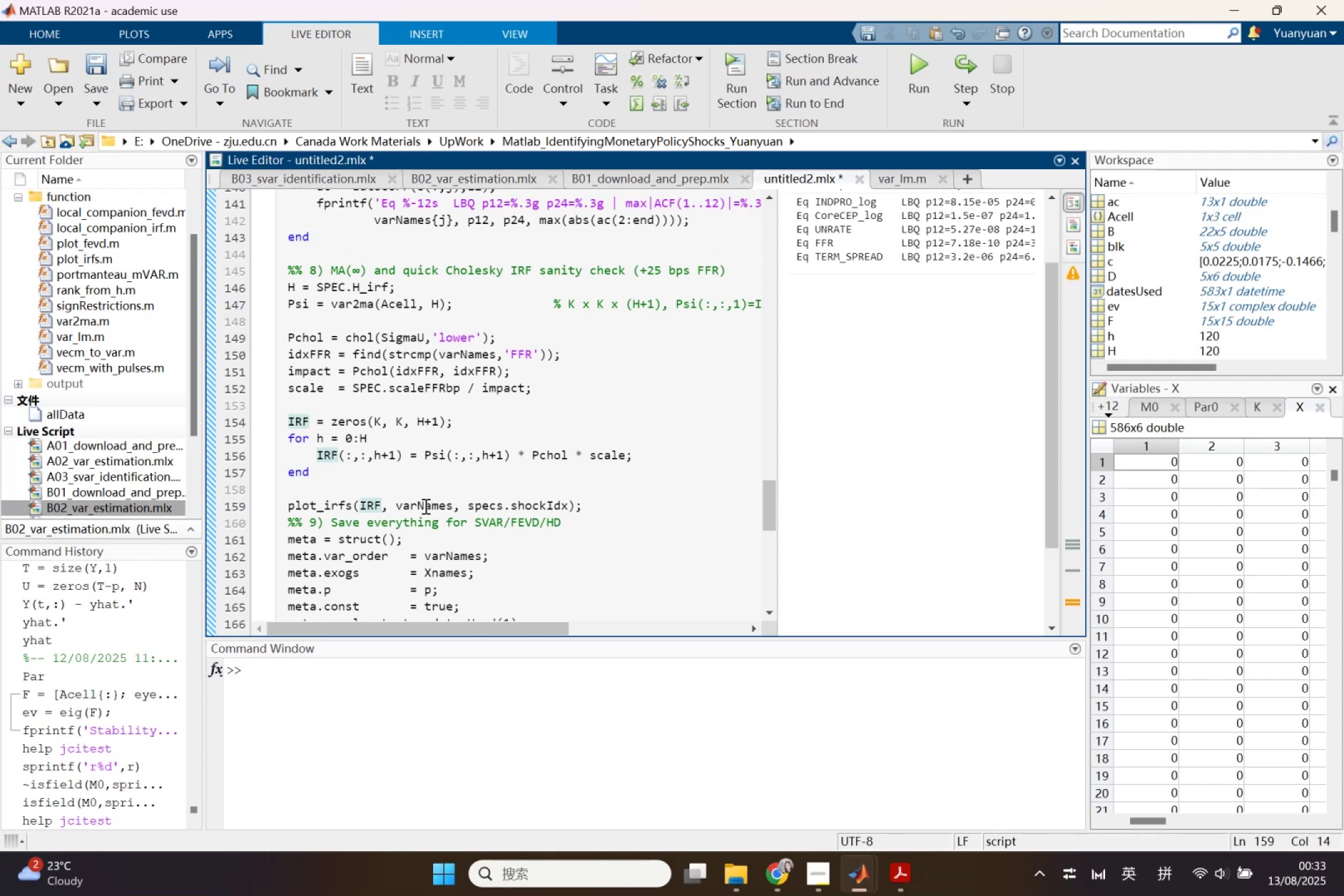 
left_click([424, 506])
 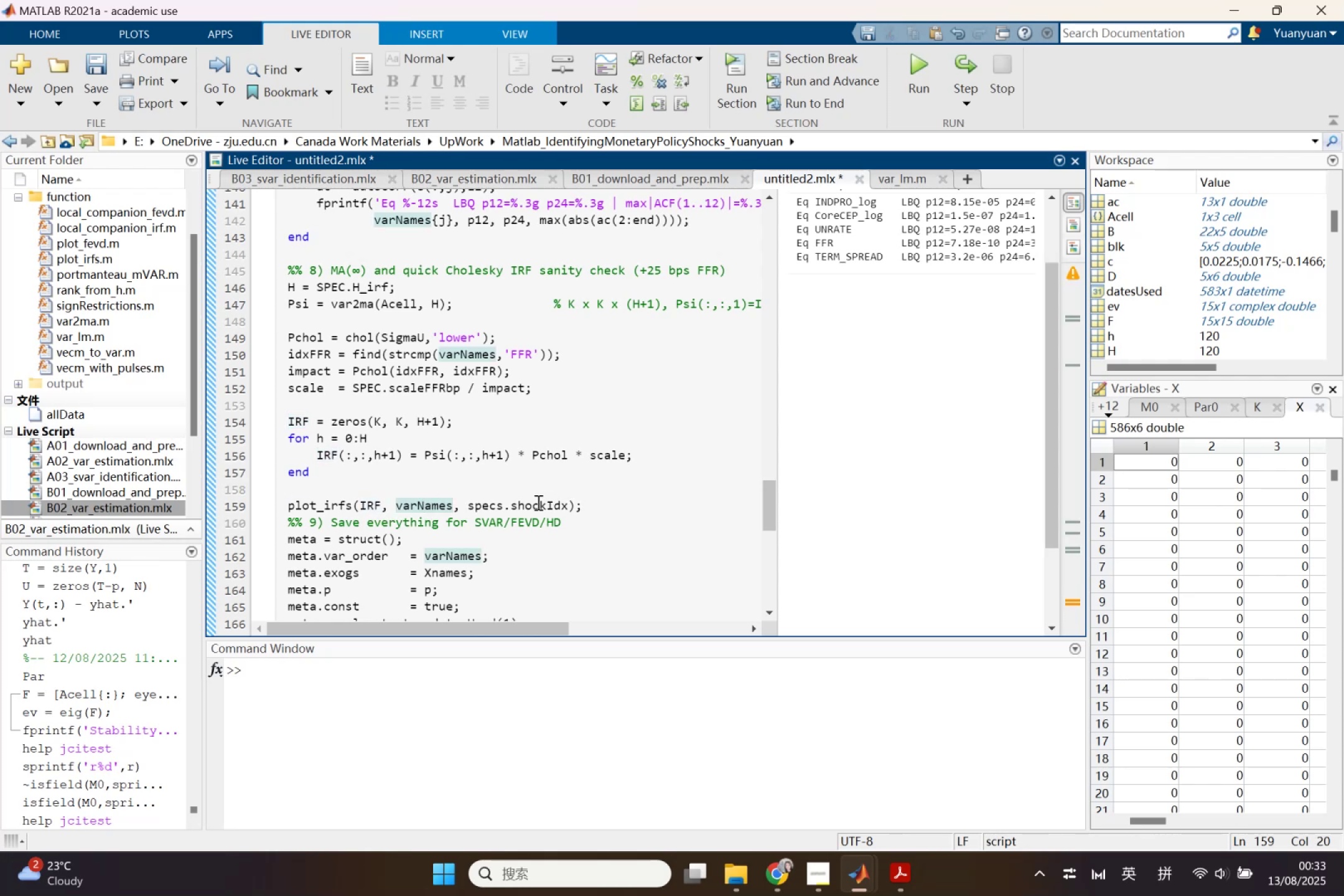 
double_click([537, 502])
 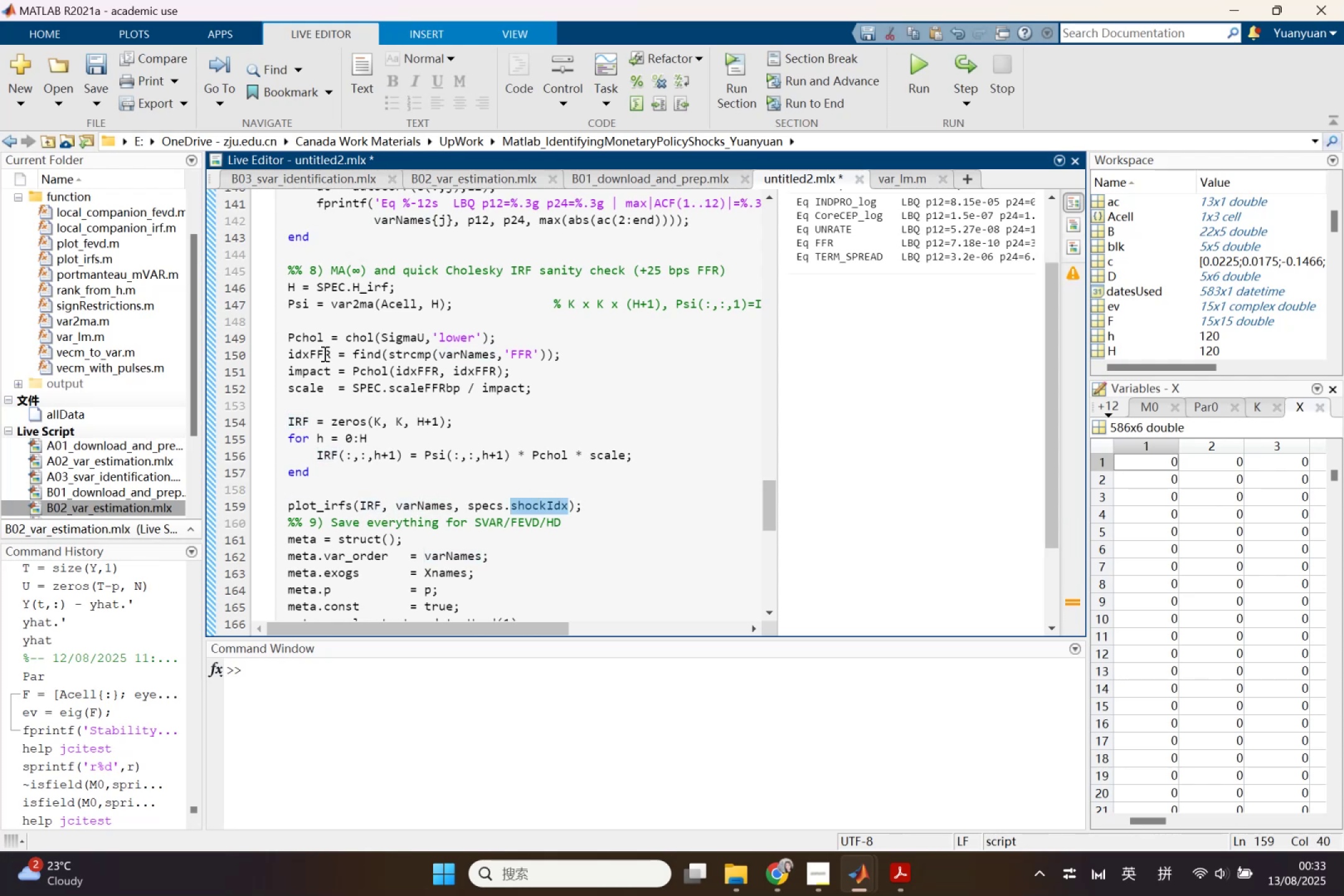 
left_click_drag(start_coordinate=[328, 354], to_coordinate=[280, 355])
 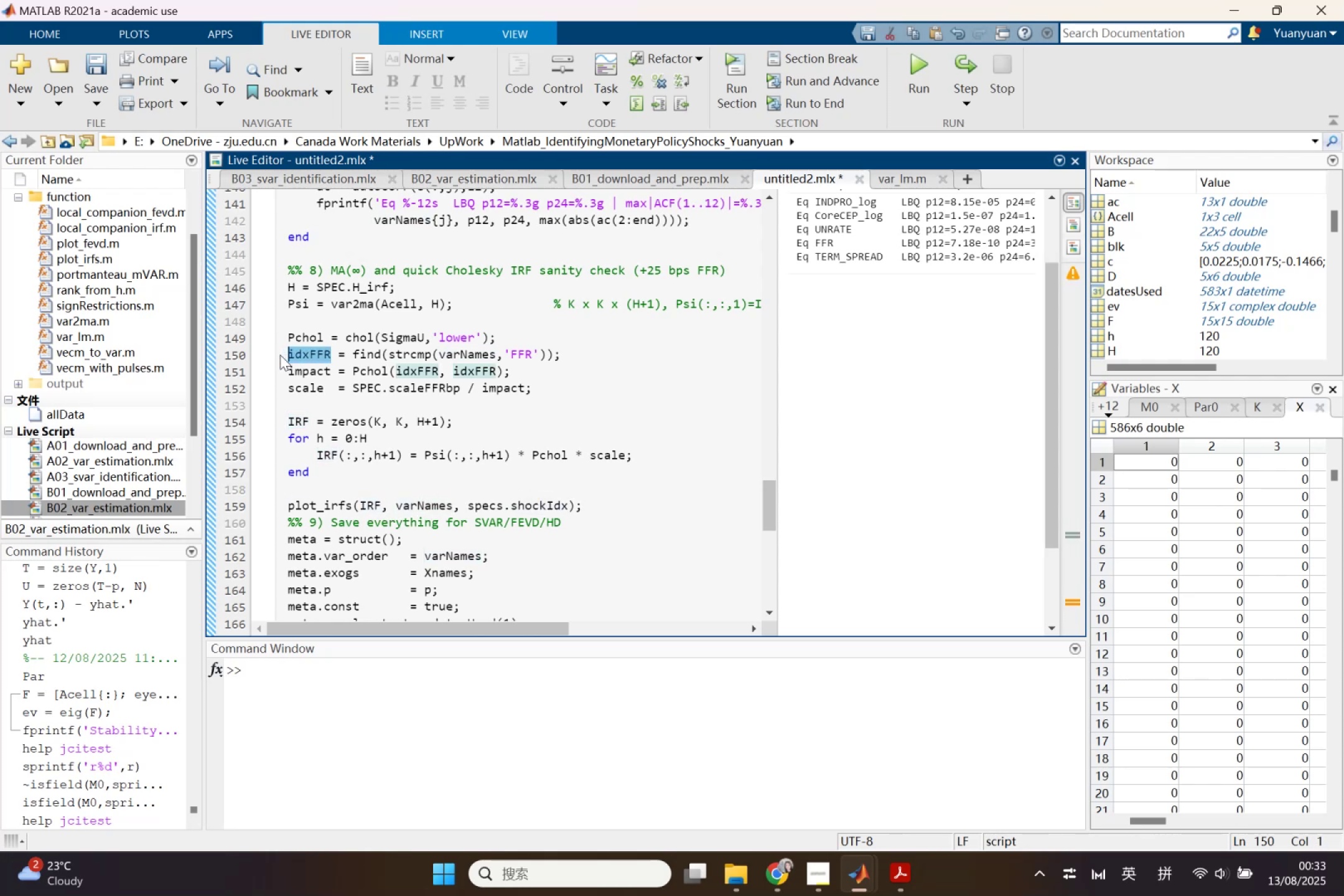 
key(Control+C)
 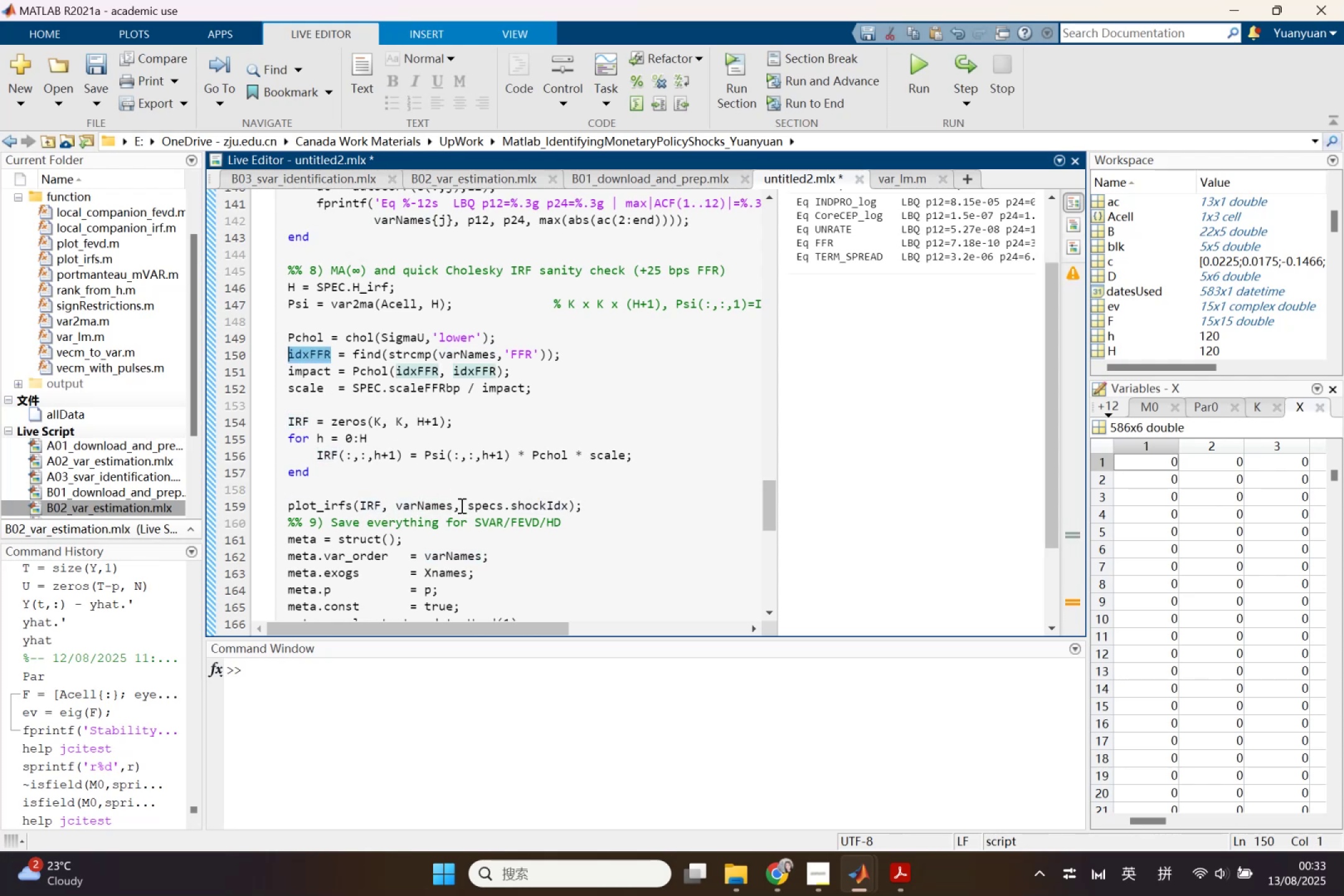 
left_click_drag(start_coordinate=[467, 506], to_coordinate=[567, 505])
 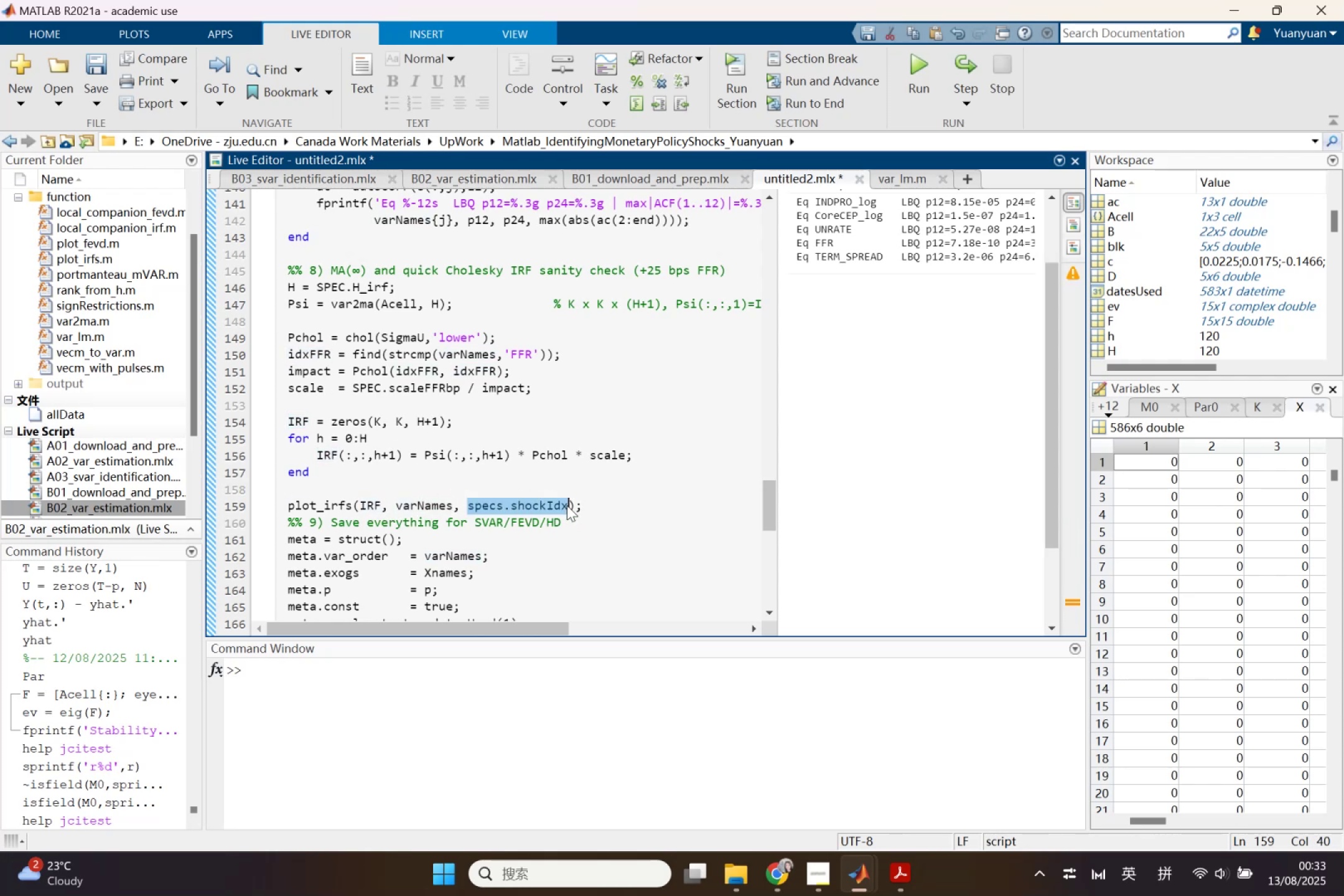 
key(Control+ControlLeft)
 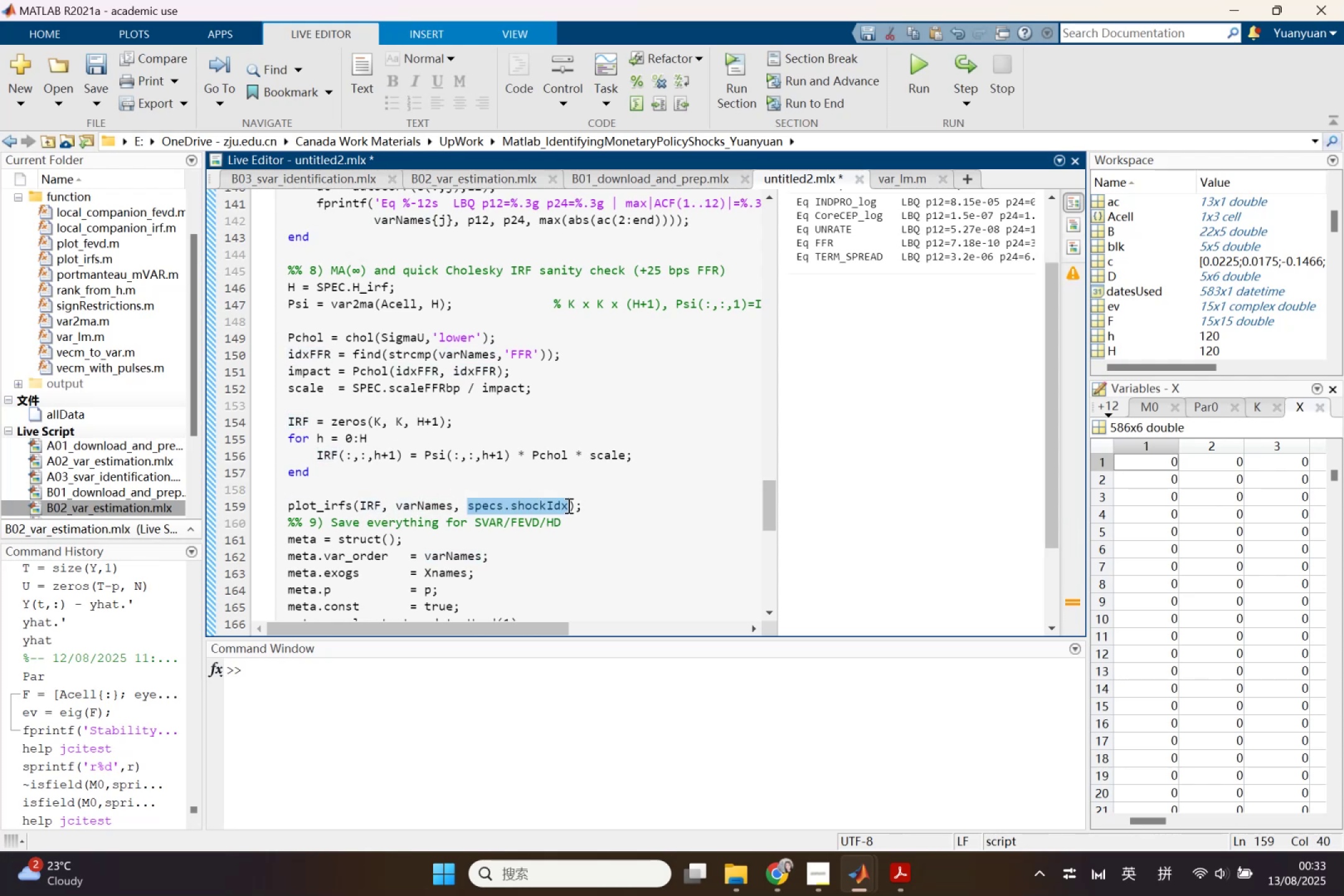 
key(Control+V)
 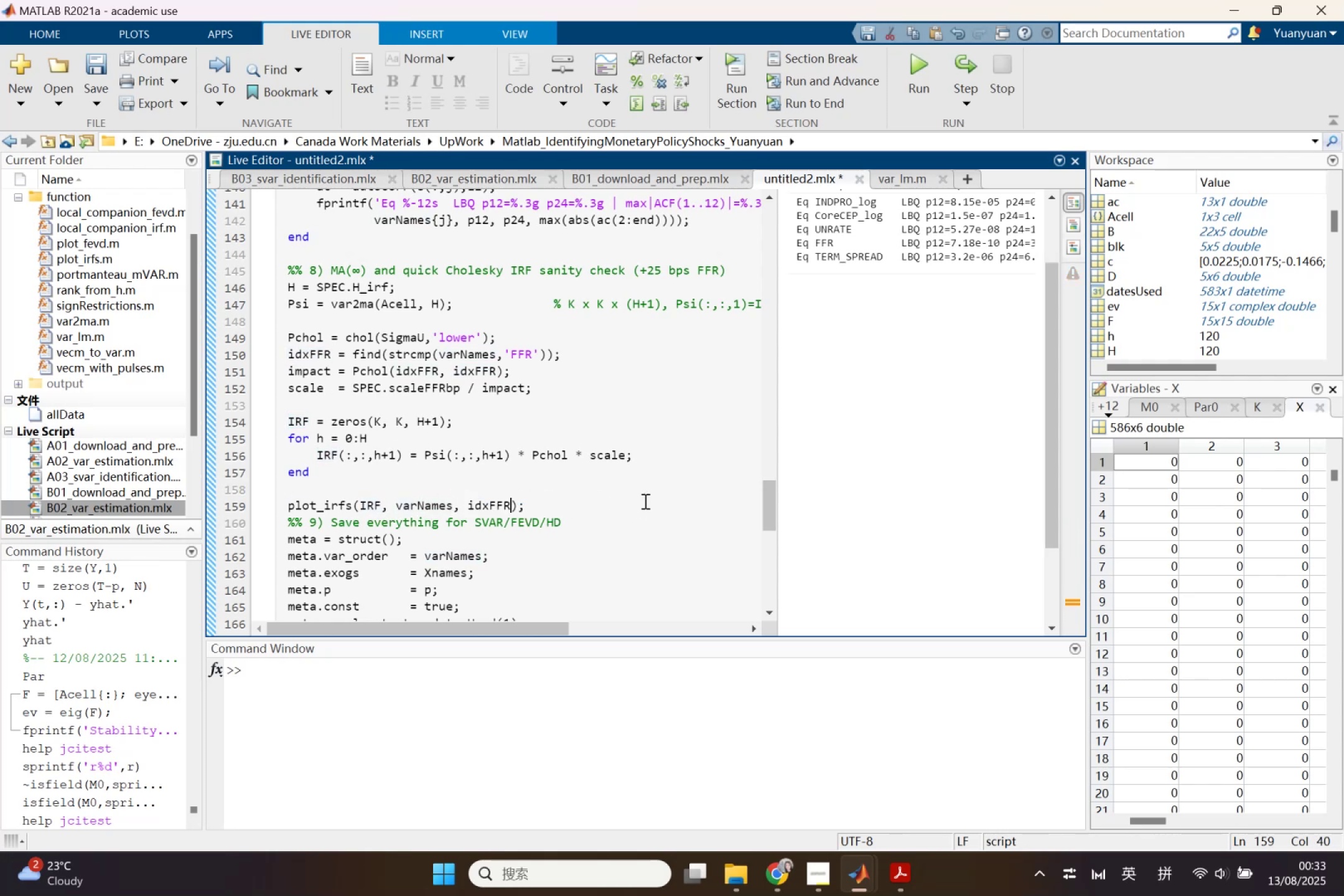 
scroll: coordinate [652, 501], scroll_direction: up, amount: 16.0
 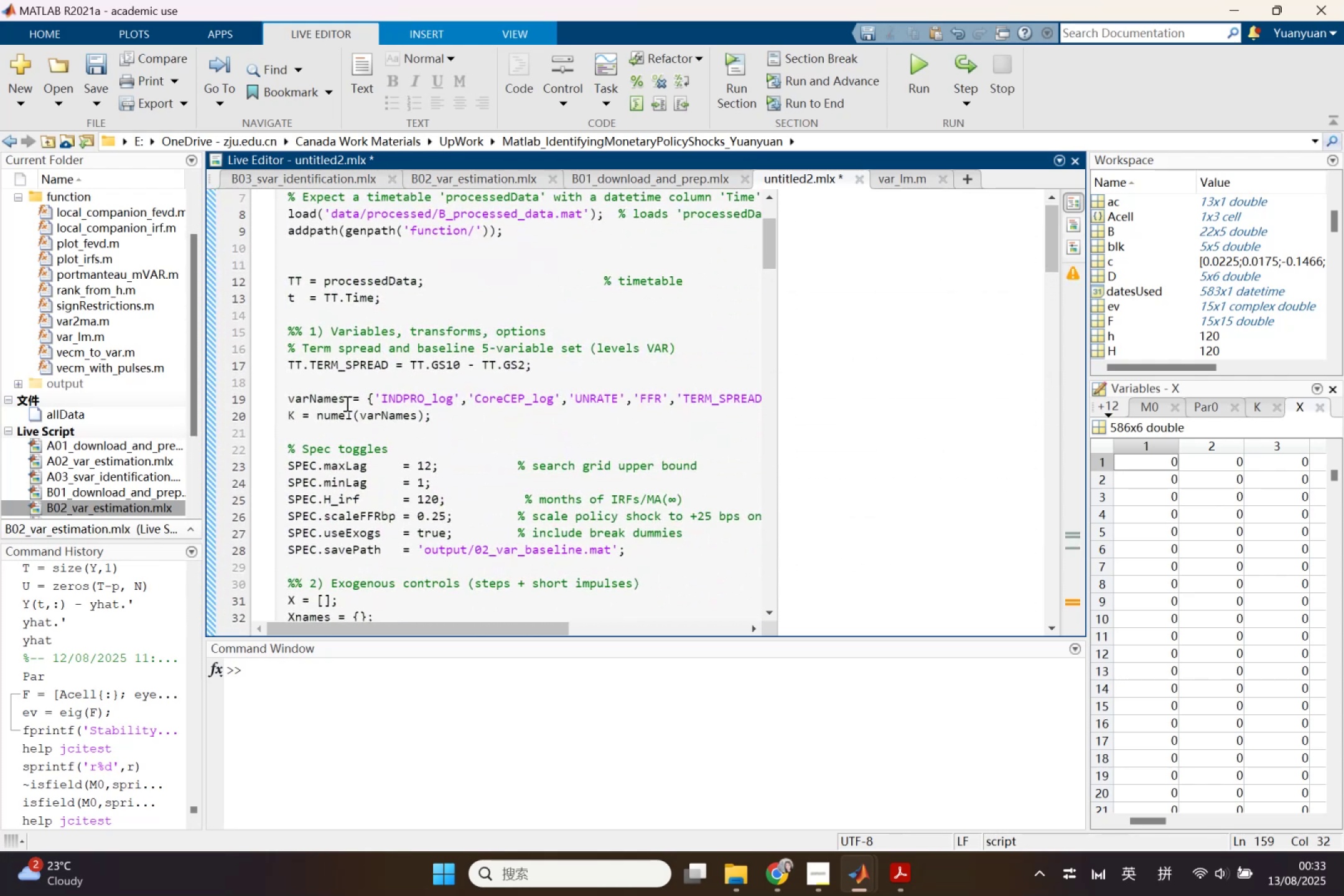 
double_click([316, 395])
 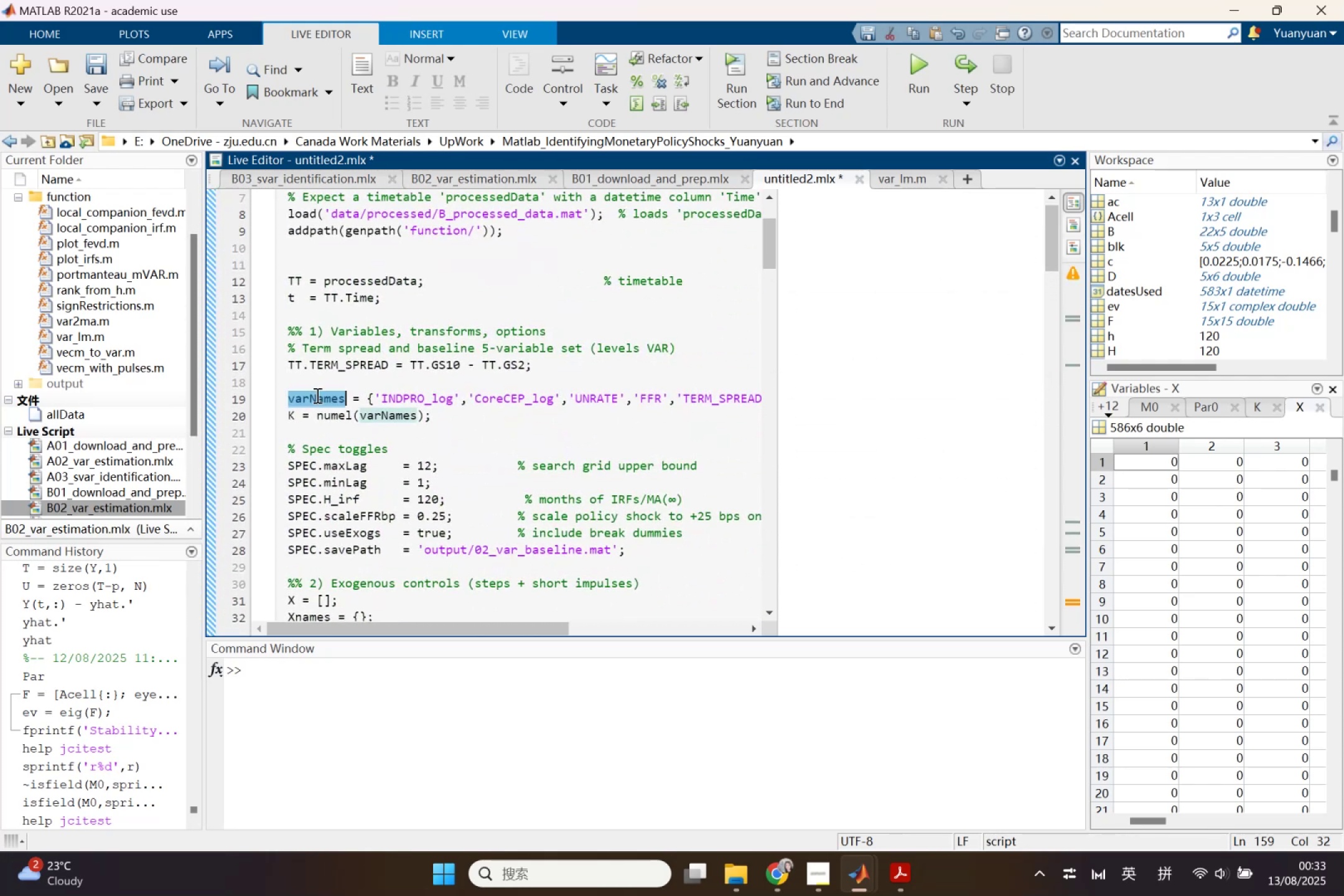 
key(Control+C)
 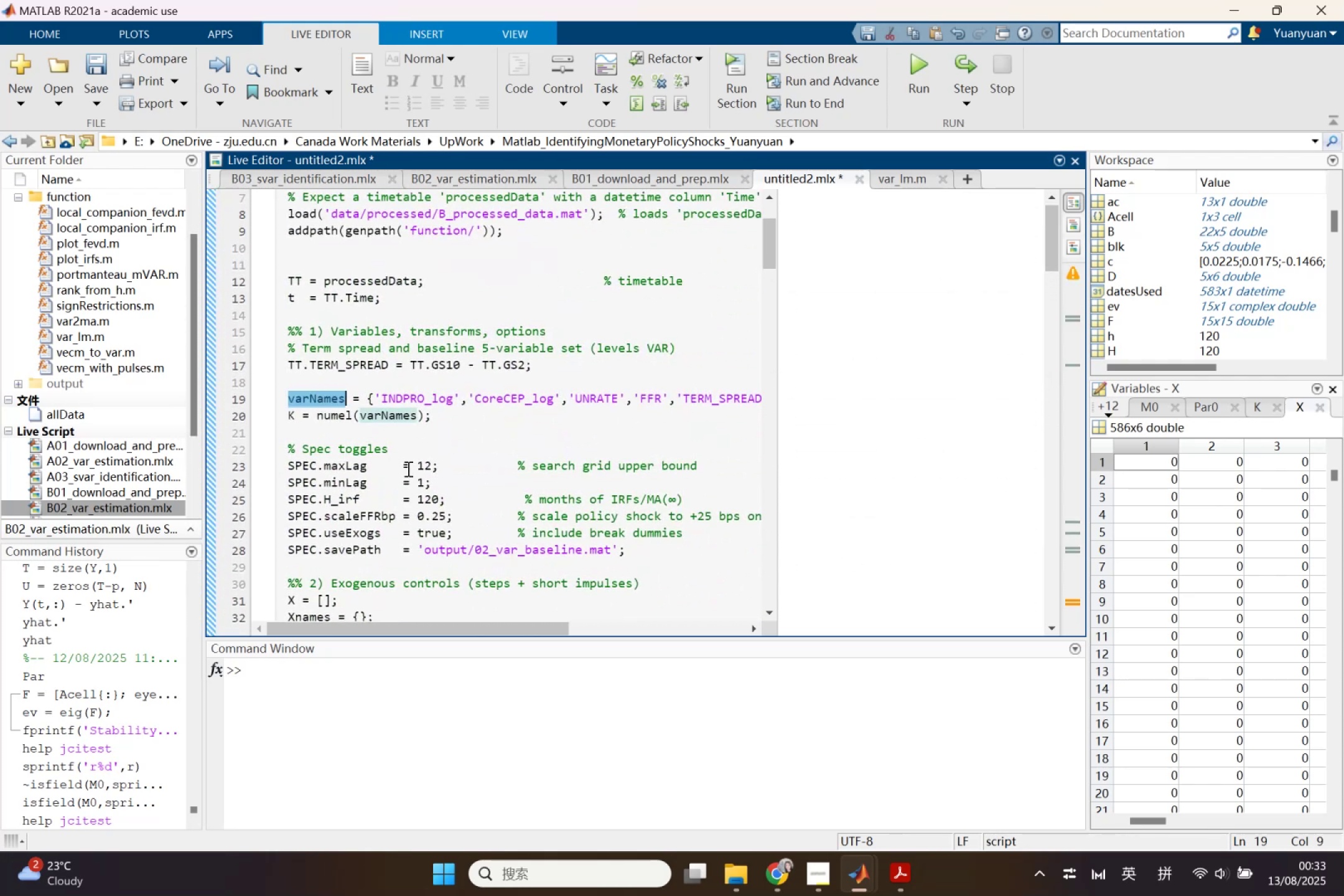 
scroll: coordinate [381, 474], scroll_direction: down, amount: 17.0
 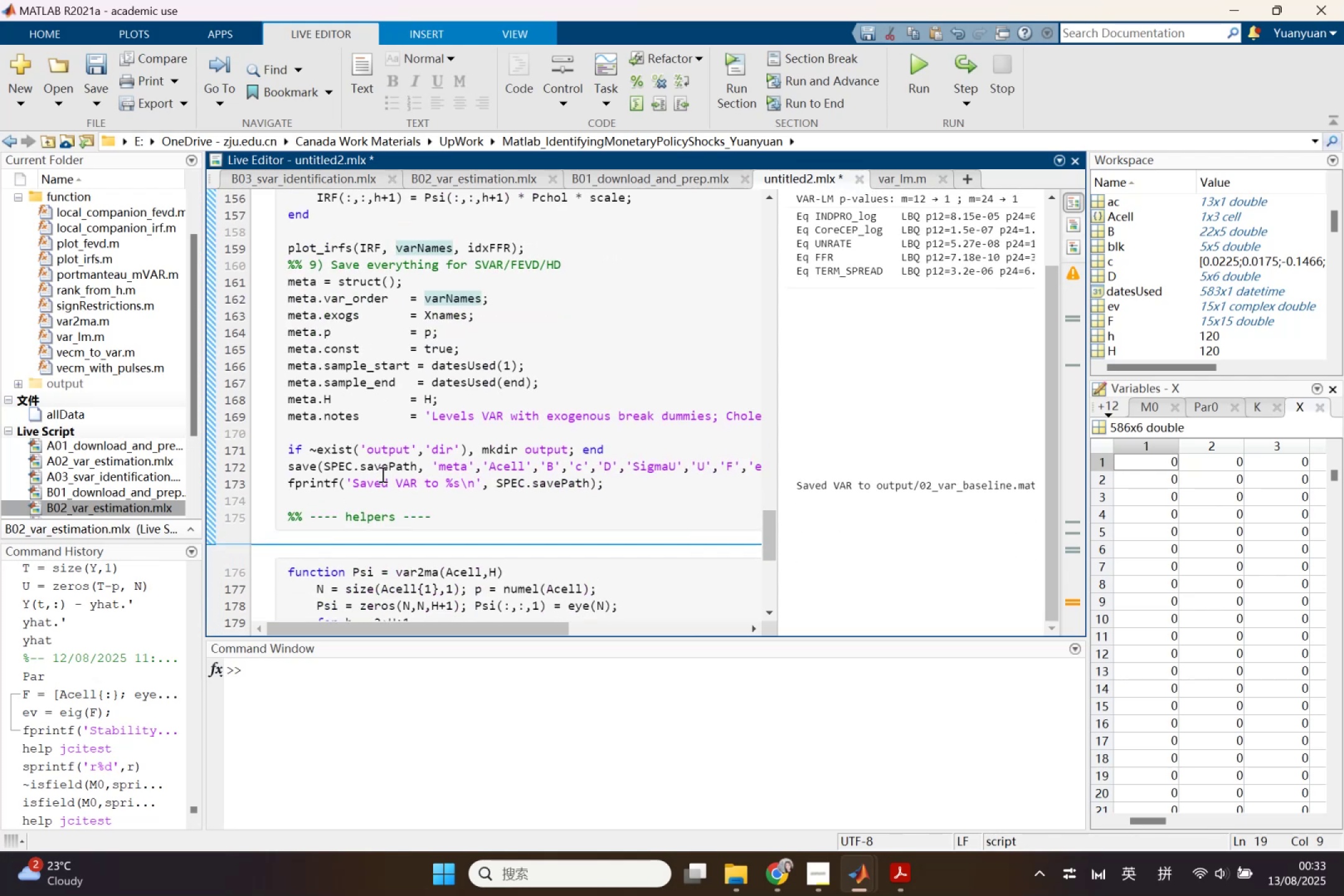 
scroll: coordinate [381, 474], scroll_direction: up, amount: 1.0
 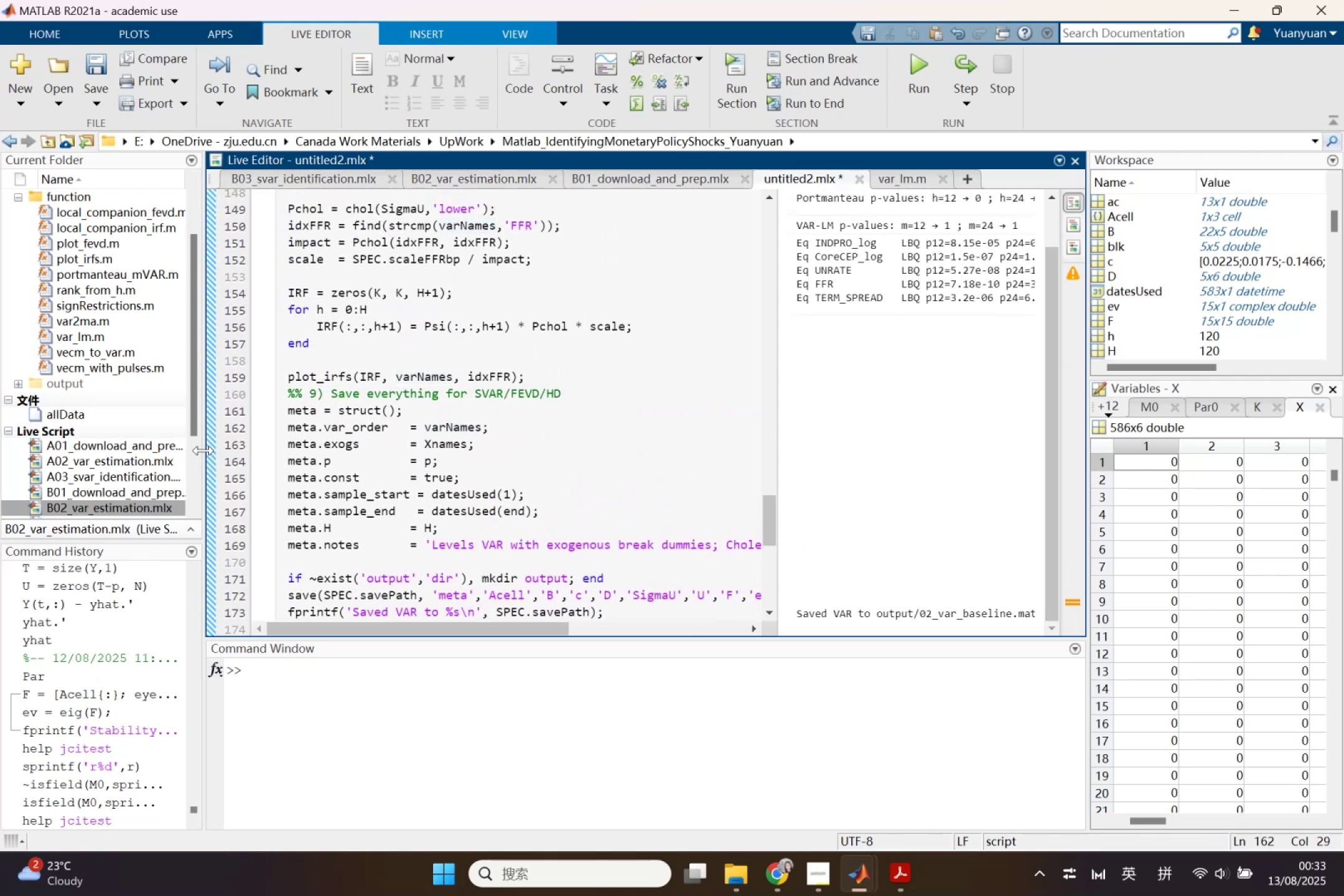 
left_click([208, 452])
 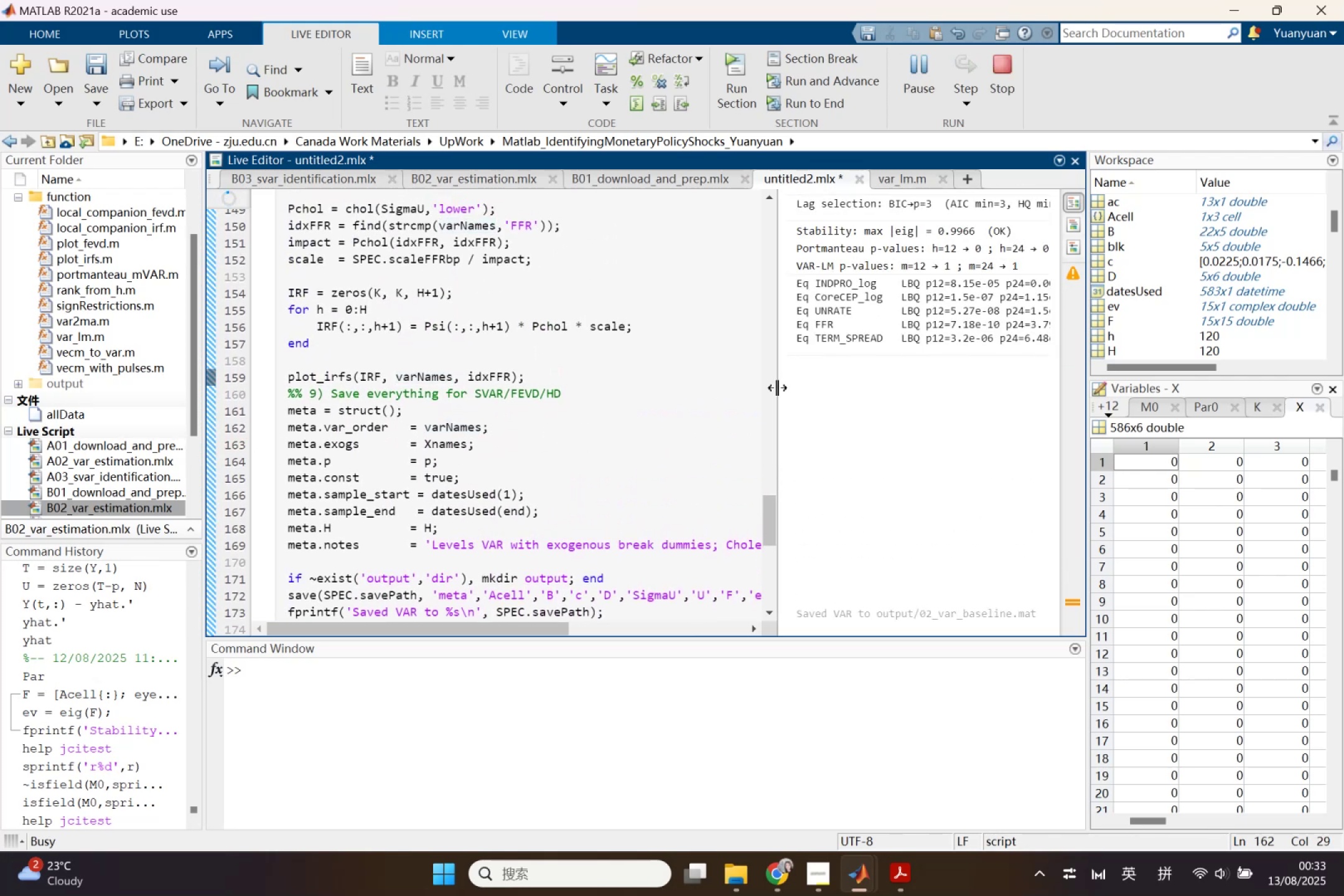 
left_click_drag(start_coordinate=[777, 388], to_coordinate=[618, 382])
 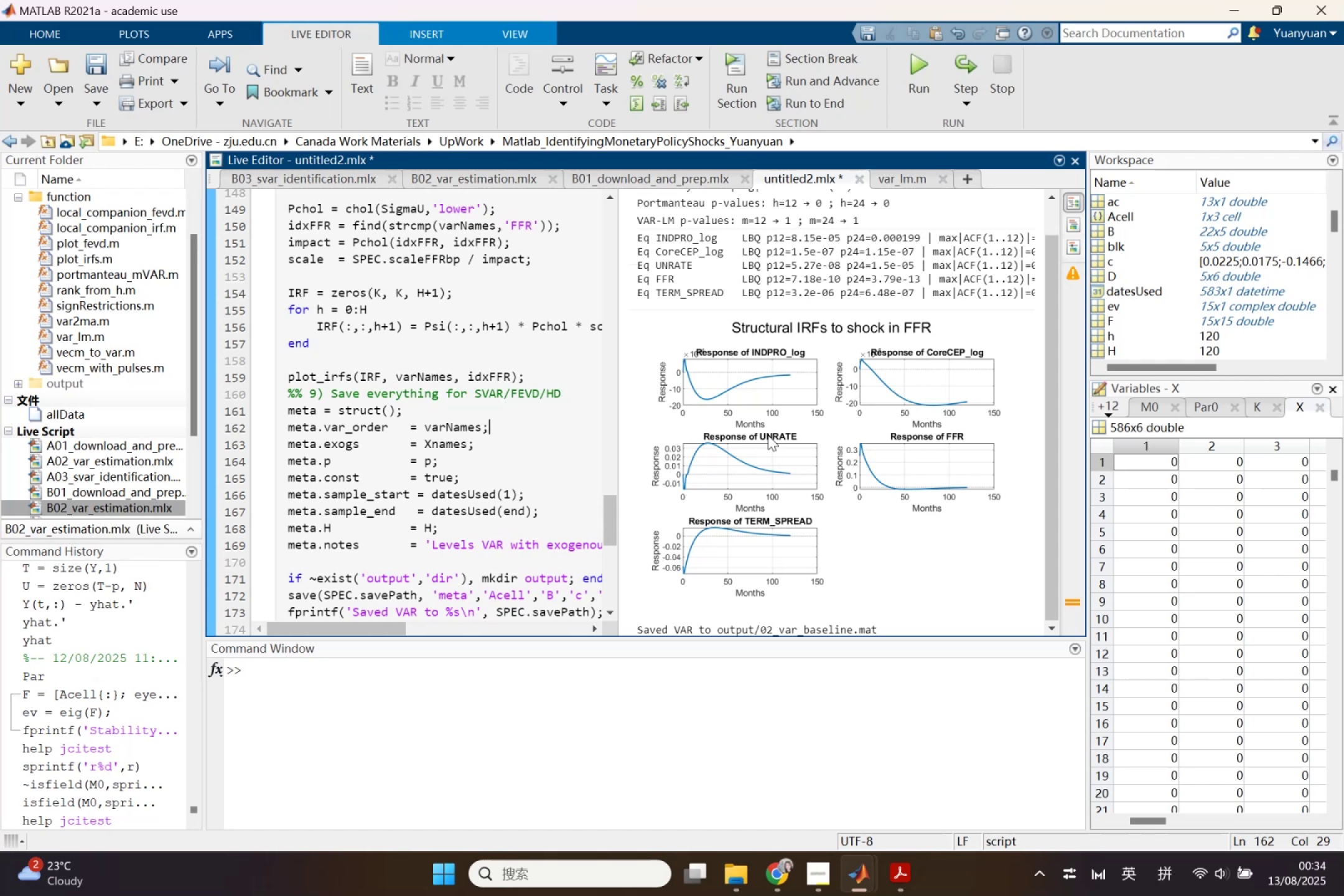 
wait(15.23)
 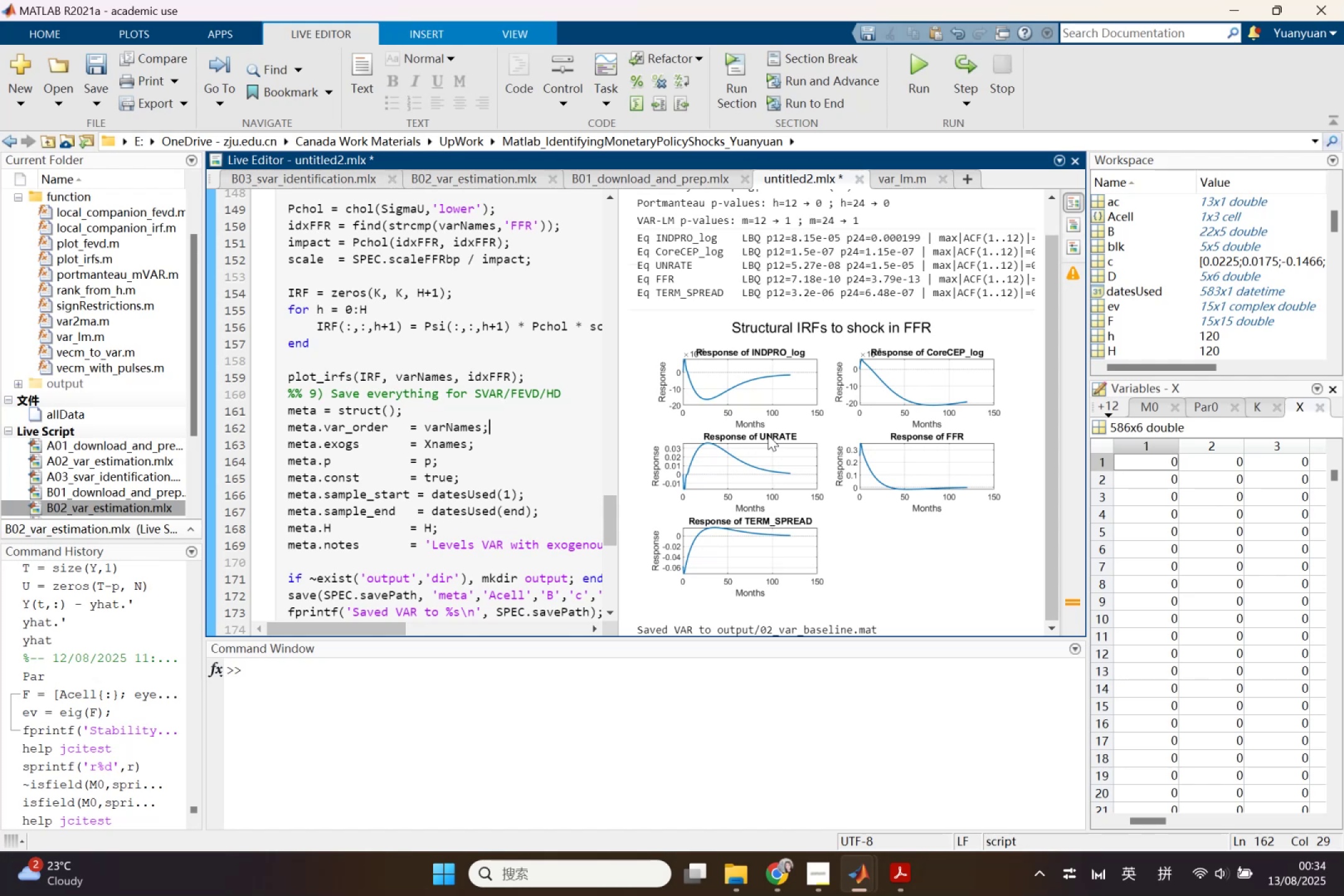 
left_click_drag(start_coordinate=[617, 416], to_coordinate=[828, 420])
 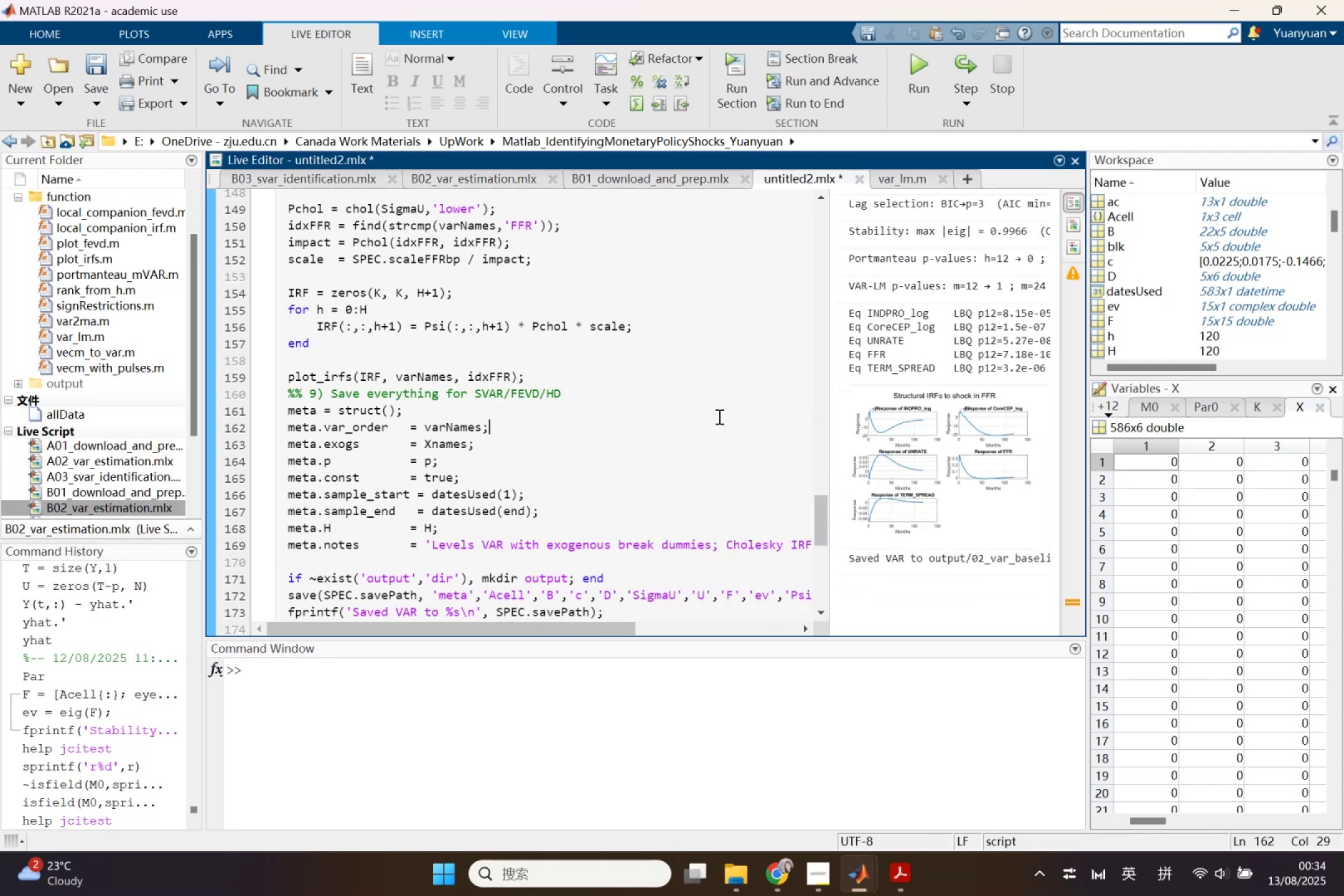 
scroll: coordinate [469, 405], scroll_direction: up, amount: 17.0
 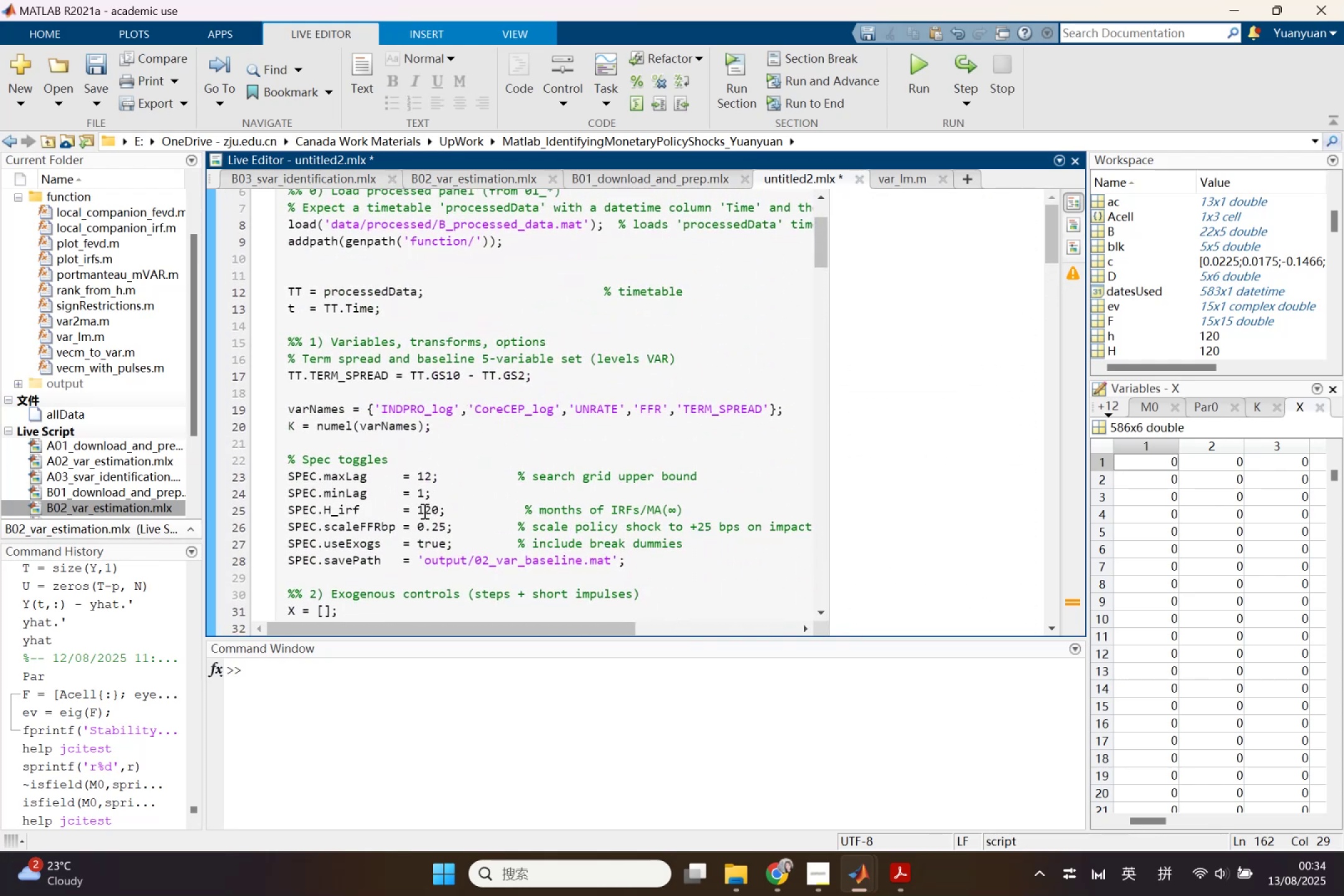 
left_click_drag(start_coordinate=[418, 510], to_coordinate=[438, 511])
 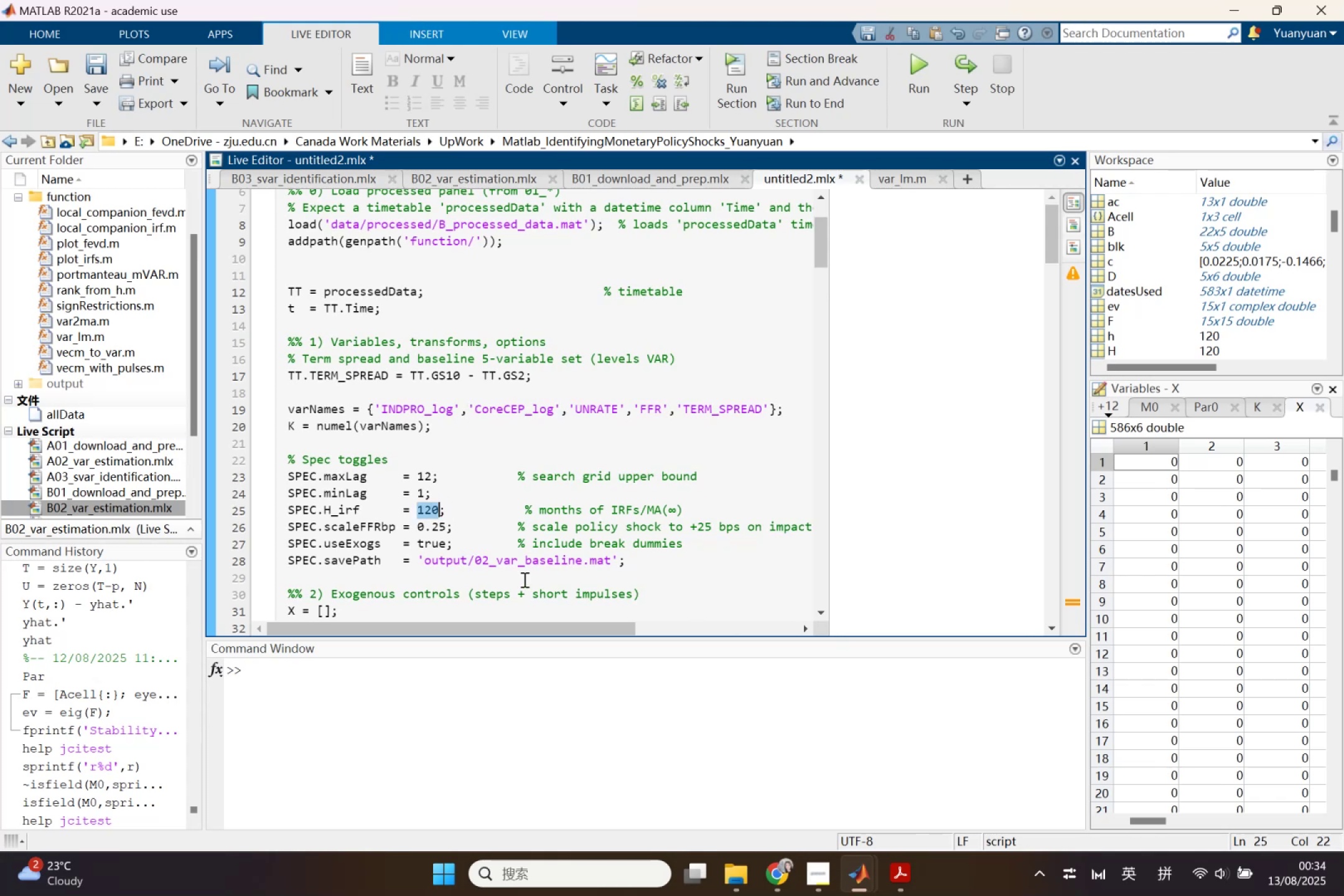 
type(60)
 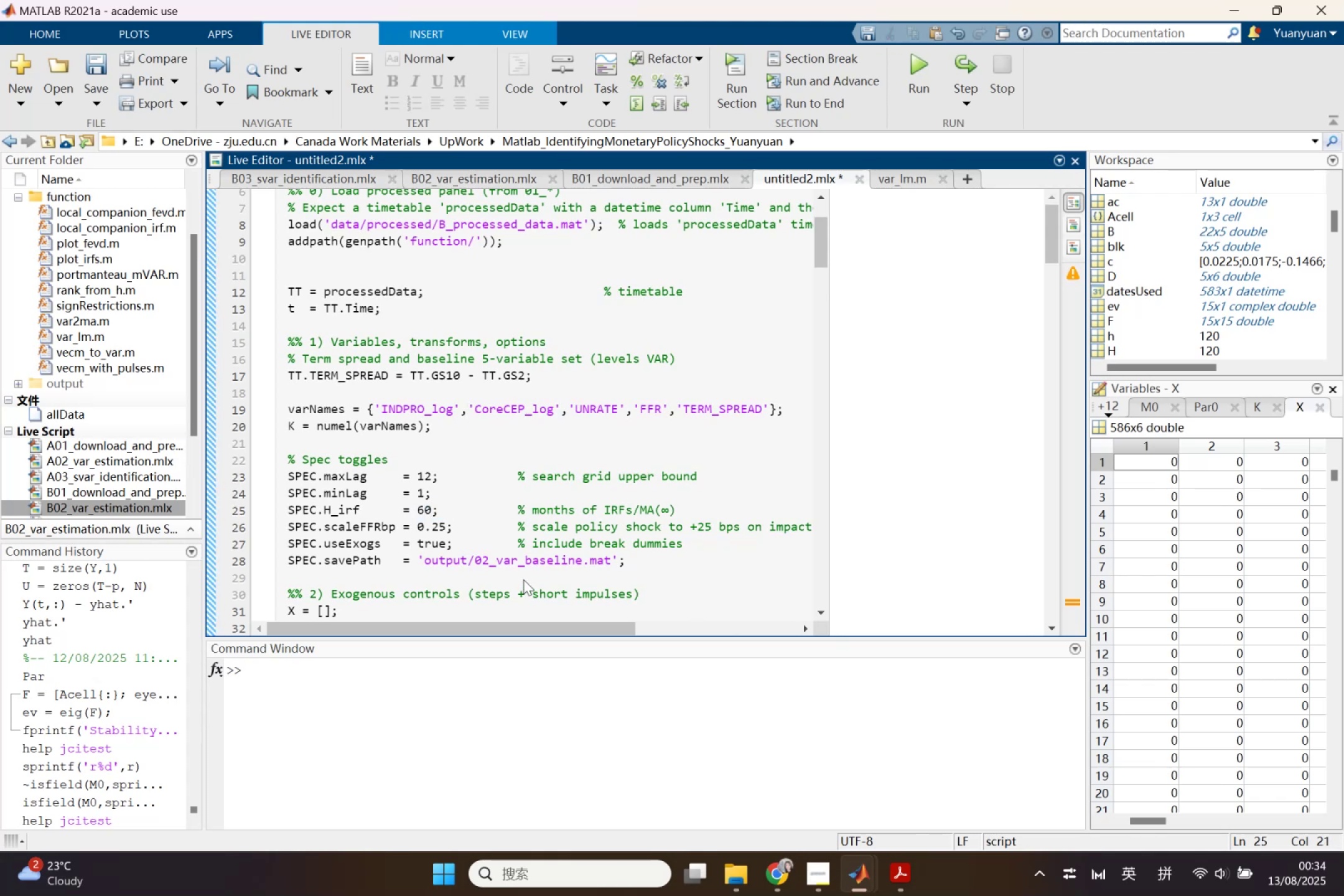 
scroll: coordinate [502, 458], scroll_direction: down, amount: 8.0
 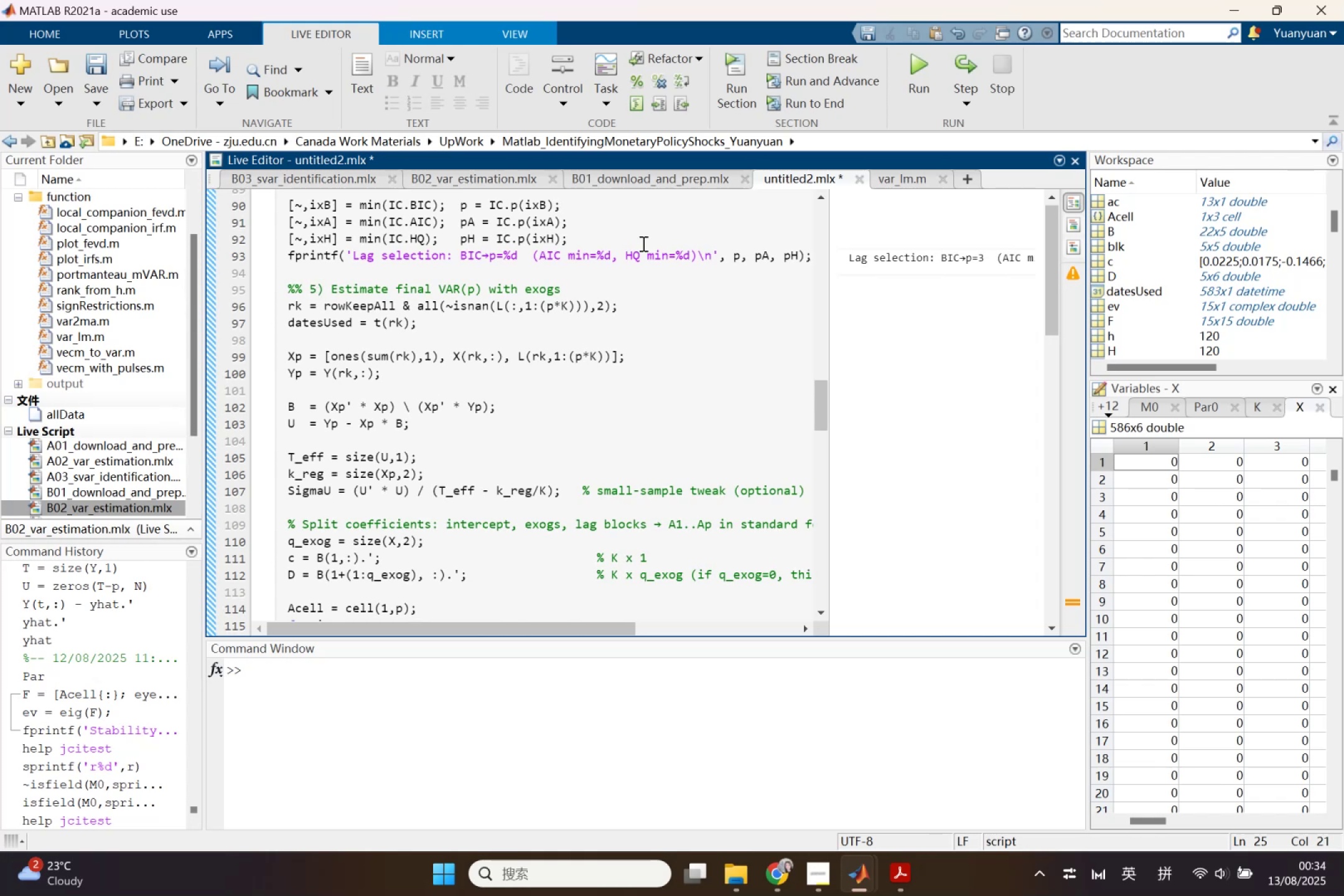 
left_click([734, 254])
 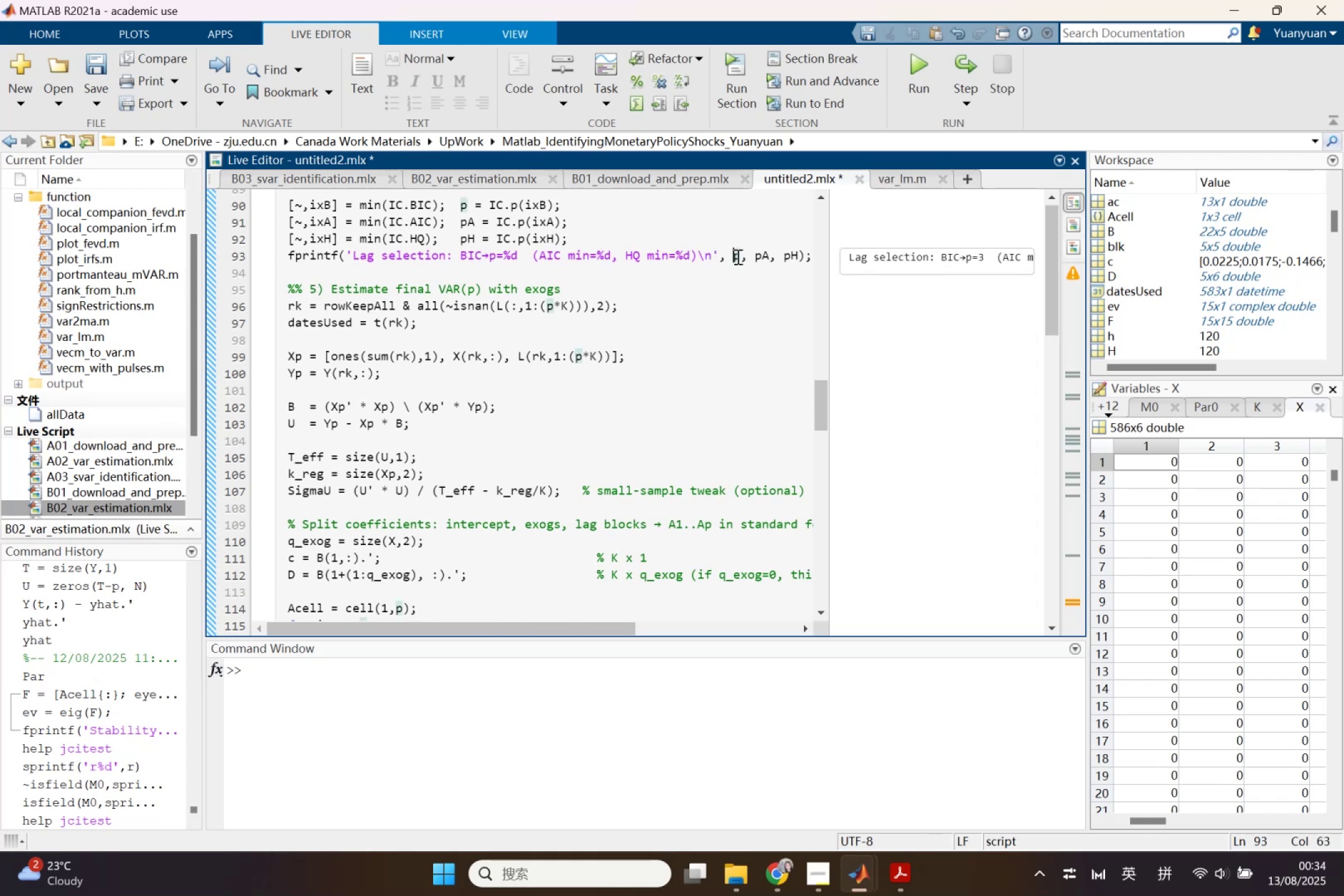 
double_click([737, 256])
 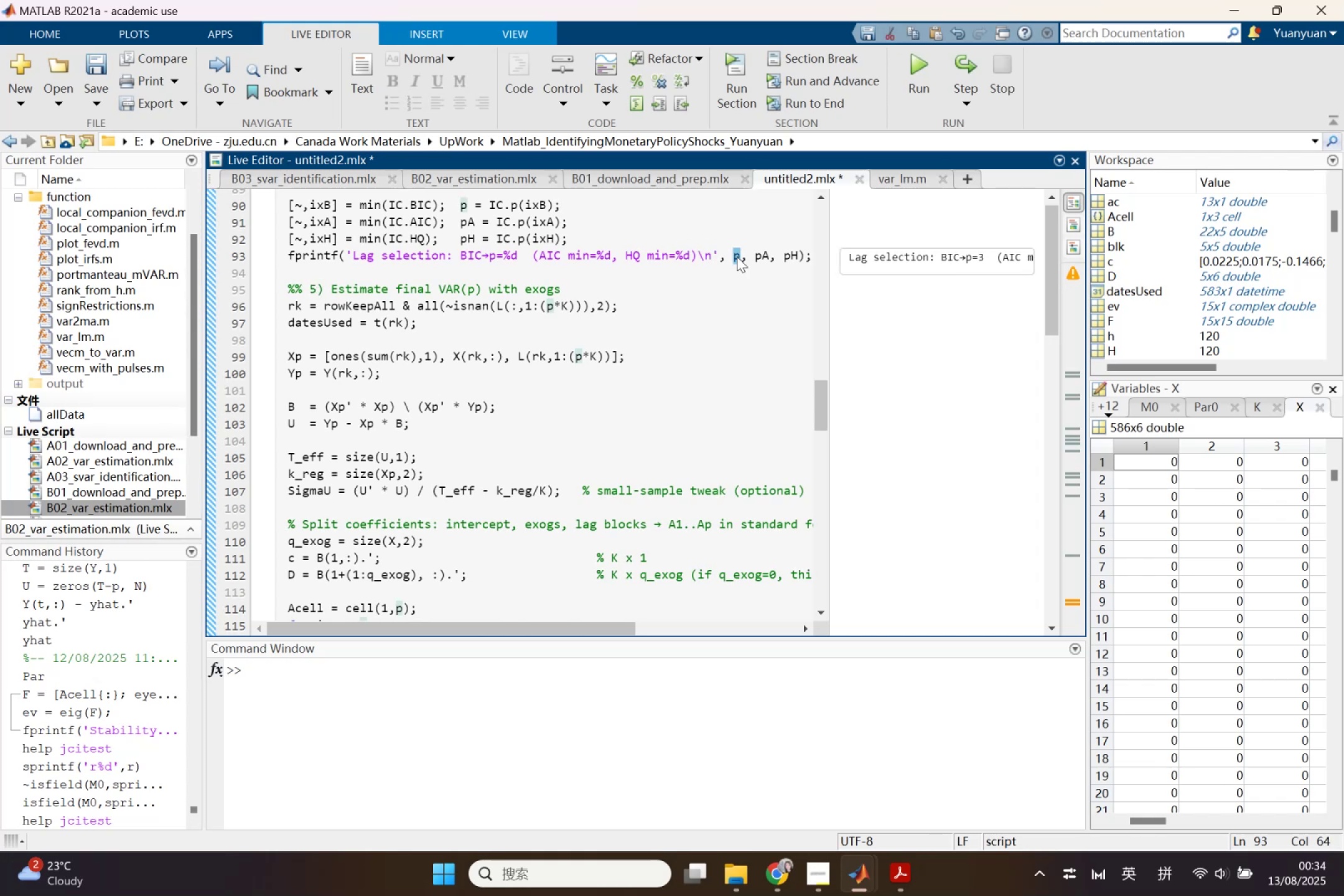 
key(Control+C)
 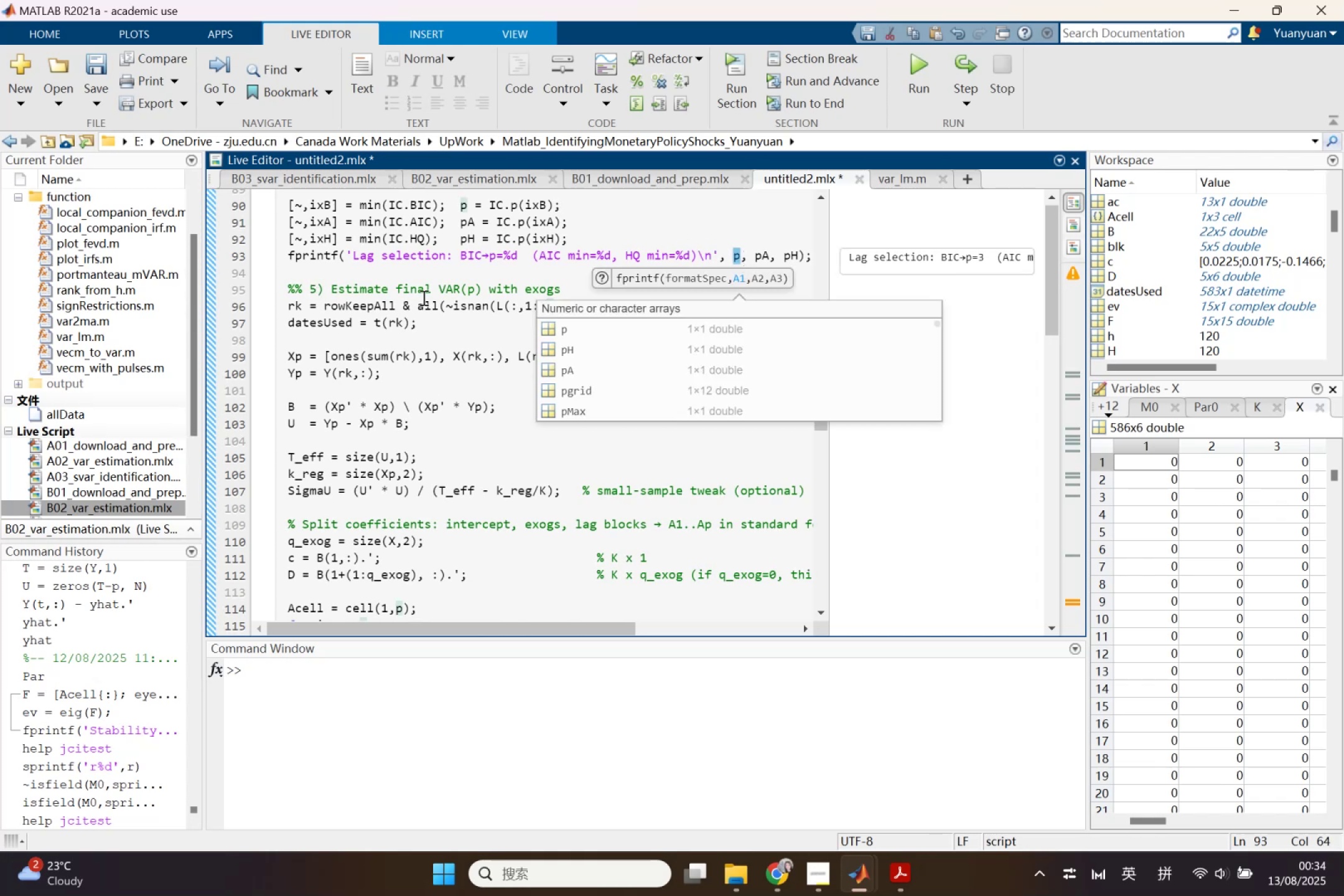 
left_click([402, 279])
 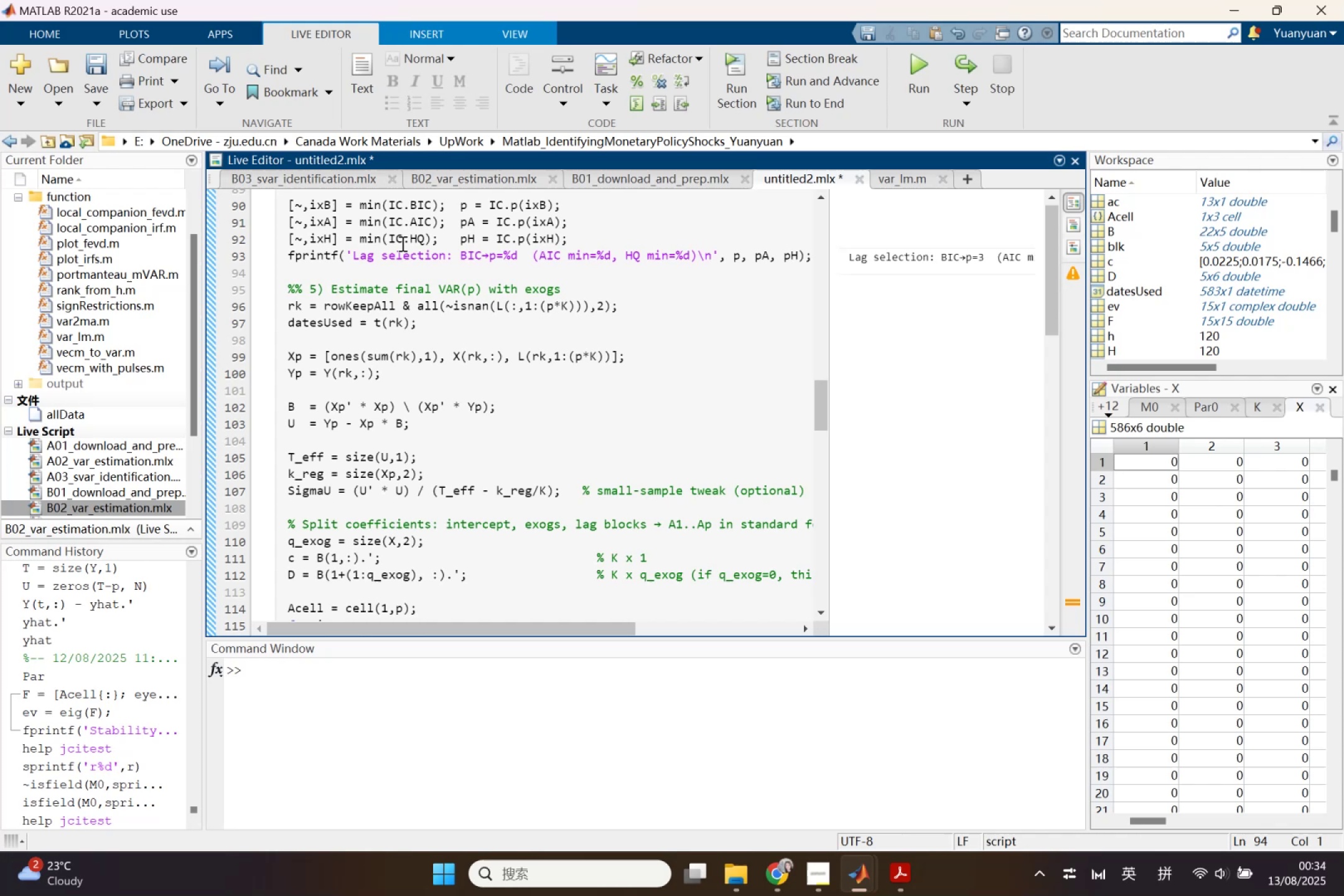 
key(Enter)
 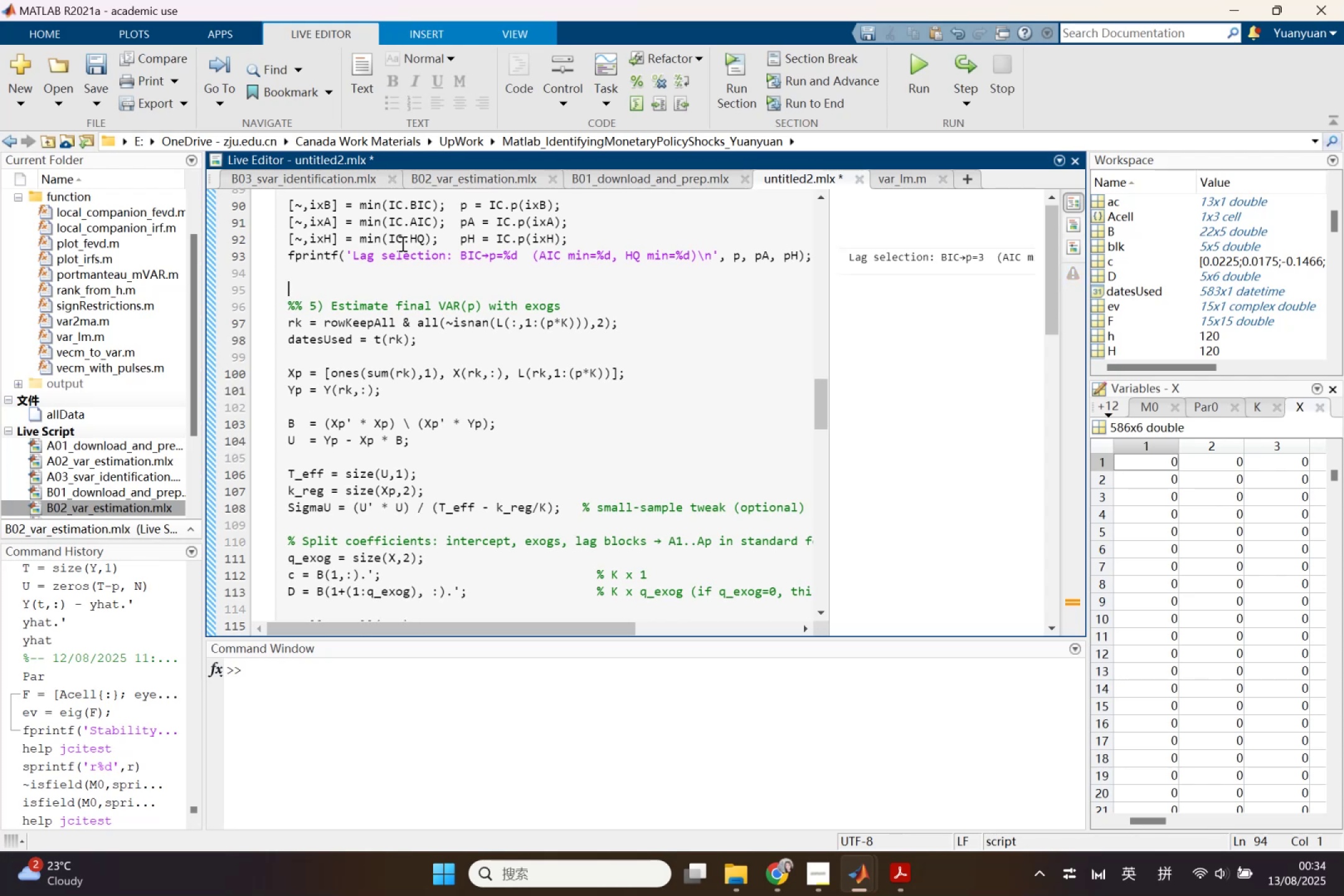 
key(Enter)
 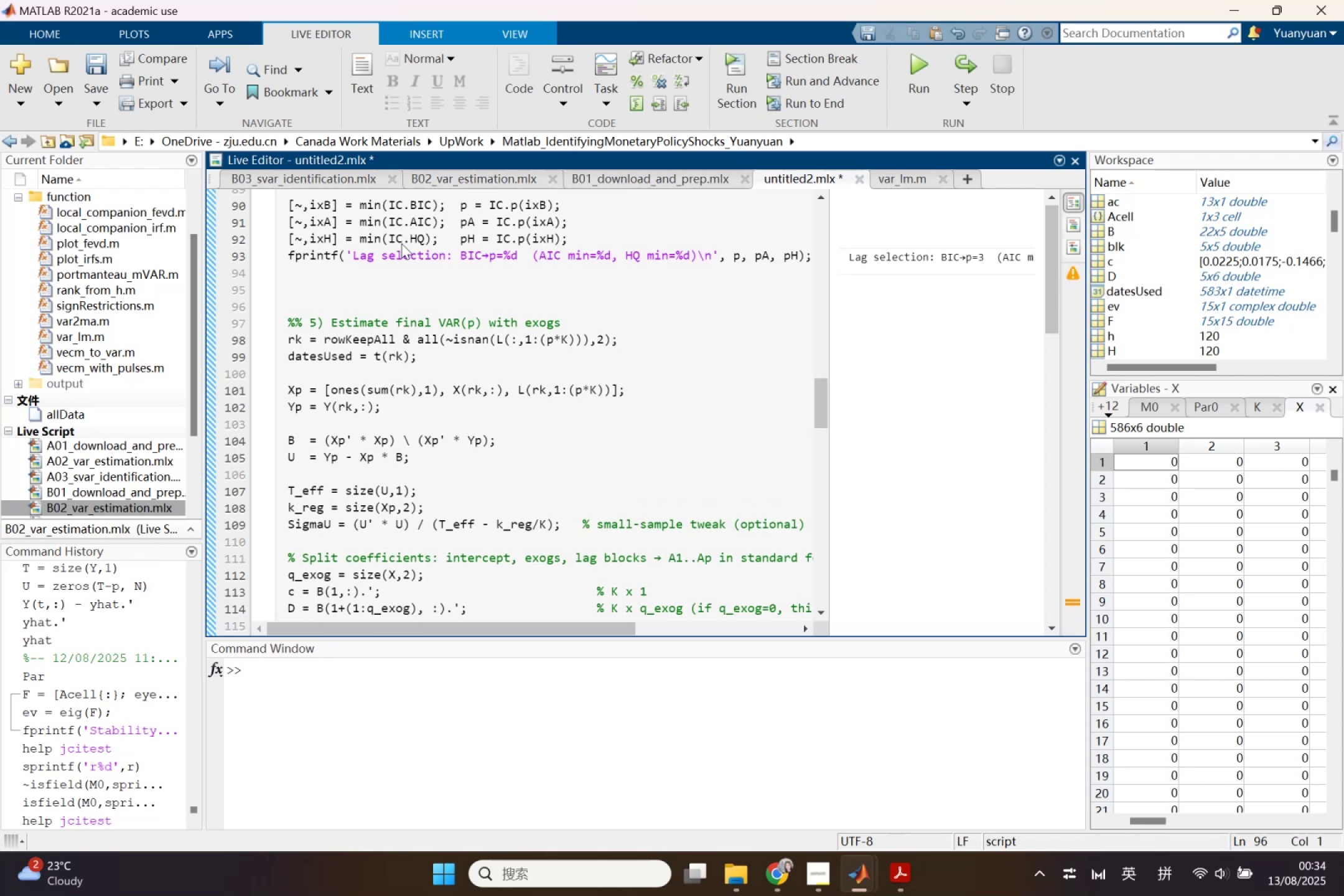 
key(ArrowUp)
 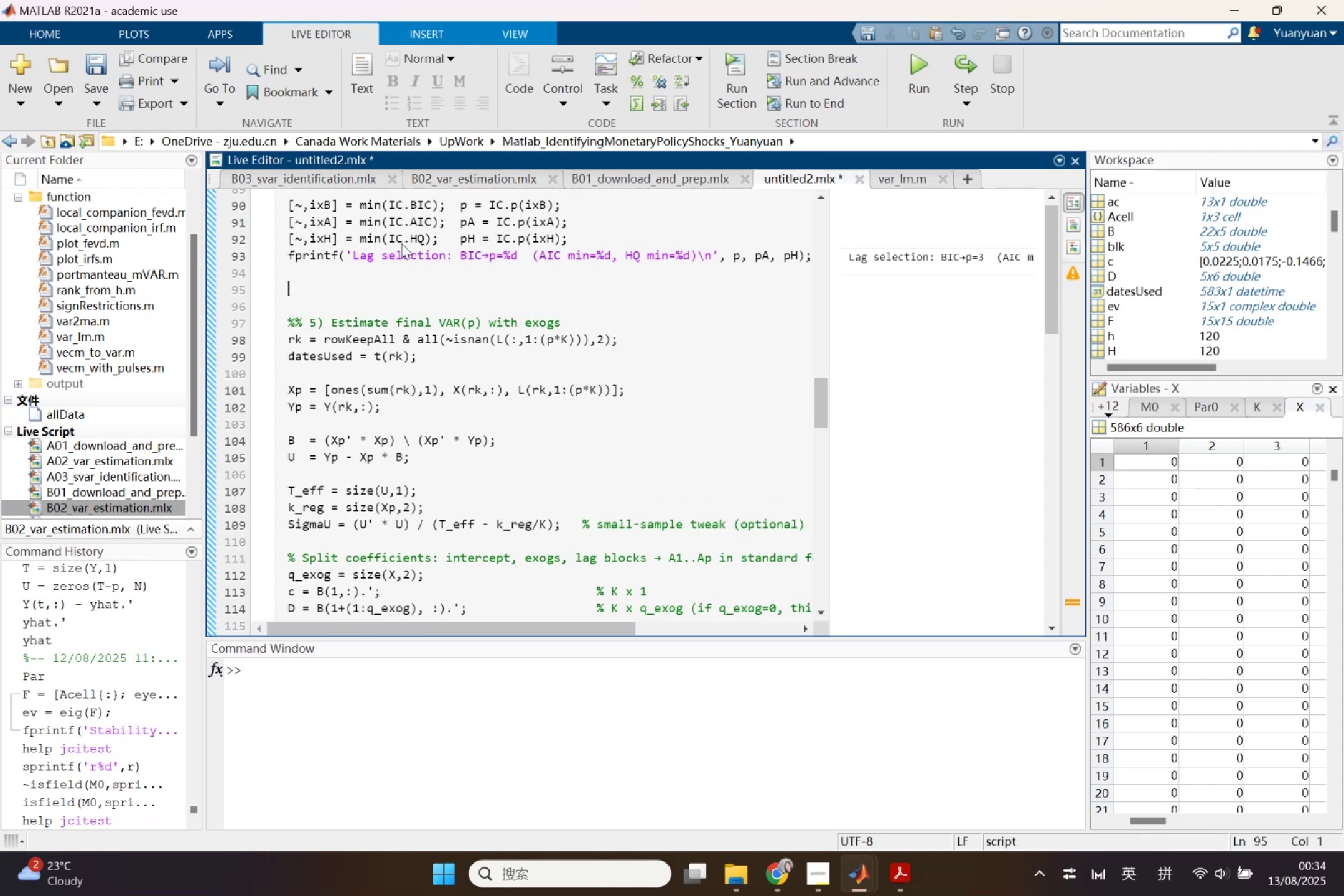 
scroll: coordinate [401, 243], scroll_direction: up, amount: 1.0
 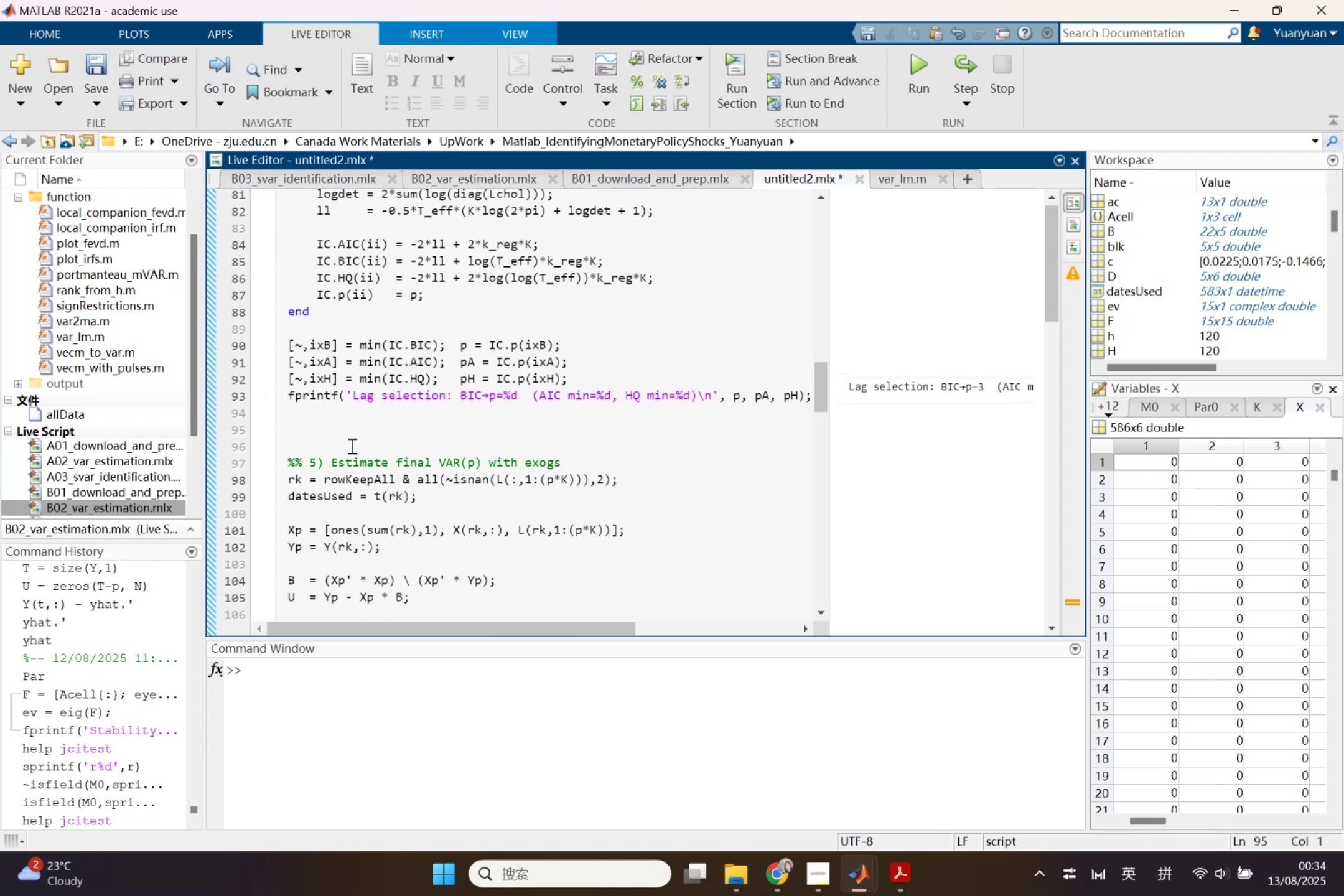 
wait(6.49)
 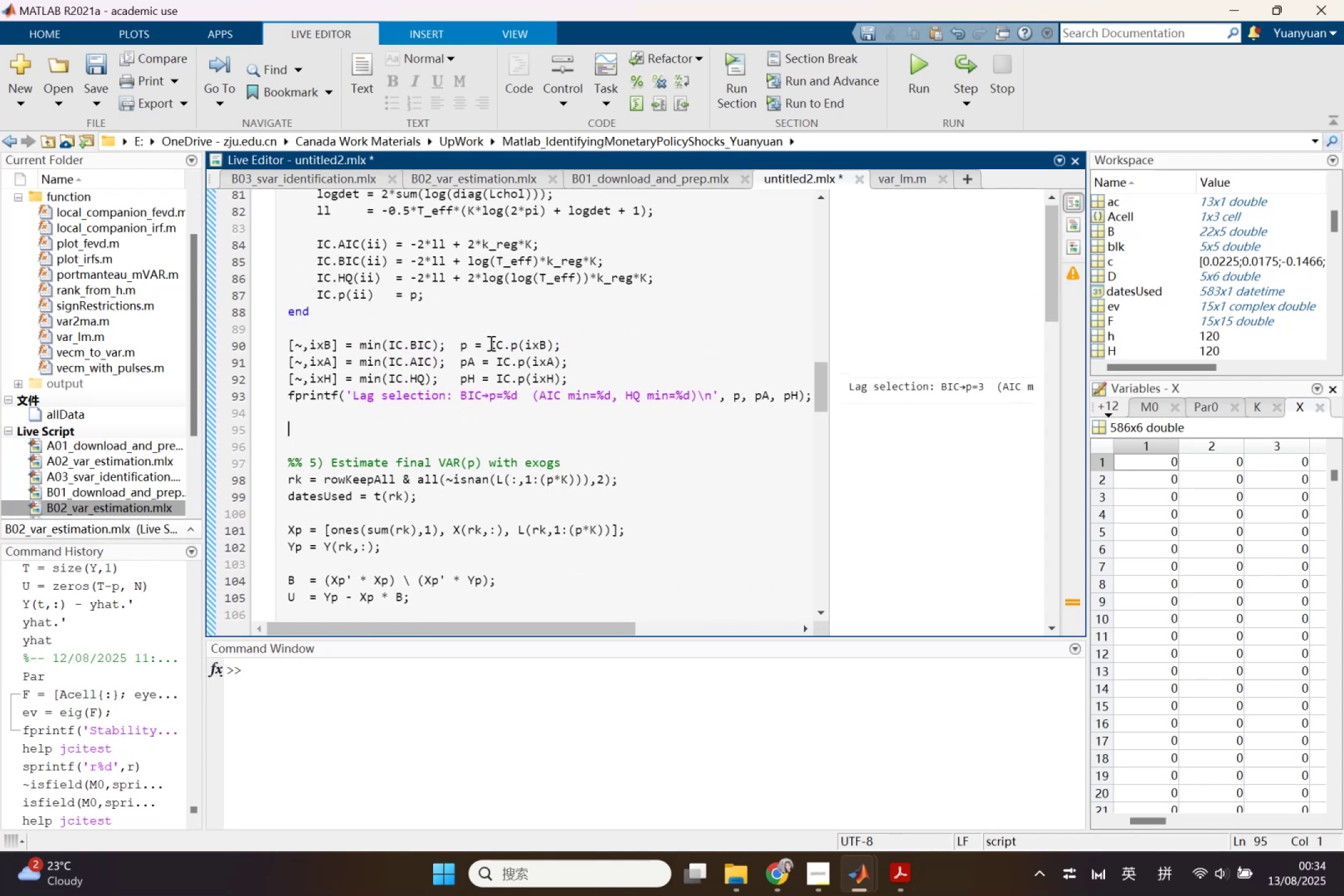 
type(p=1)
key(Backspace)
type(4l)
key(Backspace)
type(;)
 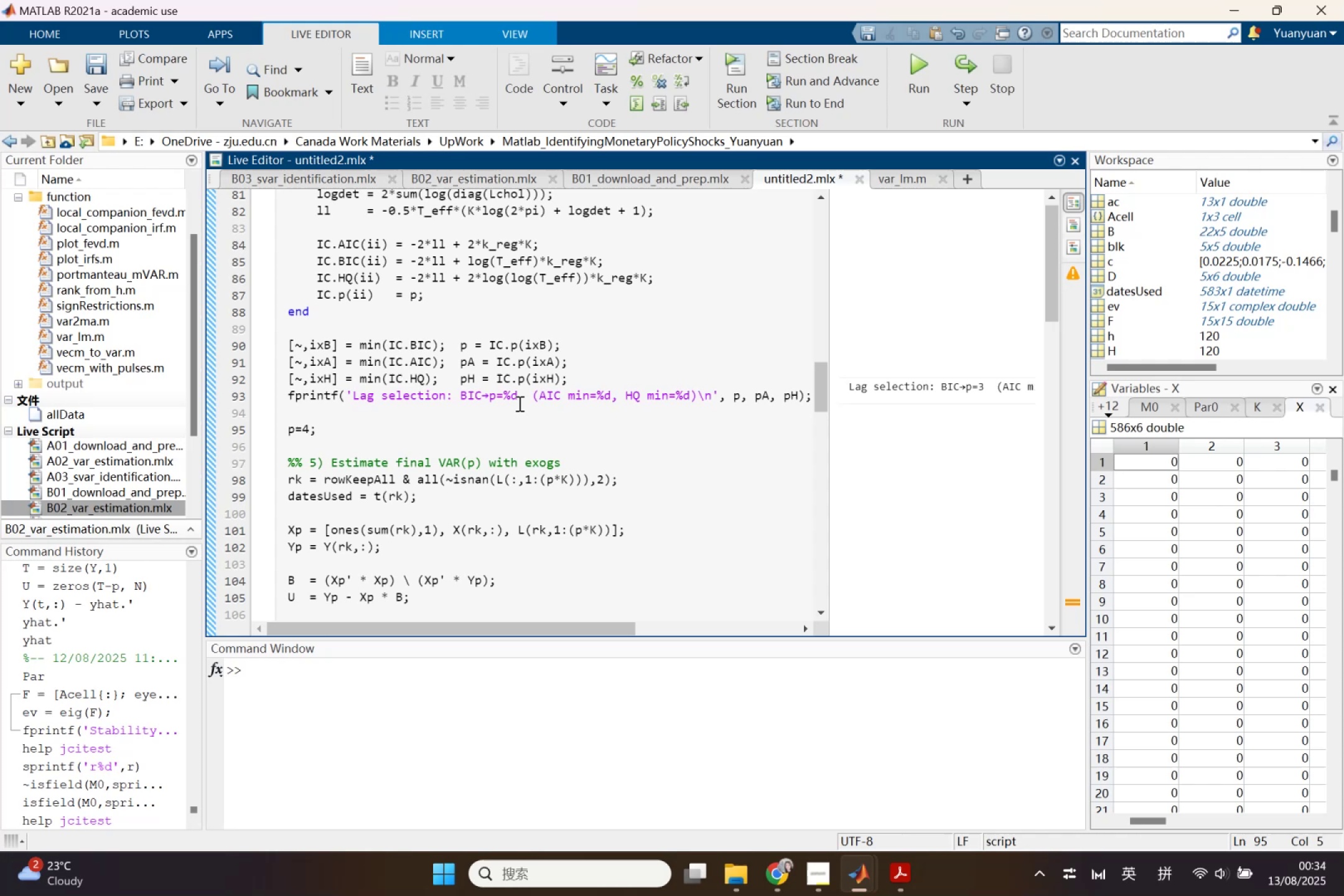 
wait(9.37)
 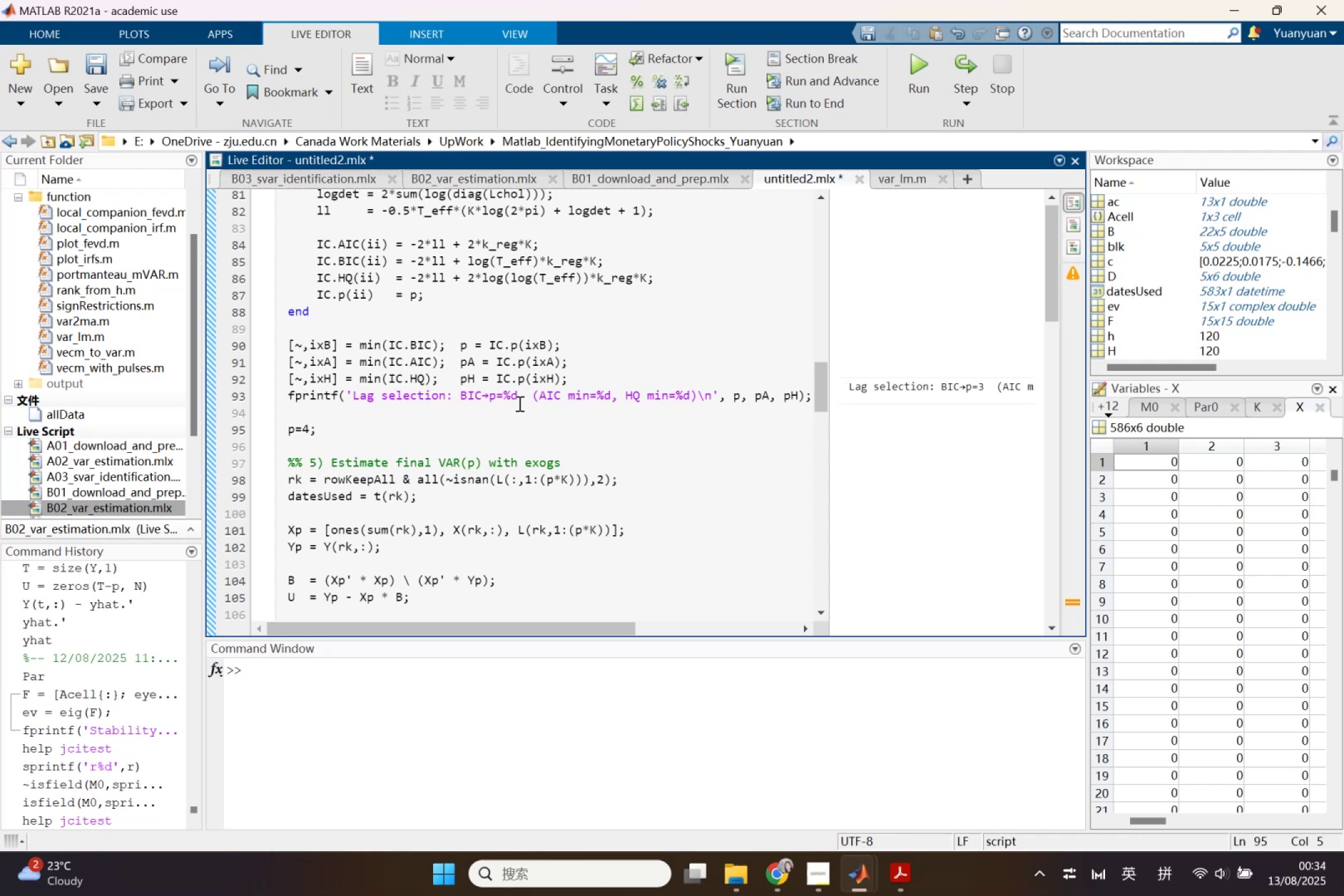 
scroll: coordinate [614, 485], scroll_direction: up, amount: 2.0
 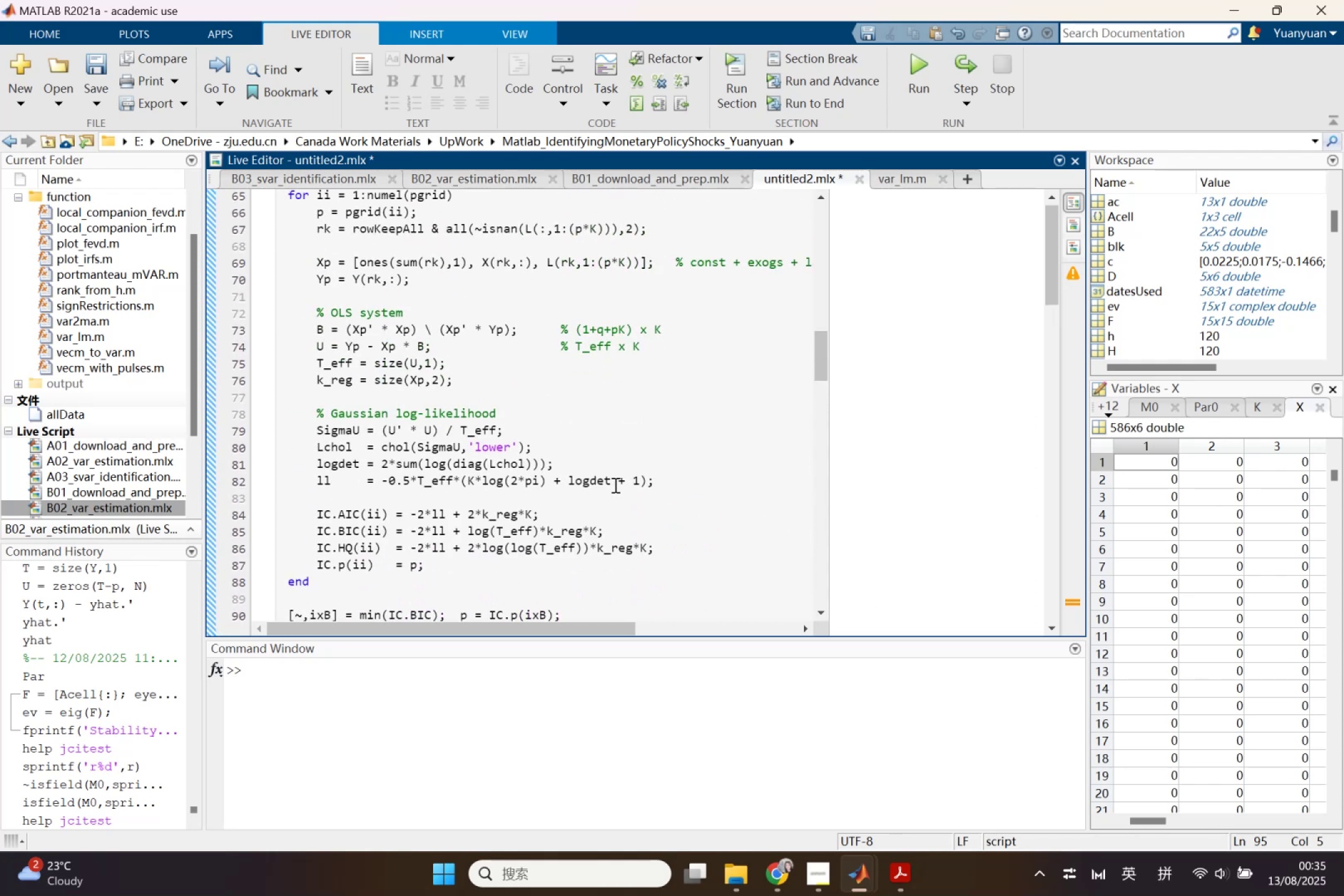 
scroll: coordinate [614, 485], scroll_direction: down, amount: 2.0
 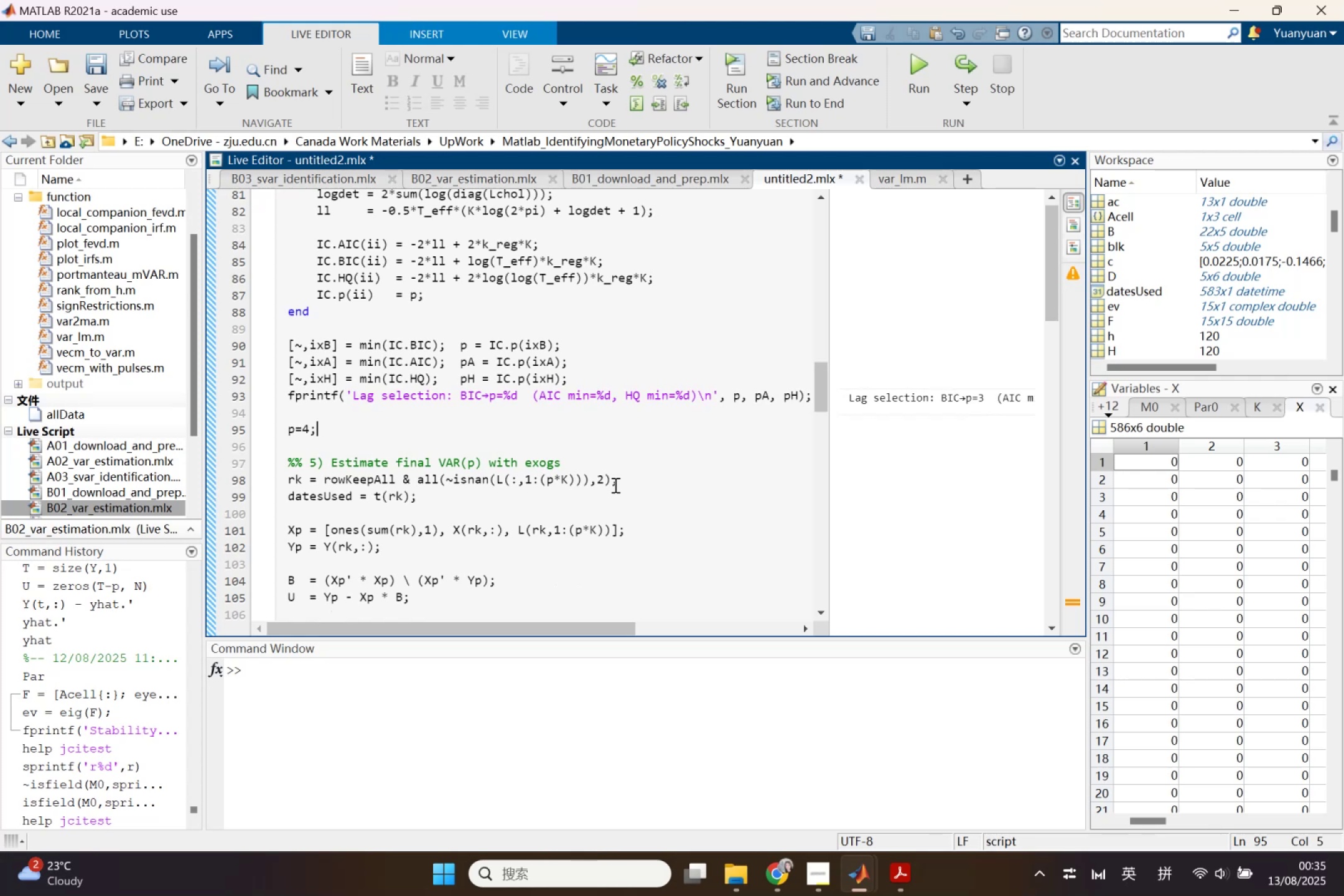 
wait(10.12)
 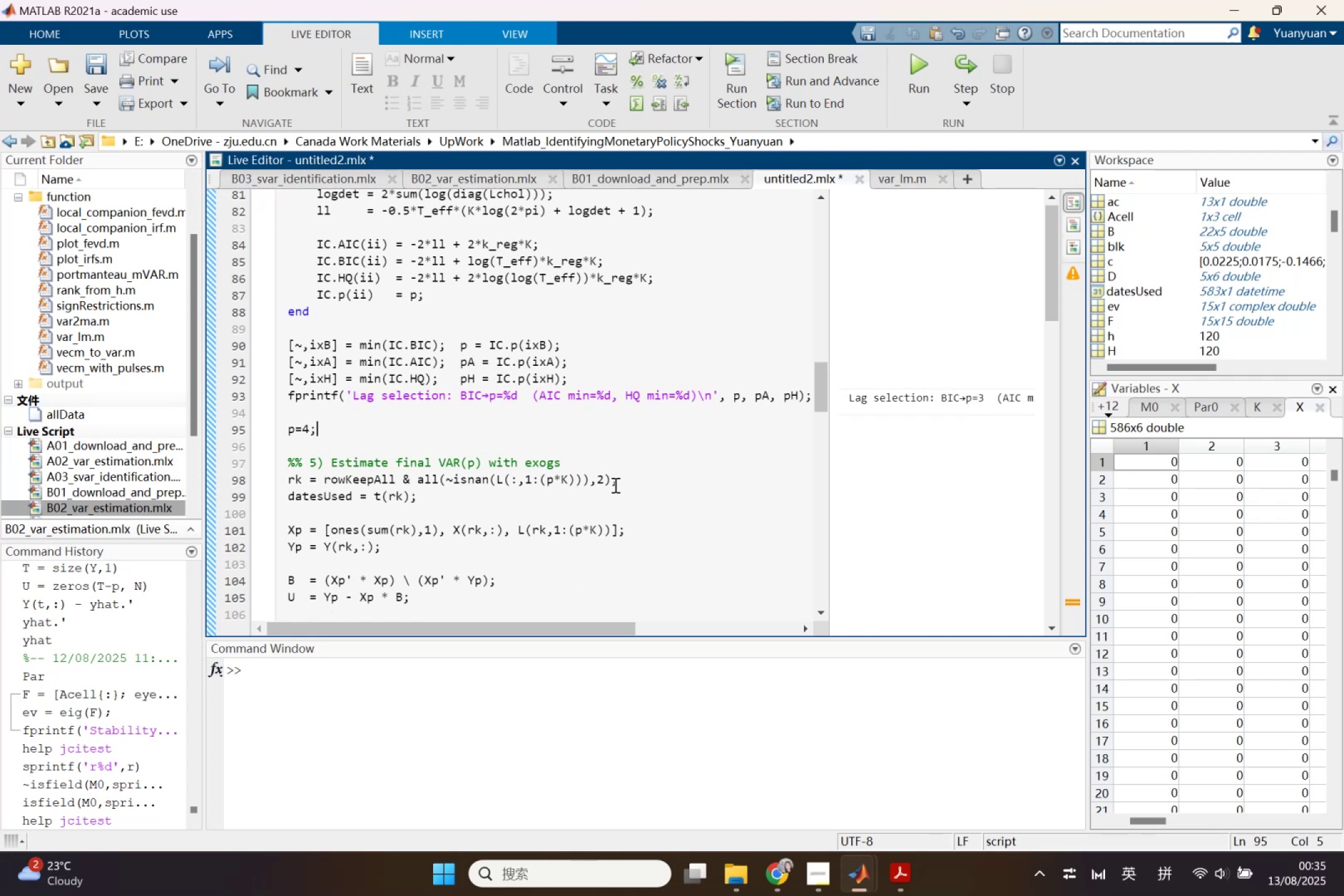 
left_click([211, 494])
 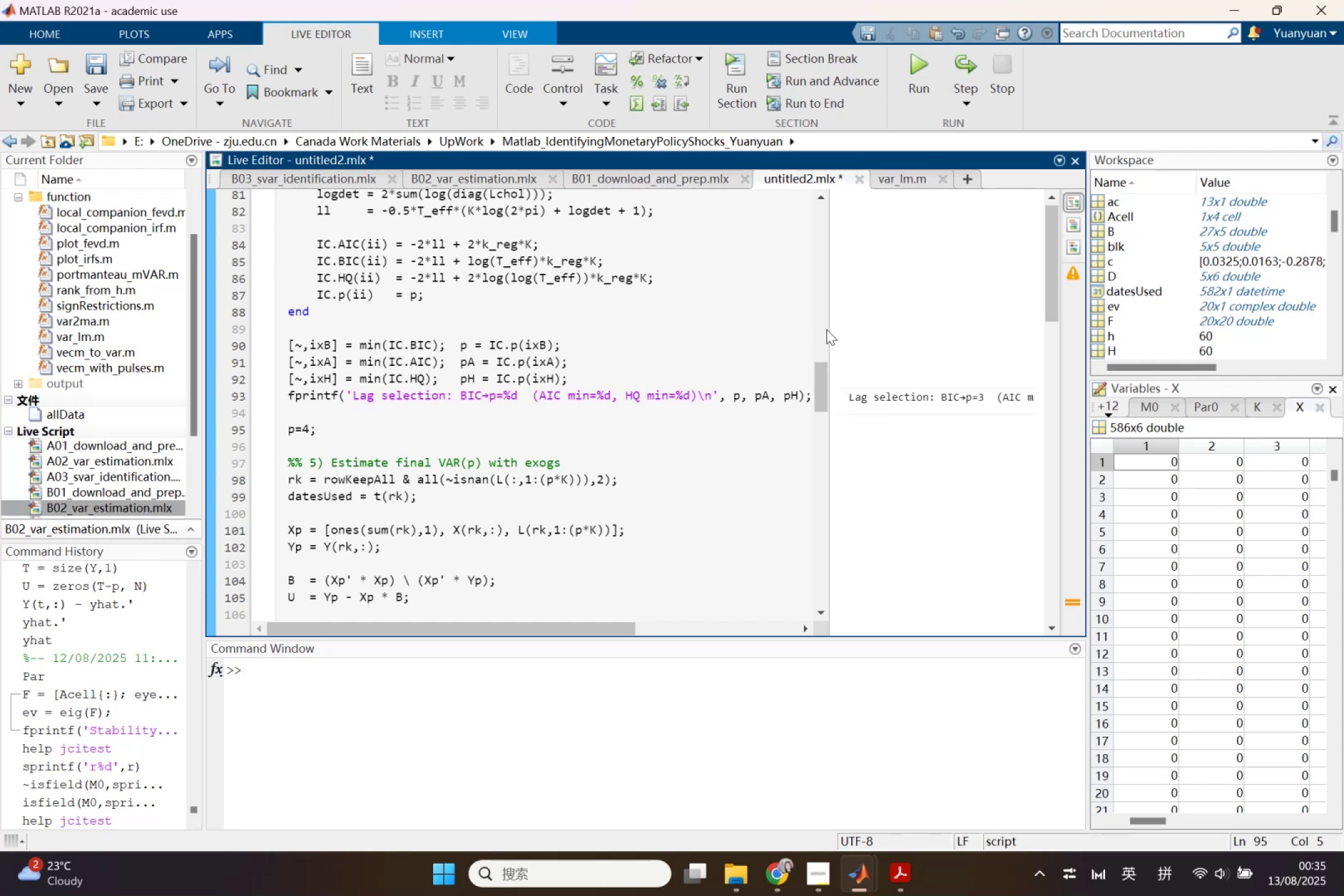 
wait(5.3)
 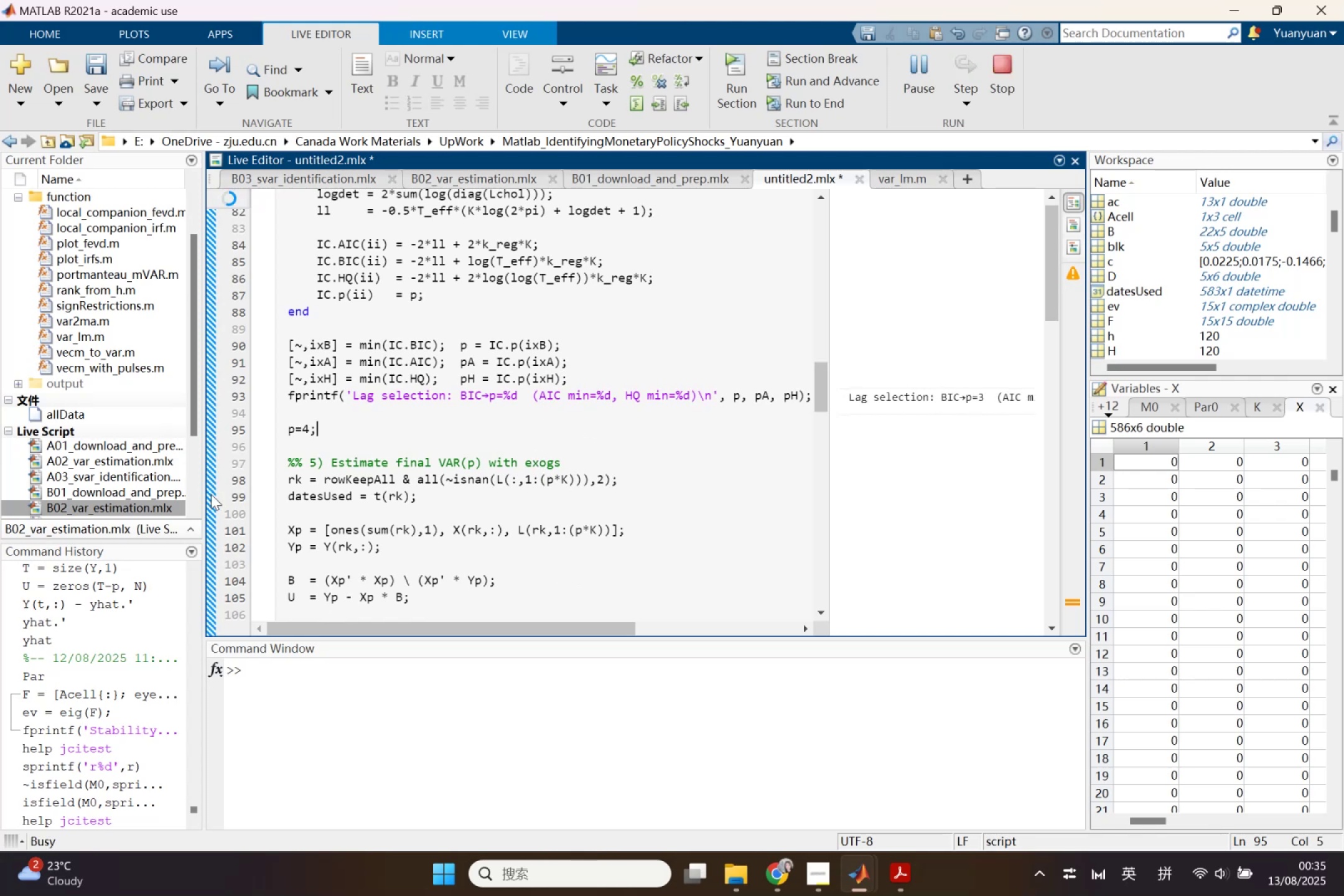 
left_click_drag(start_coordinate=[827, 327], to_coordinate=[555, 309])
 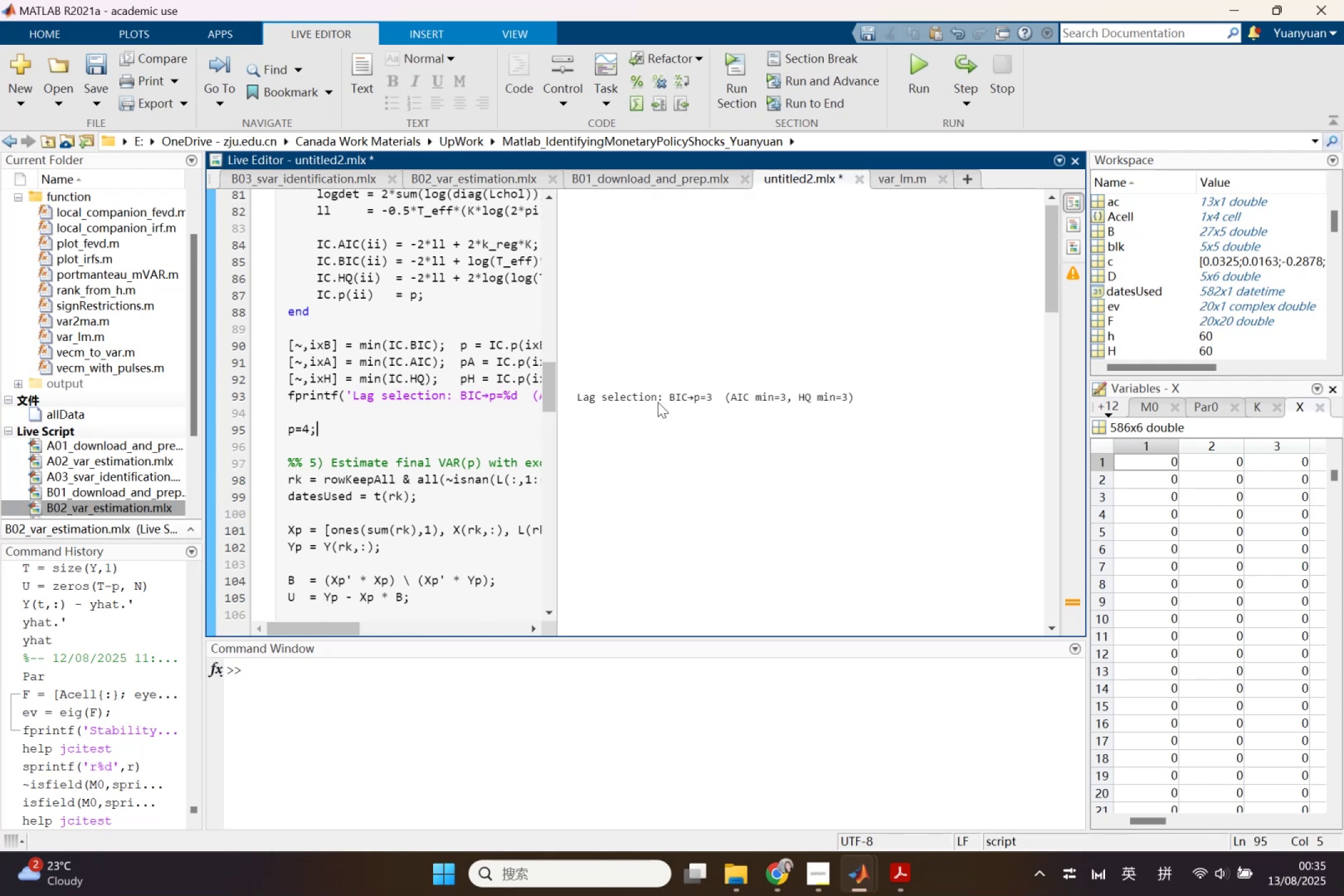 
scroll: coordinate [670, 485], scroll_direction: down, amount: 14.0
 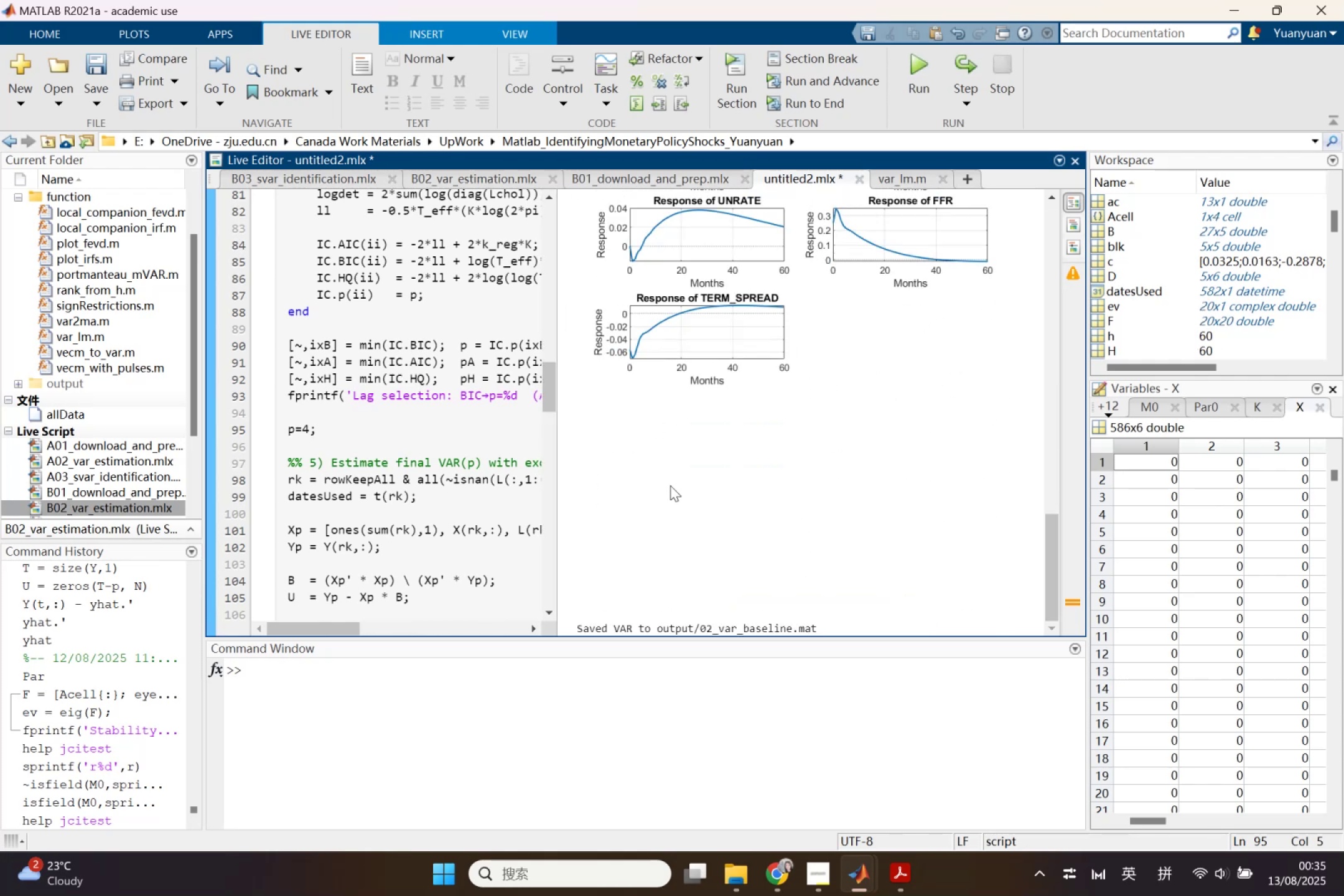 
scroll: coordinate [670, 485], scroll_direction: up, amount: 2.0
 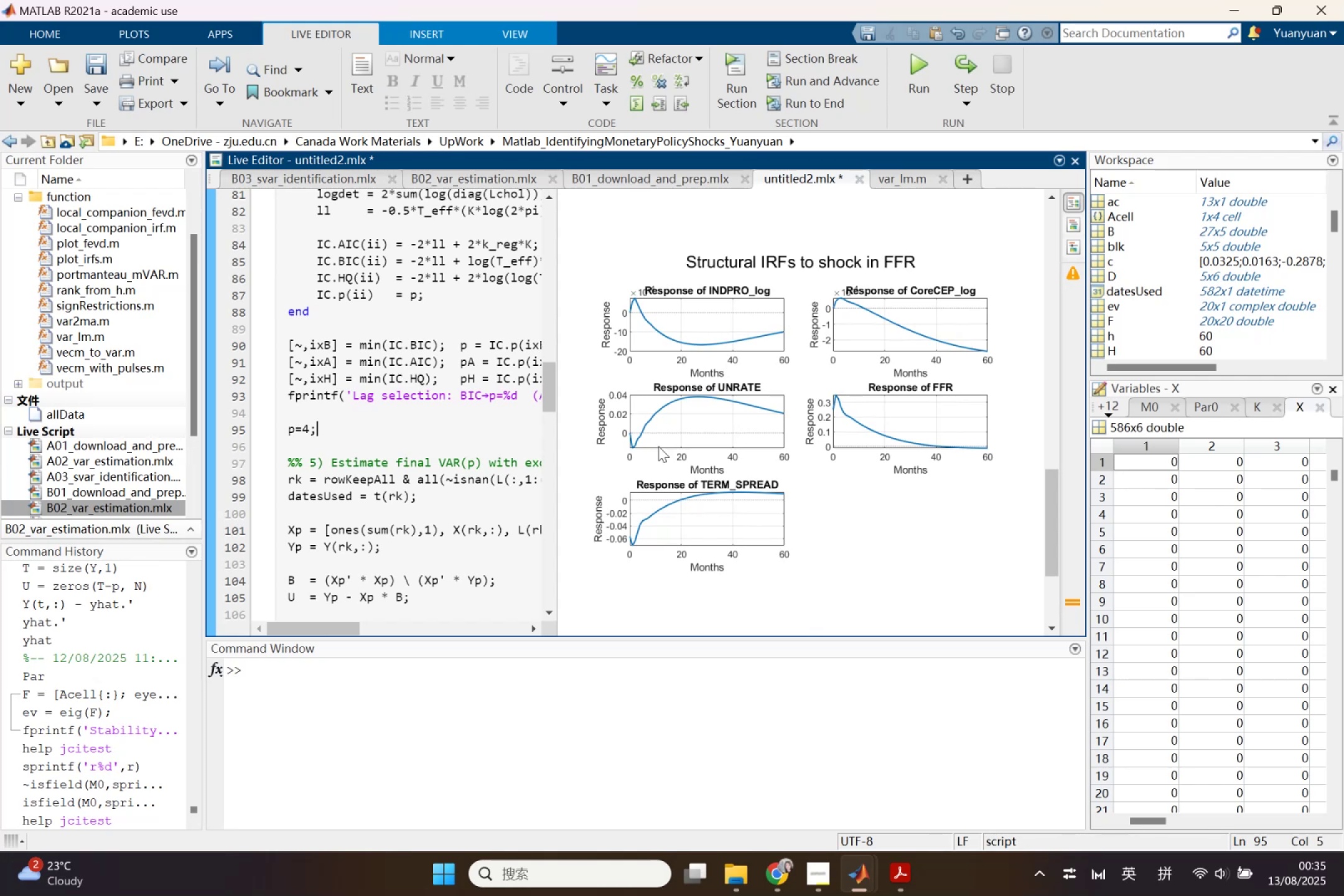 
wait(10.32)
 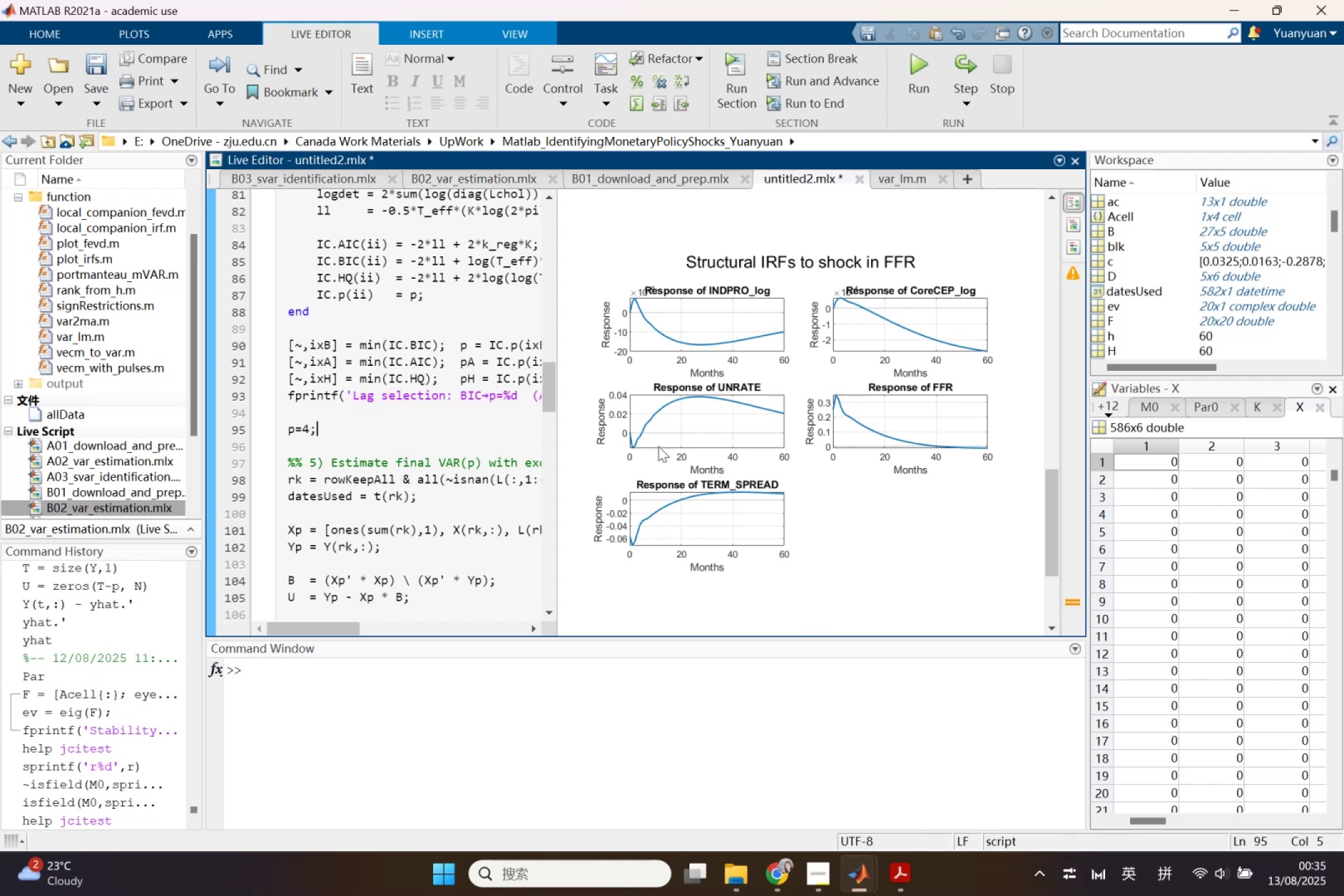 
scroll: coordinate [671, 404], scroll_direction: down, amount: 10.0
 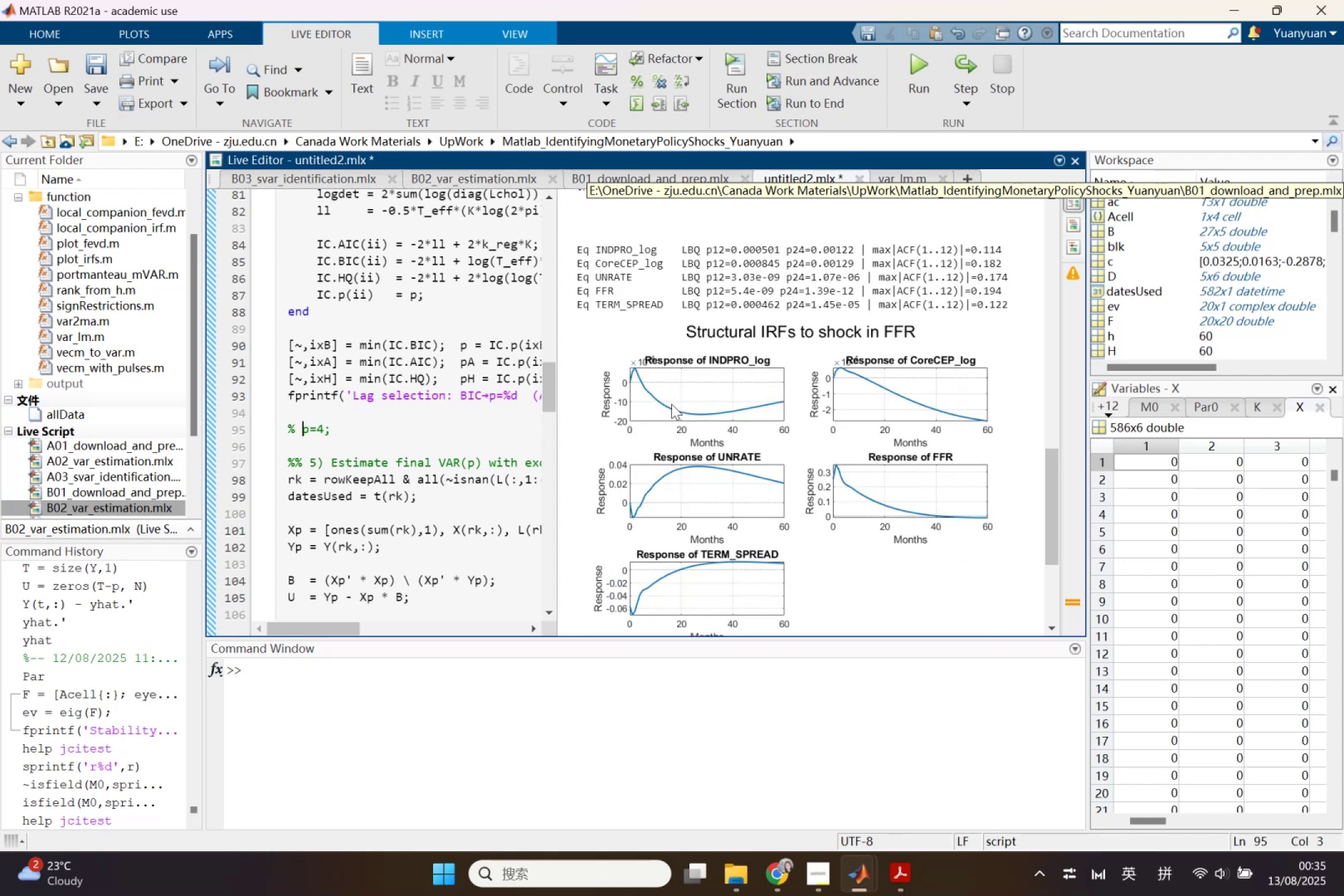 
left_click([673, 401])
 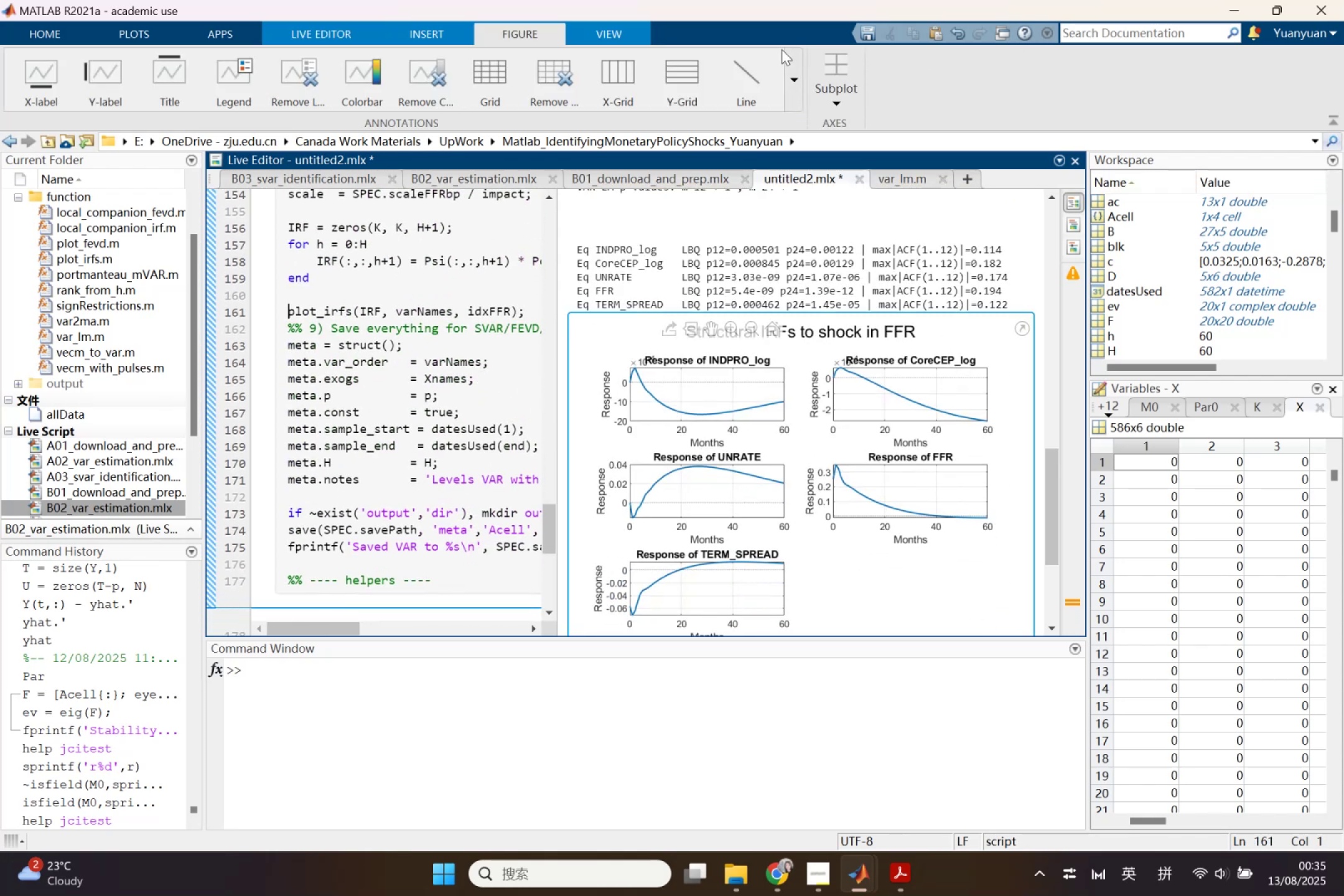 
left_click([371, 342])
 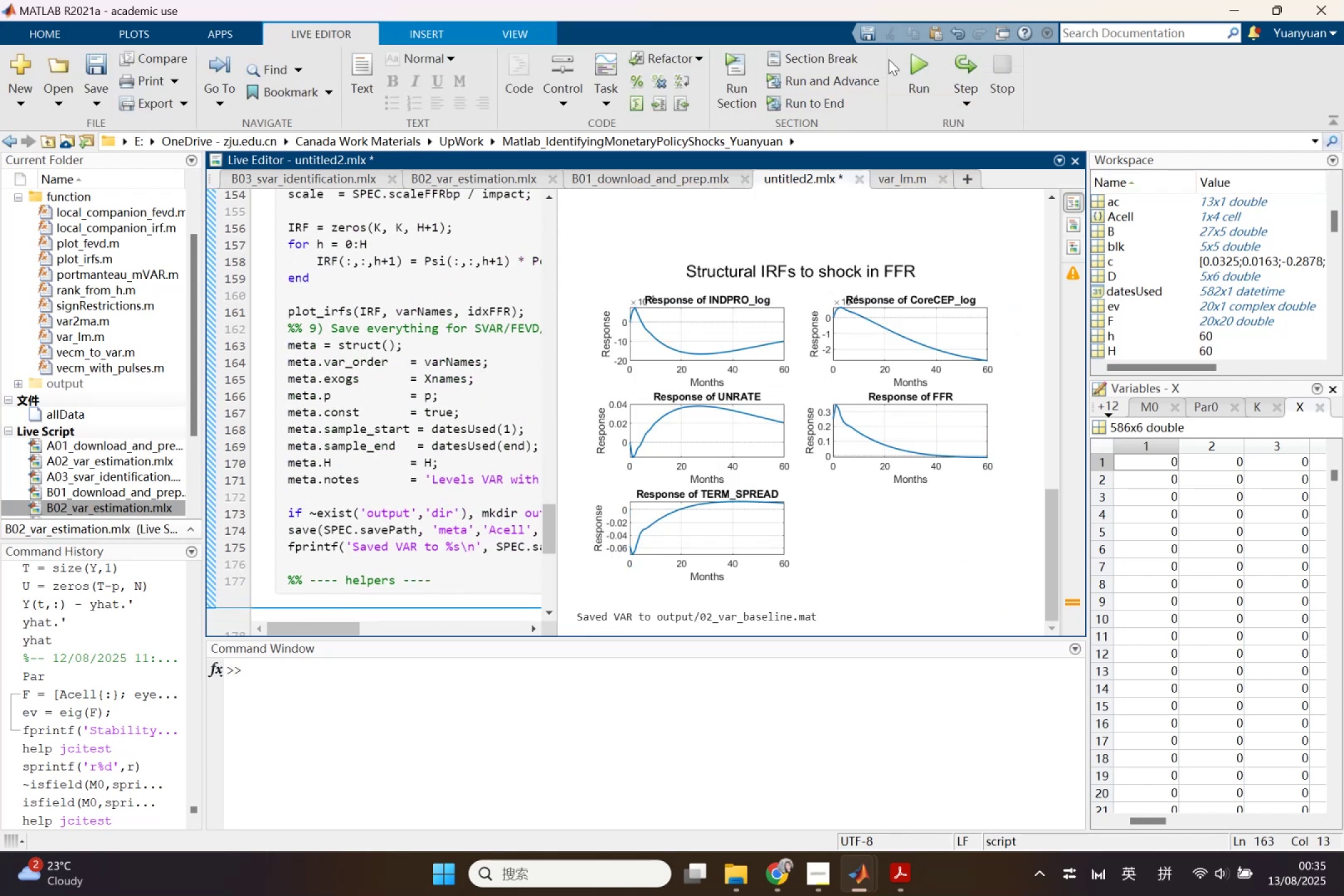 
left_click([907, 71])
 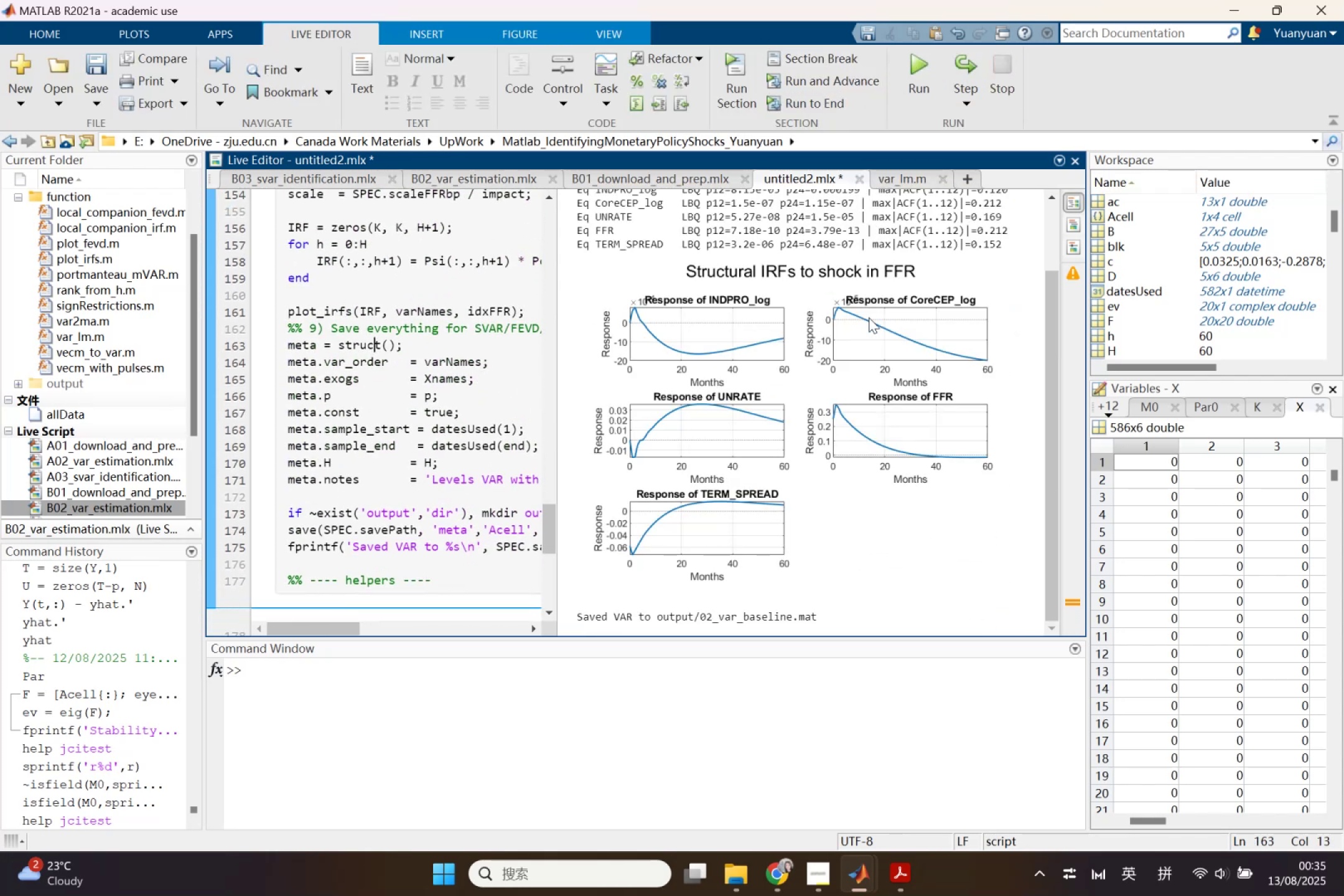 
left_click([882, 349])
 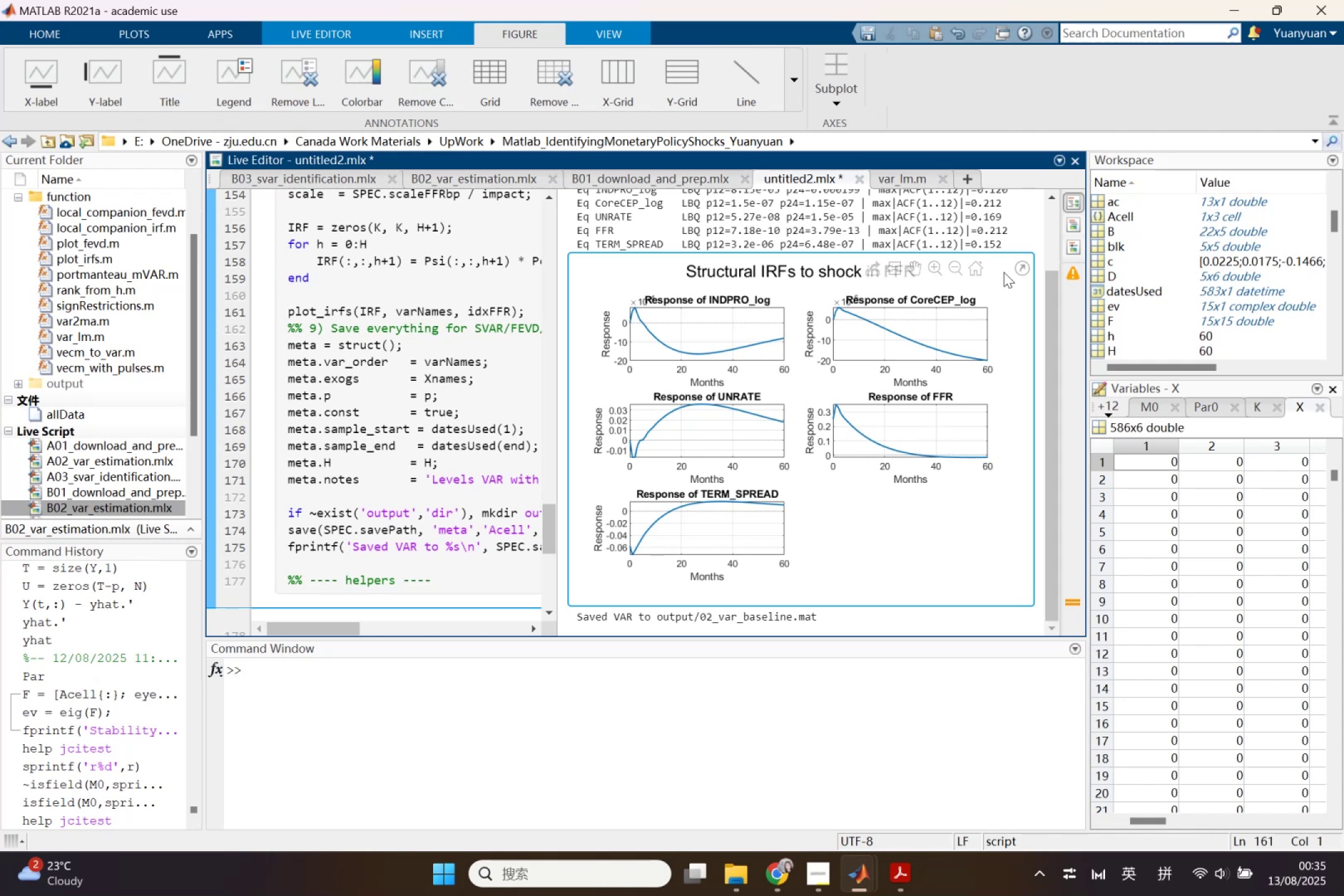 
left_click([1018, 272])
 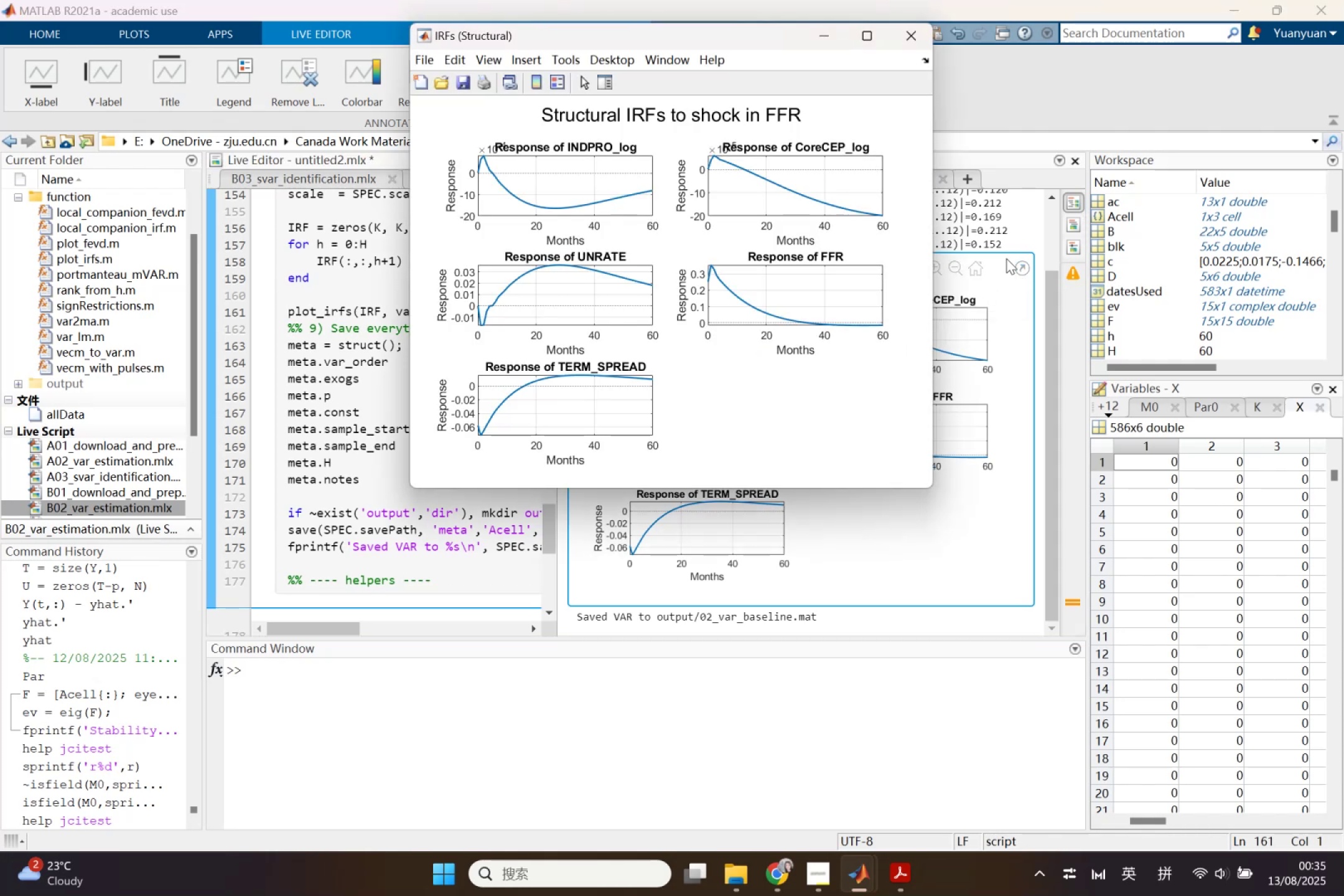 
left_click([907, 37])
 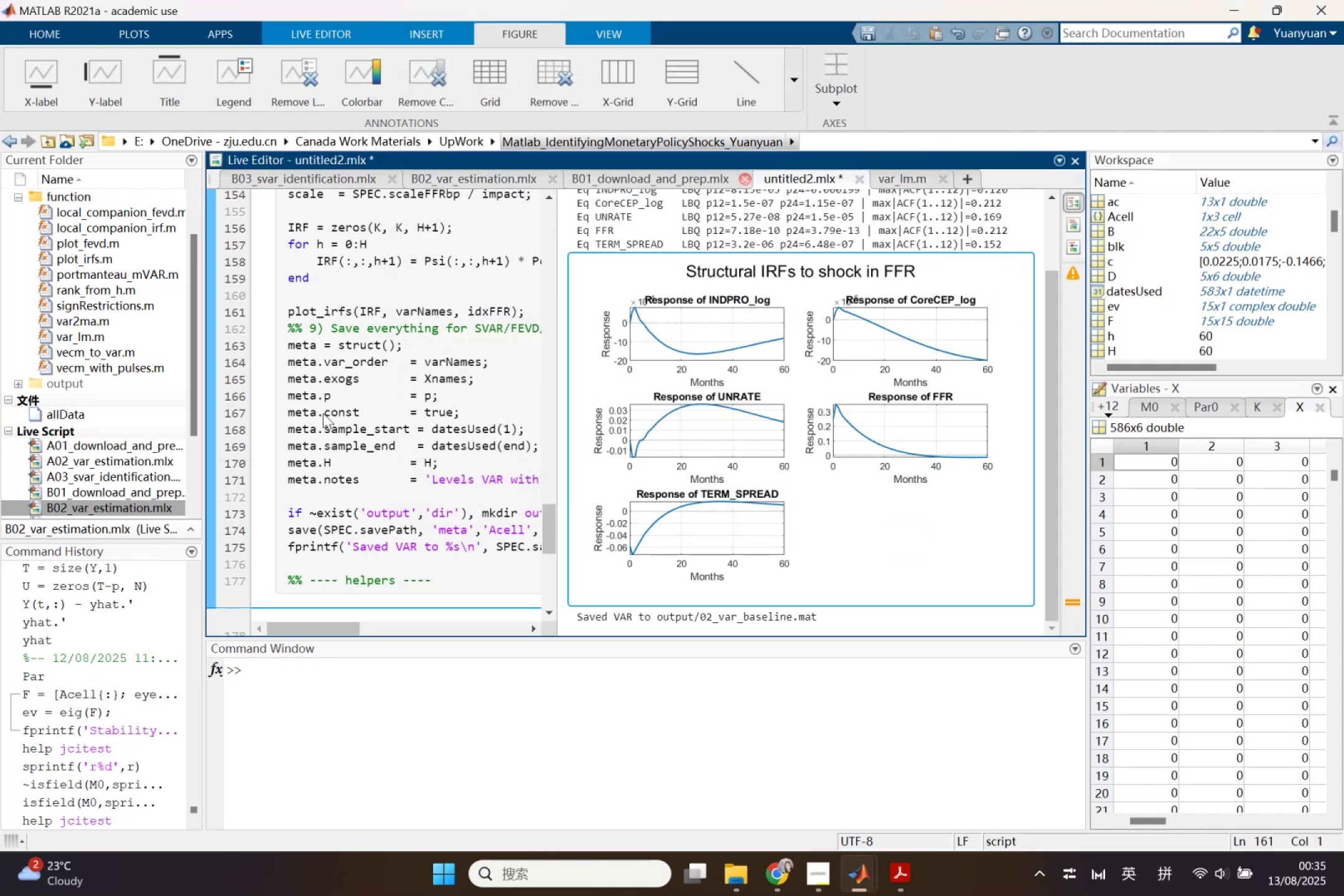 
scroll: coordinate [328, 411], scroll_direction: up, amount: 15.0
 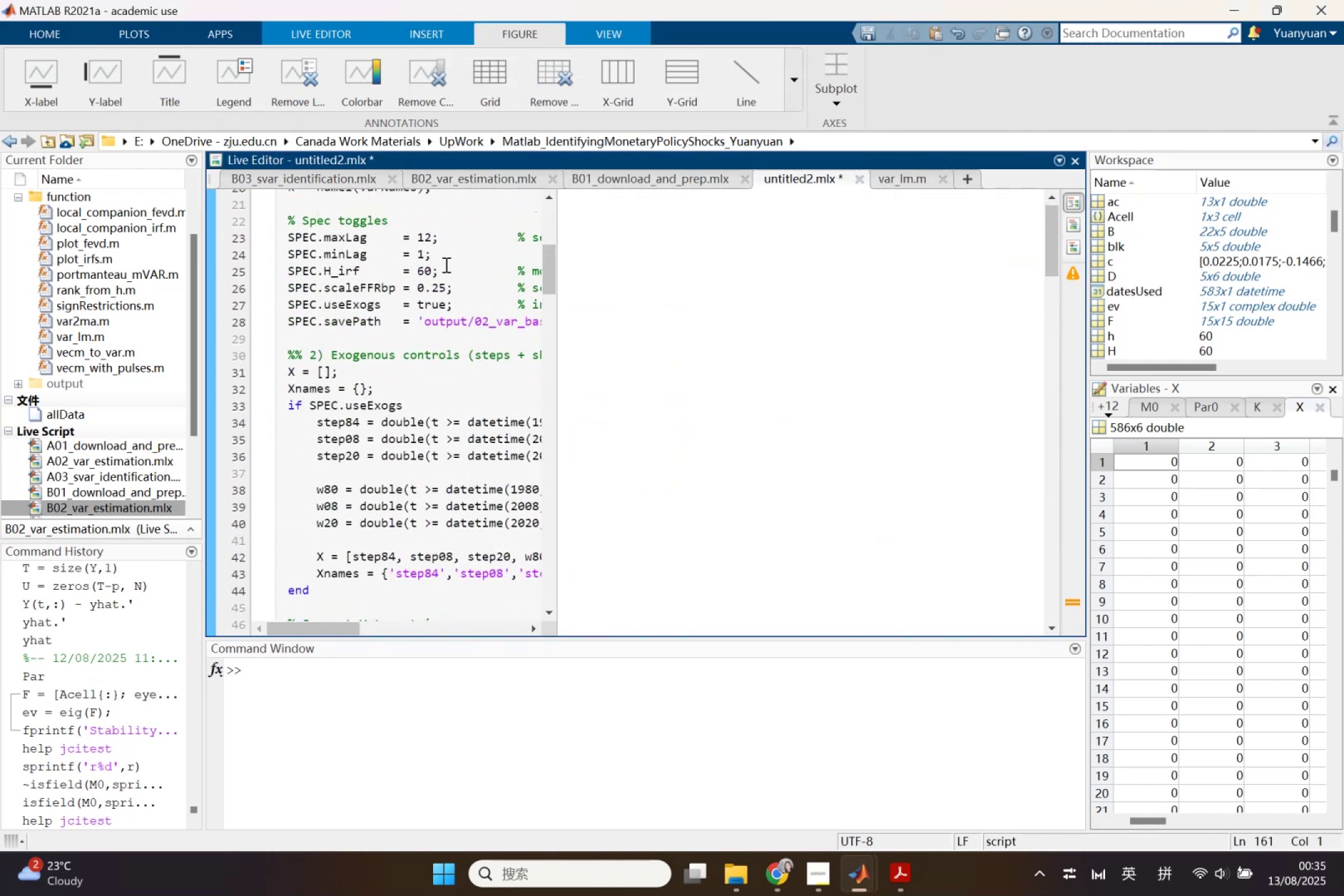 
left_click_drag(start_coordinate=[414, 264], to_coordinate=[428, 267])
 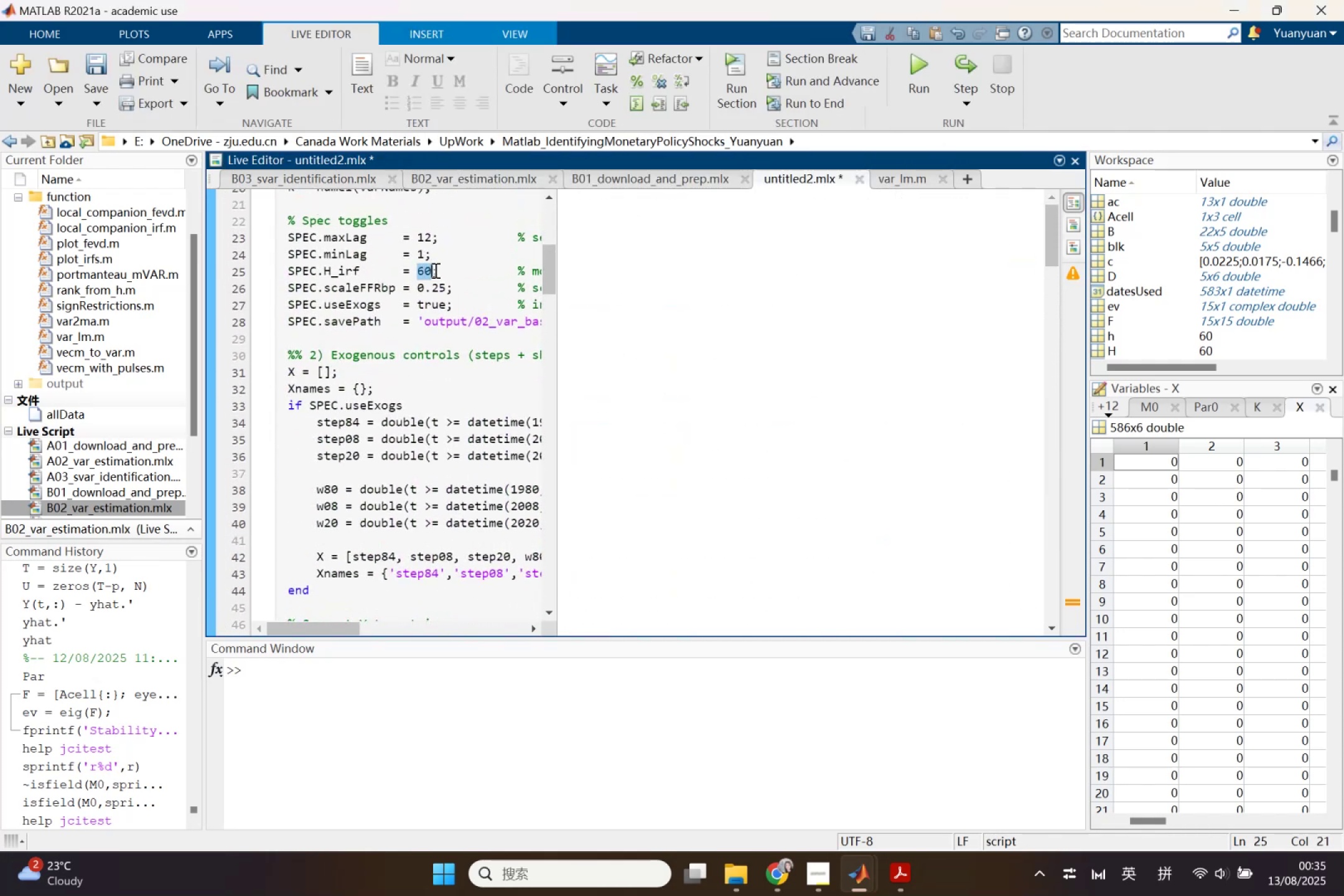 
type(100)
 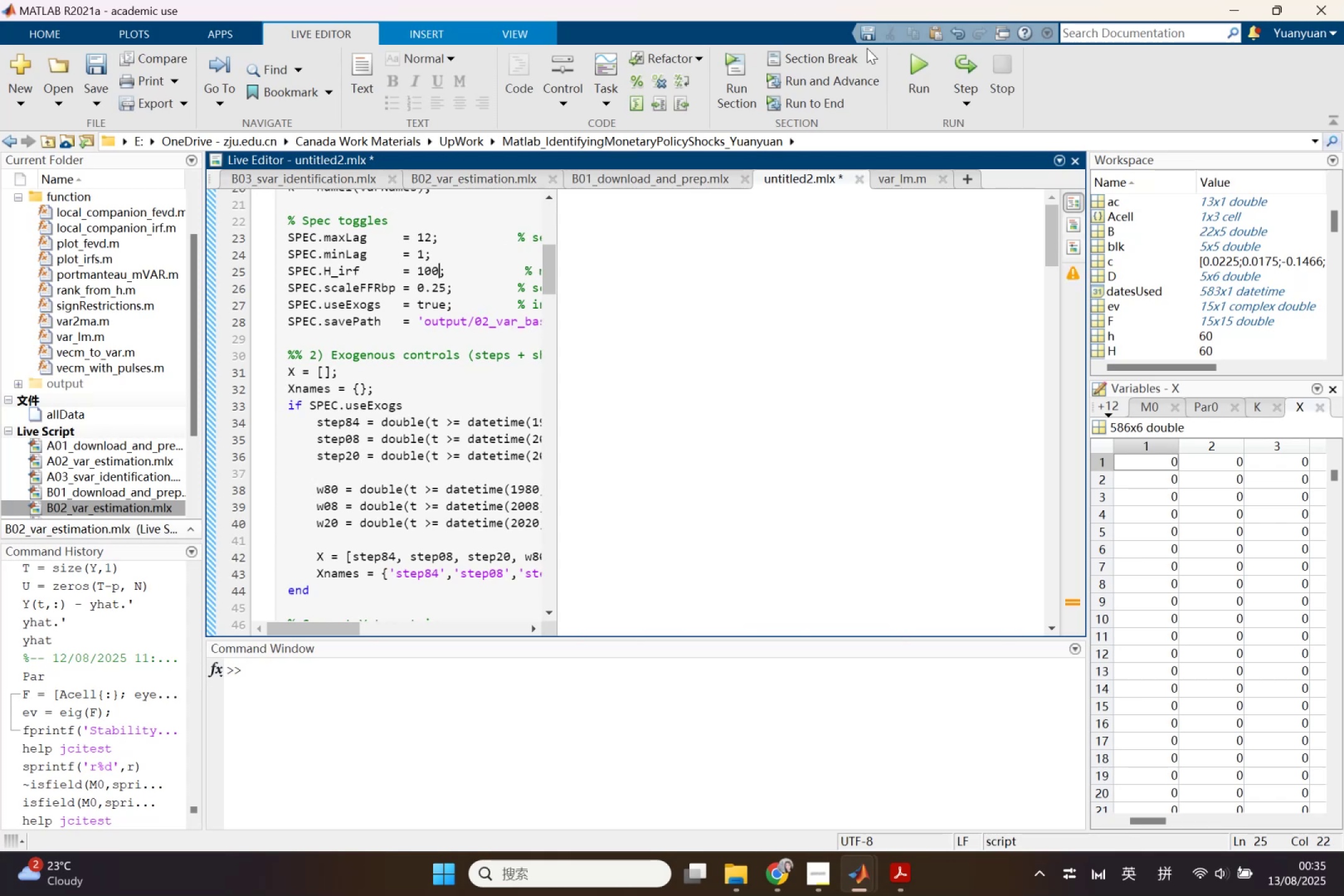 
left_click([915, 77])
 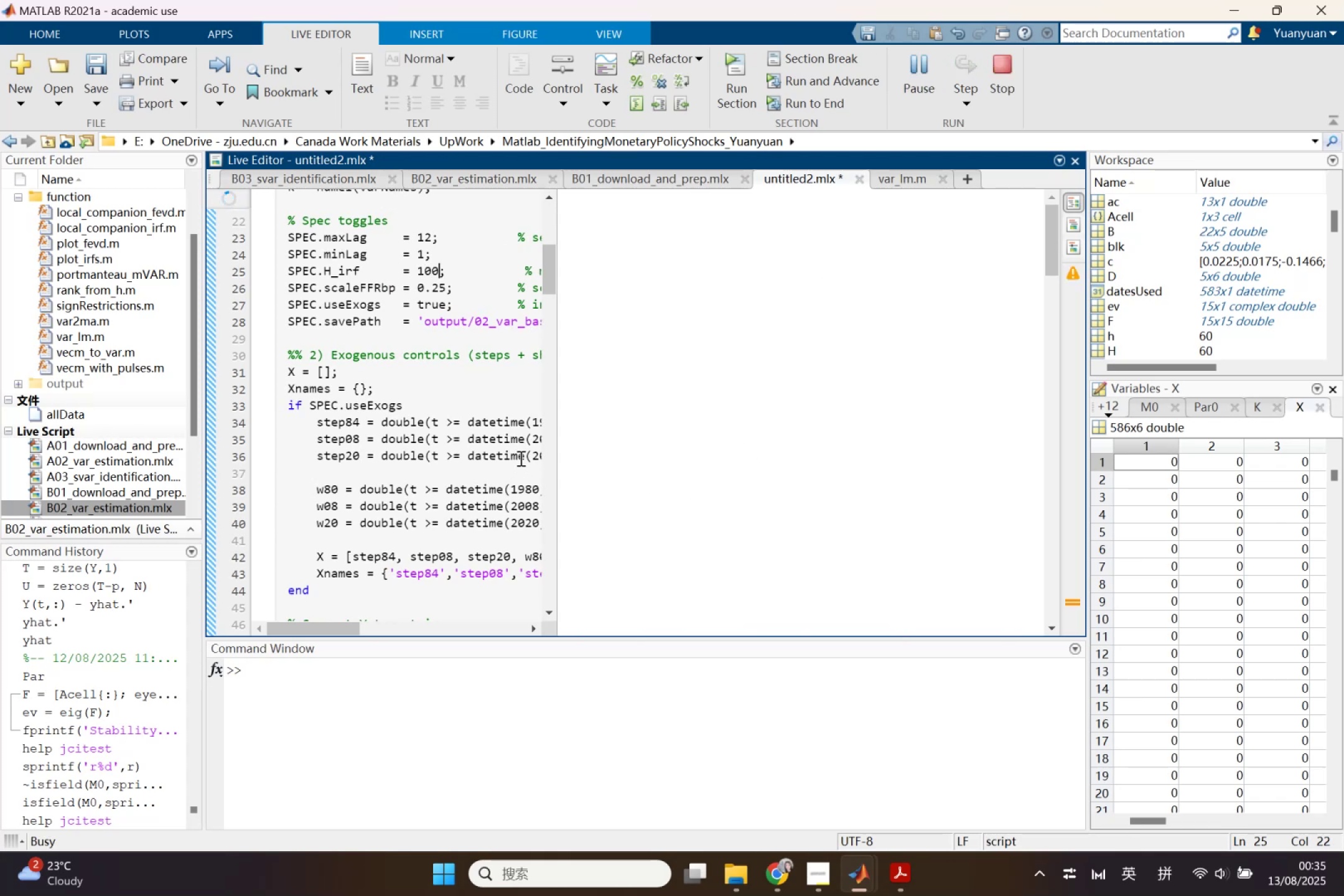 
scroll: coordinate [627, 404], scroll_direction: down, amount: 40.0
 